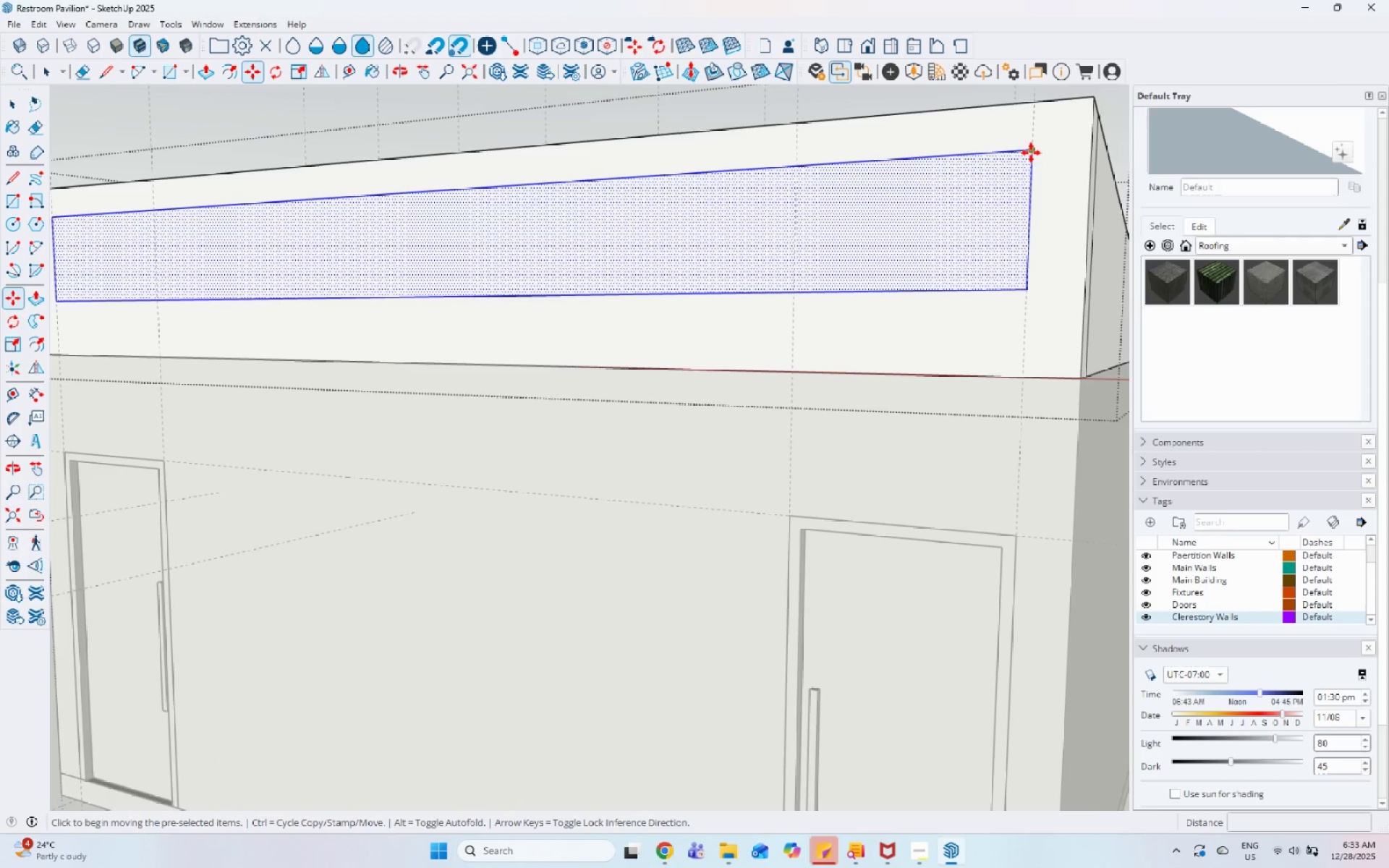 
scroll: coordinate [1073, 318], scroll_direction: up, amount: 3.0
 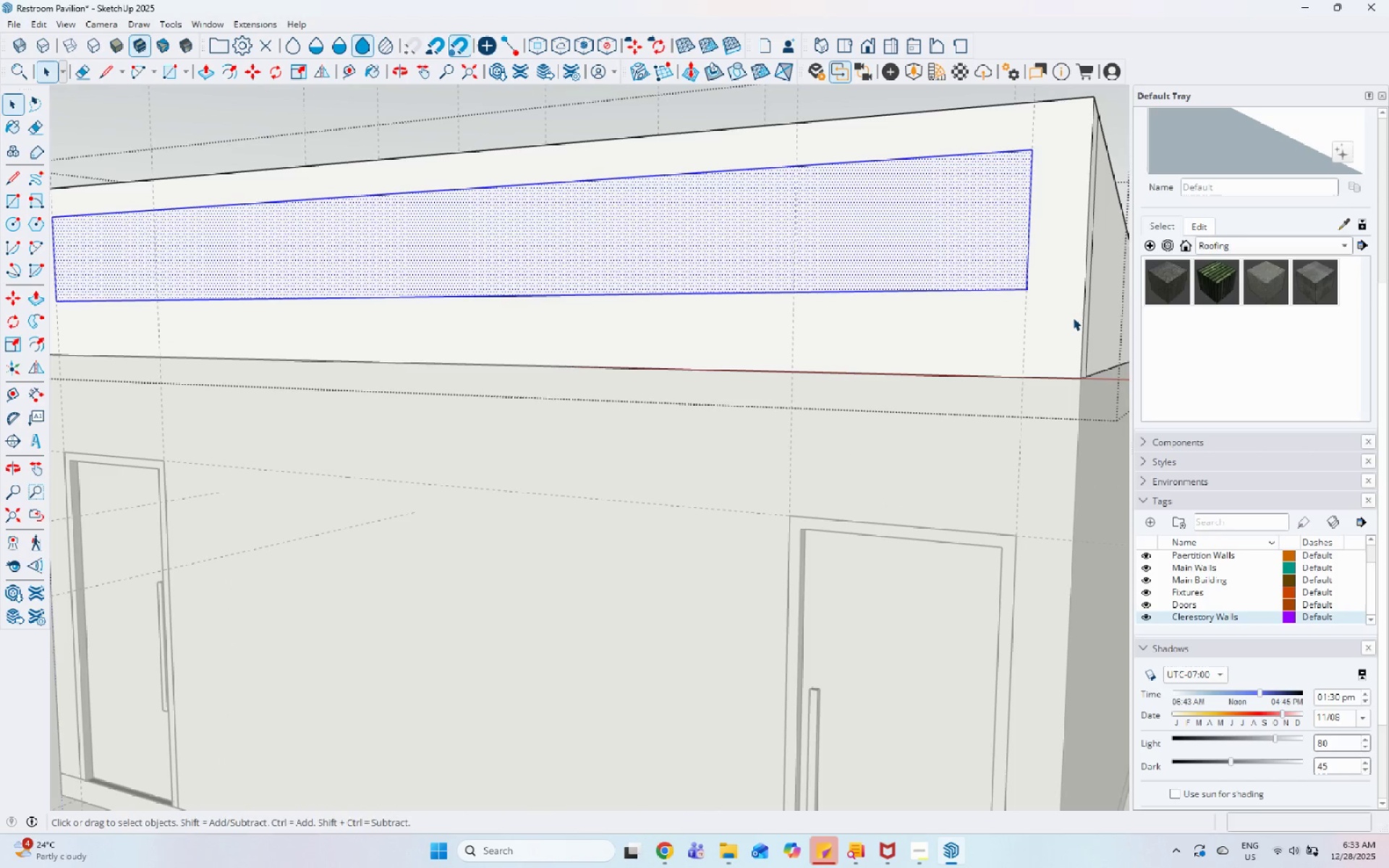 
left_click([1031, 151])
 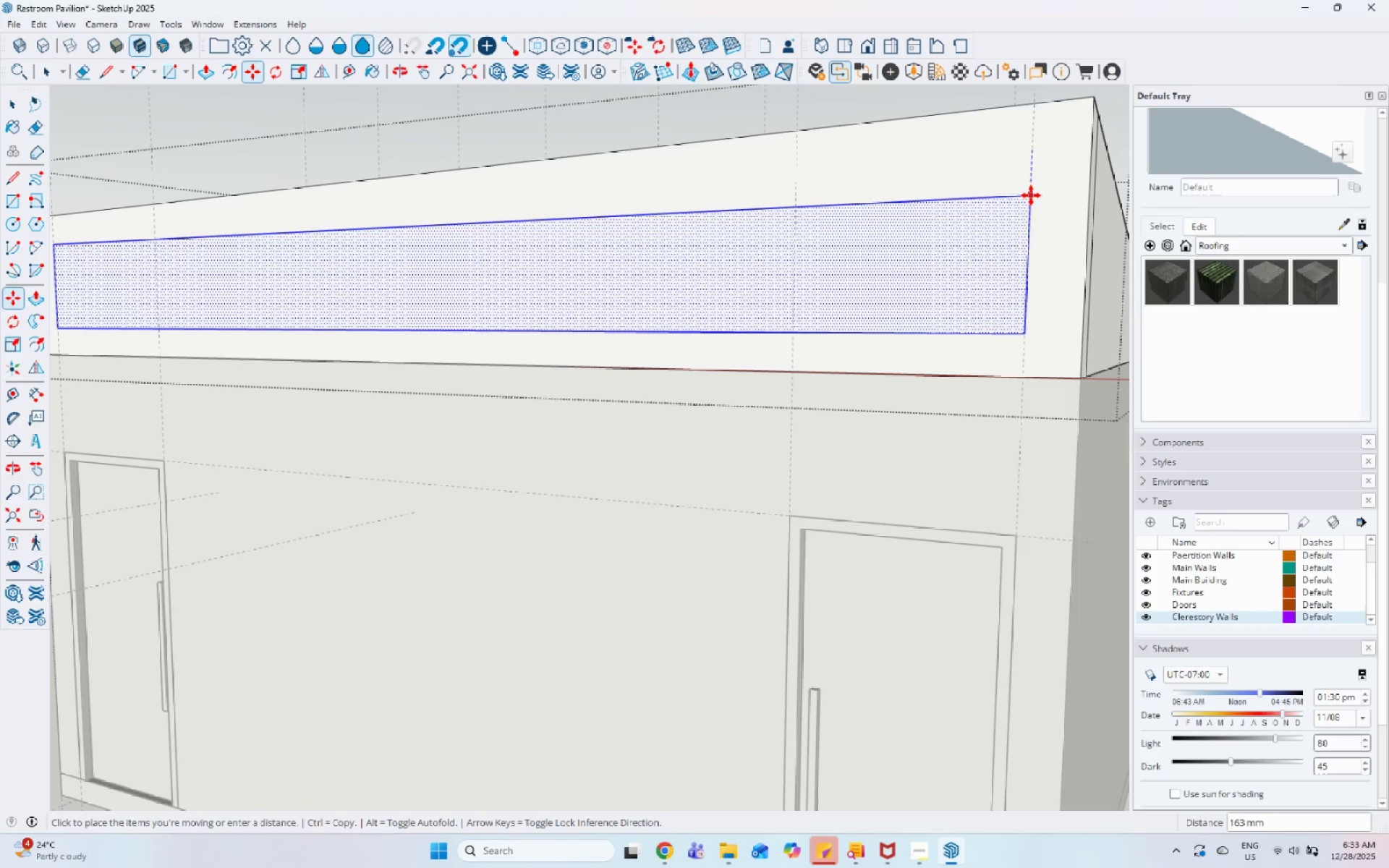 
key(Escape)
 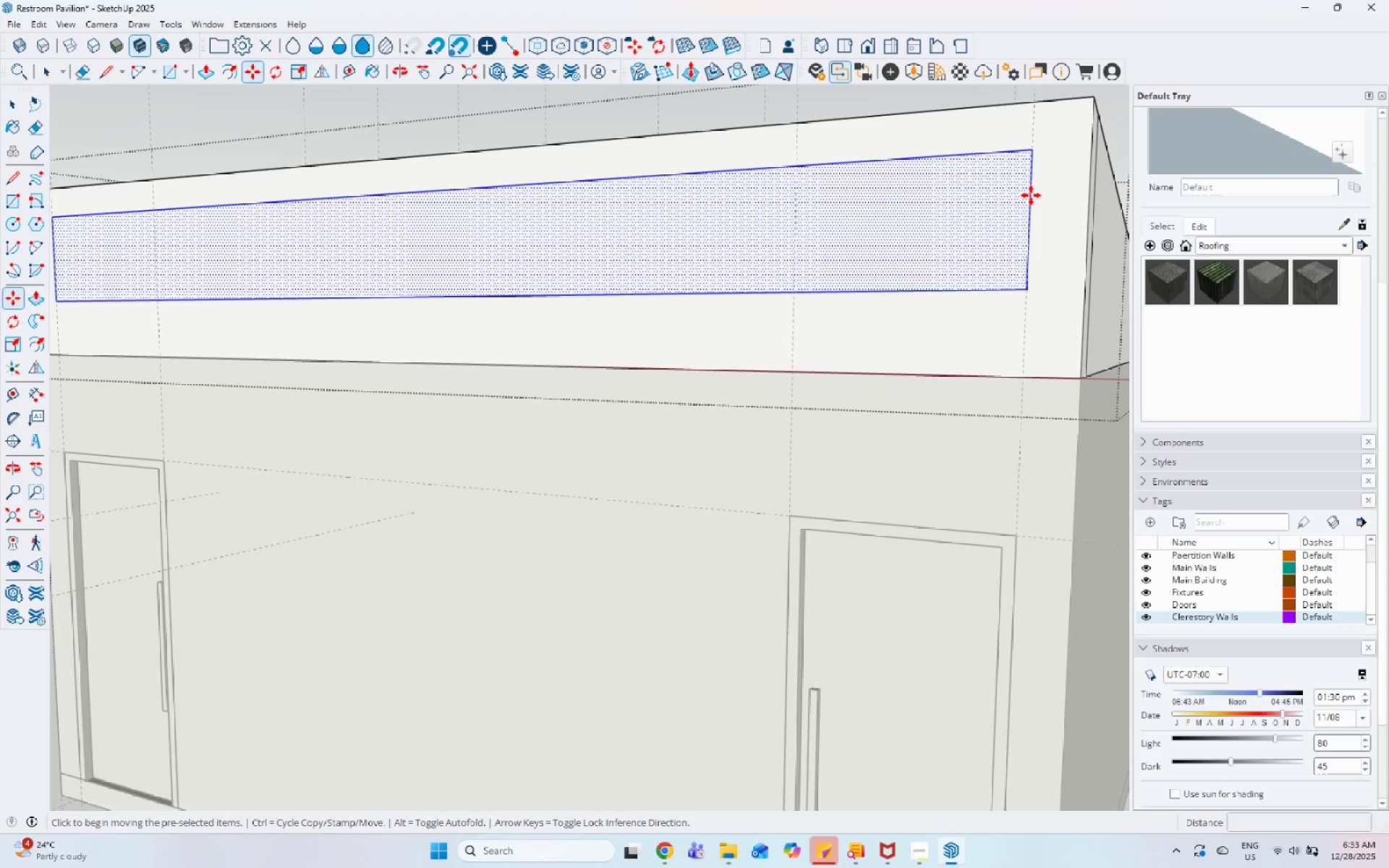 
key(Space)
 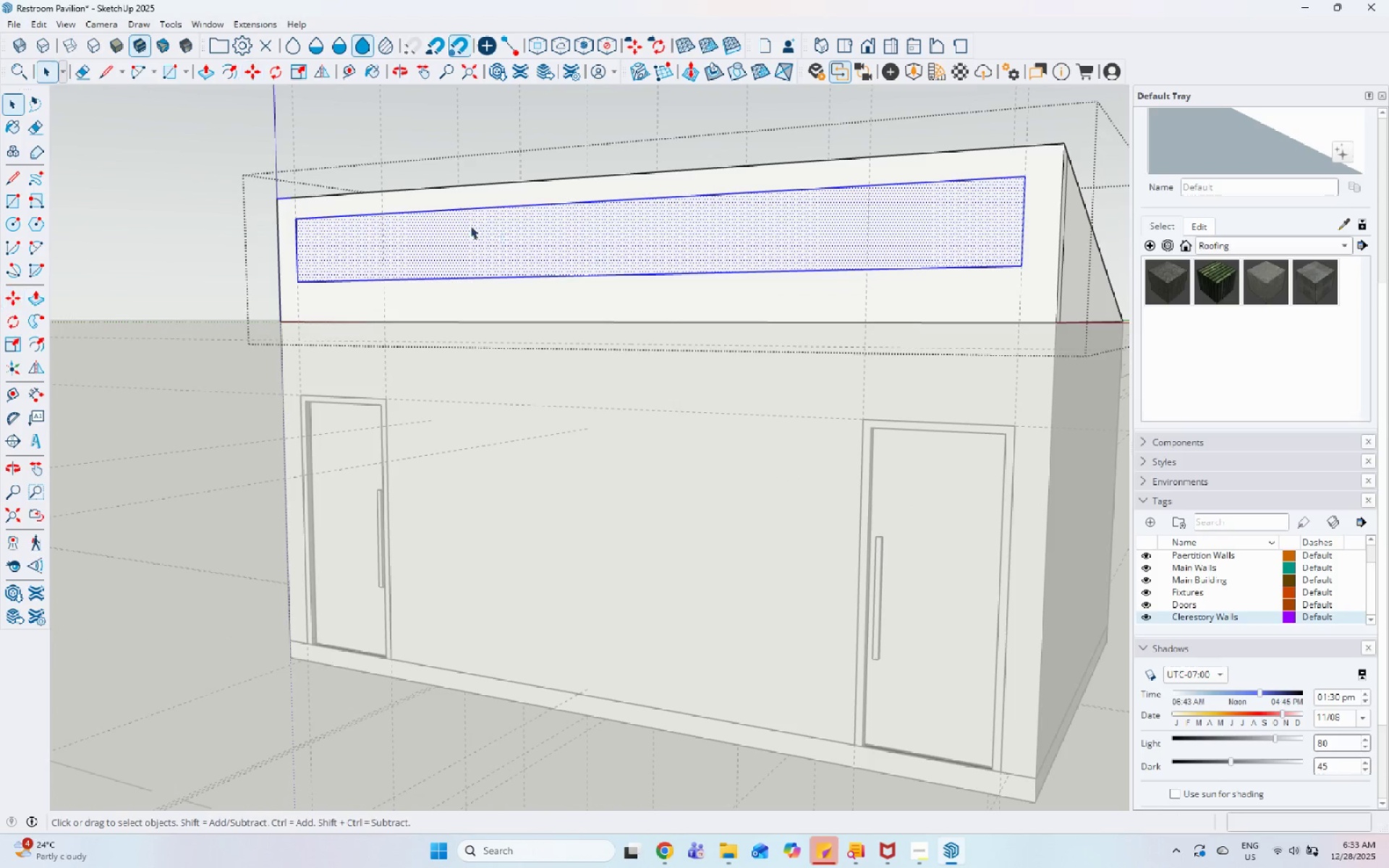 
scroll: coordinate [1012, 225], scroll_direction: down, amount: 5.0
 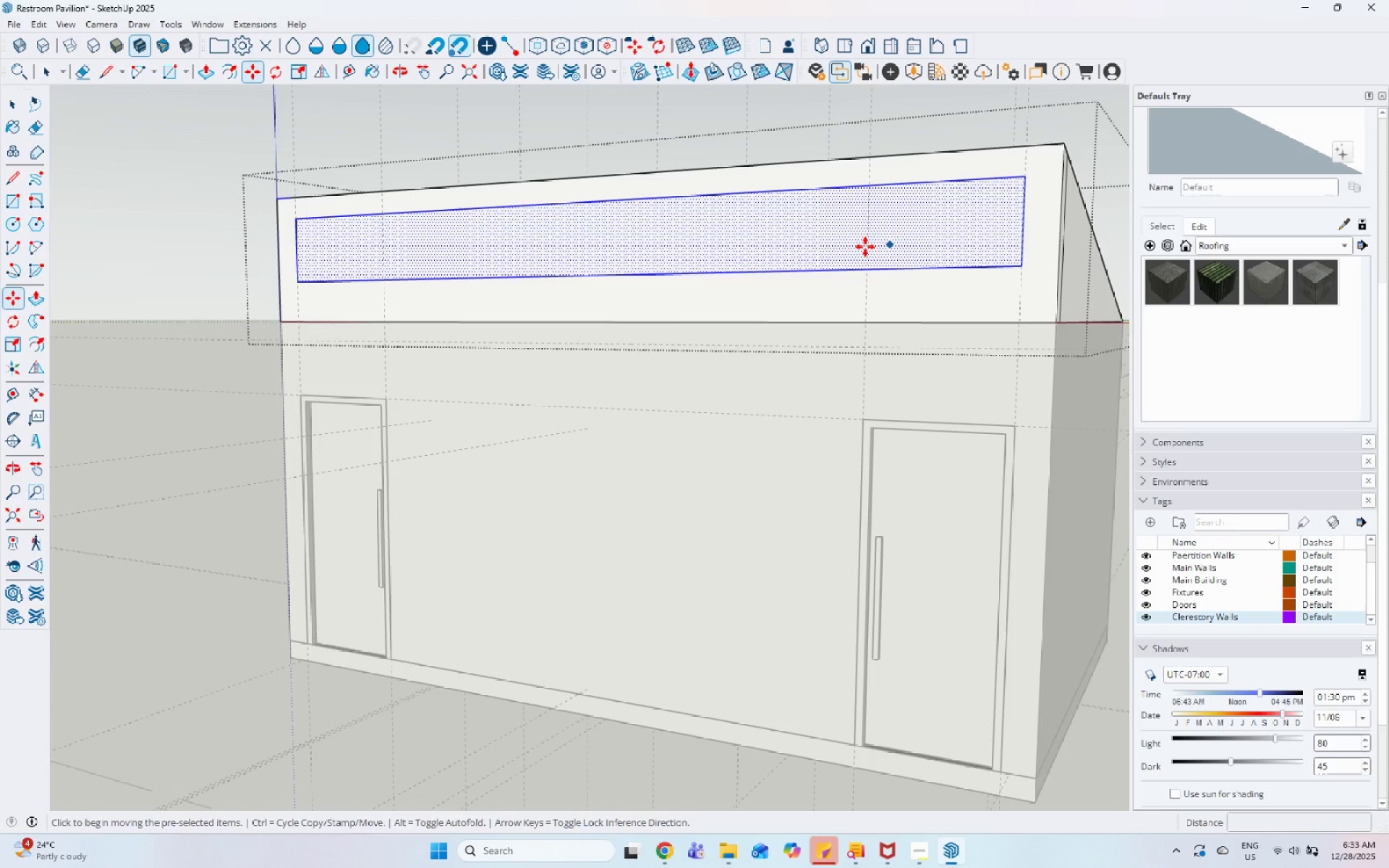 
key(Escape)
 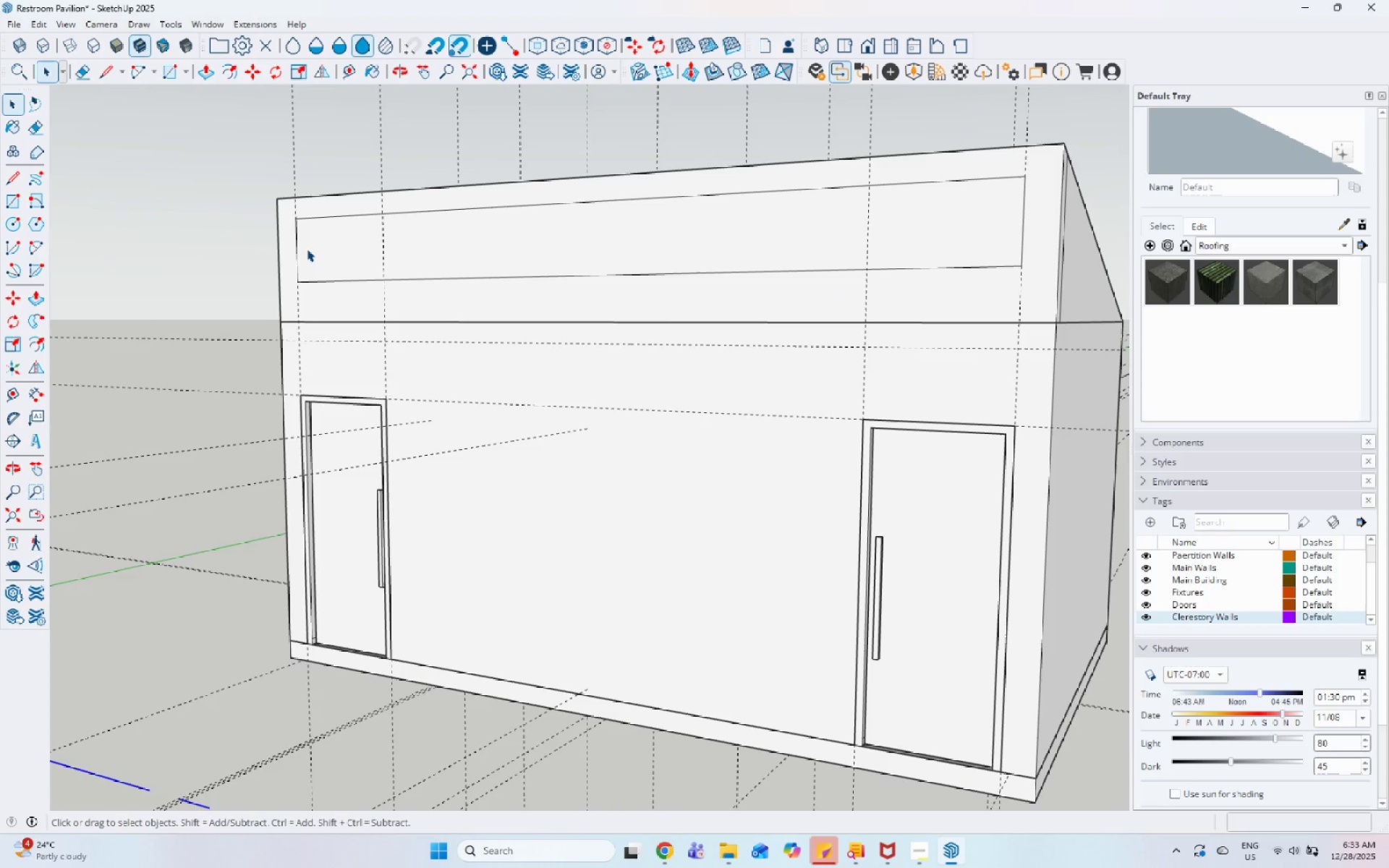 
double_click([354, 240])
 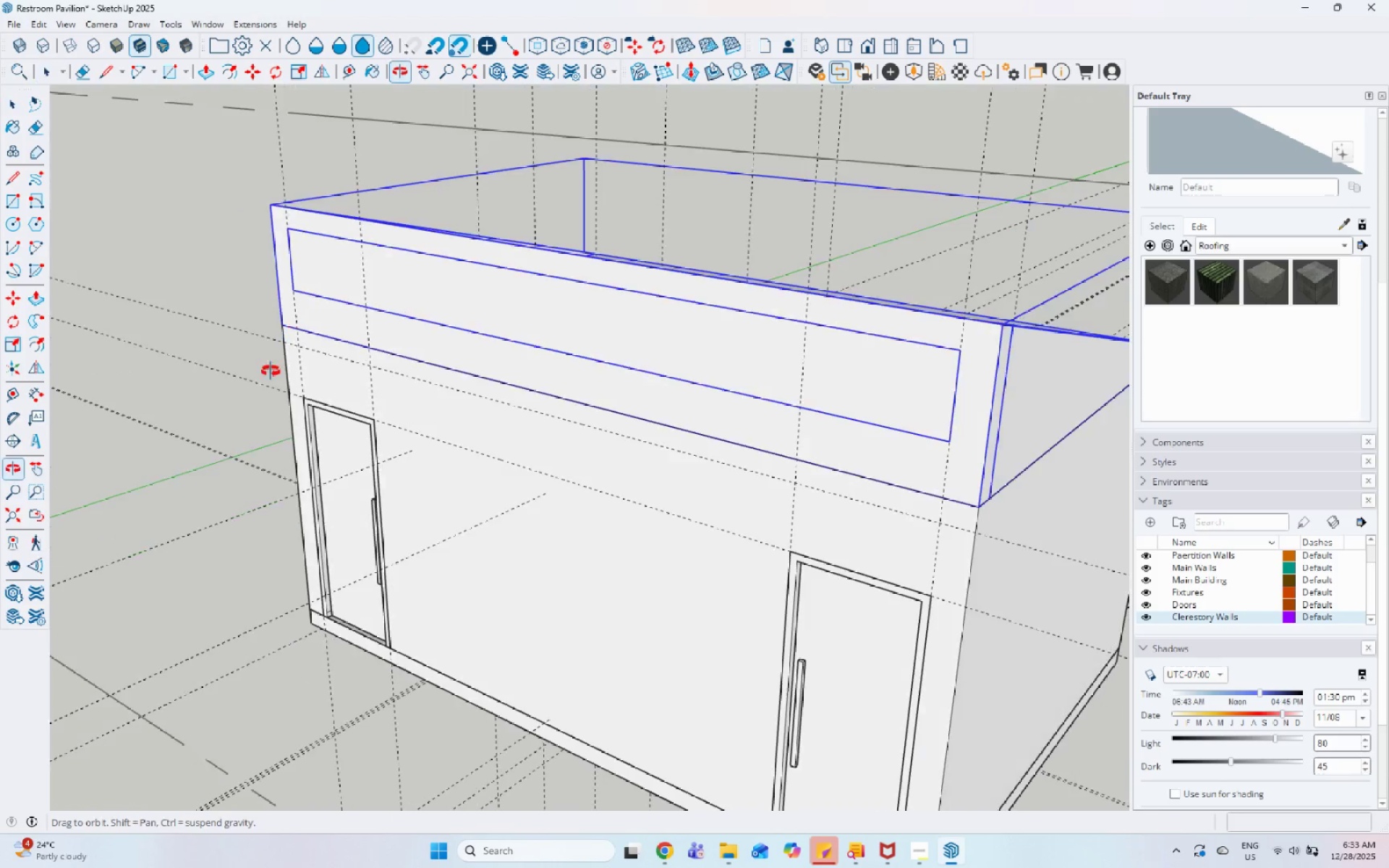 
left_click([764, 359])
 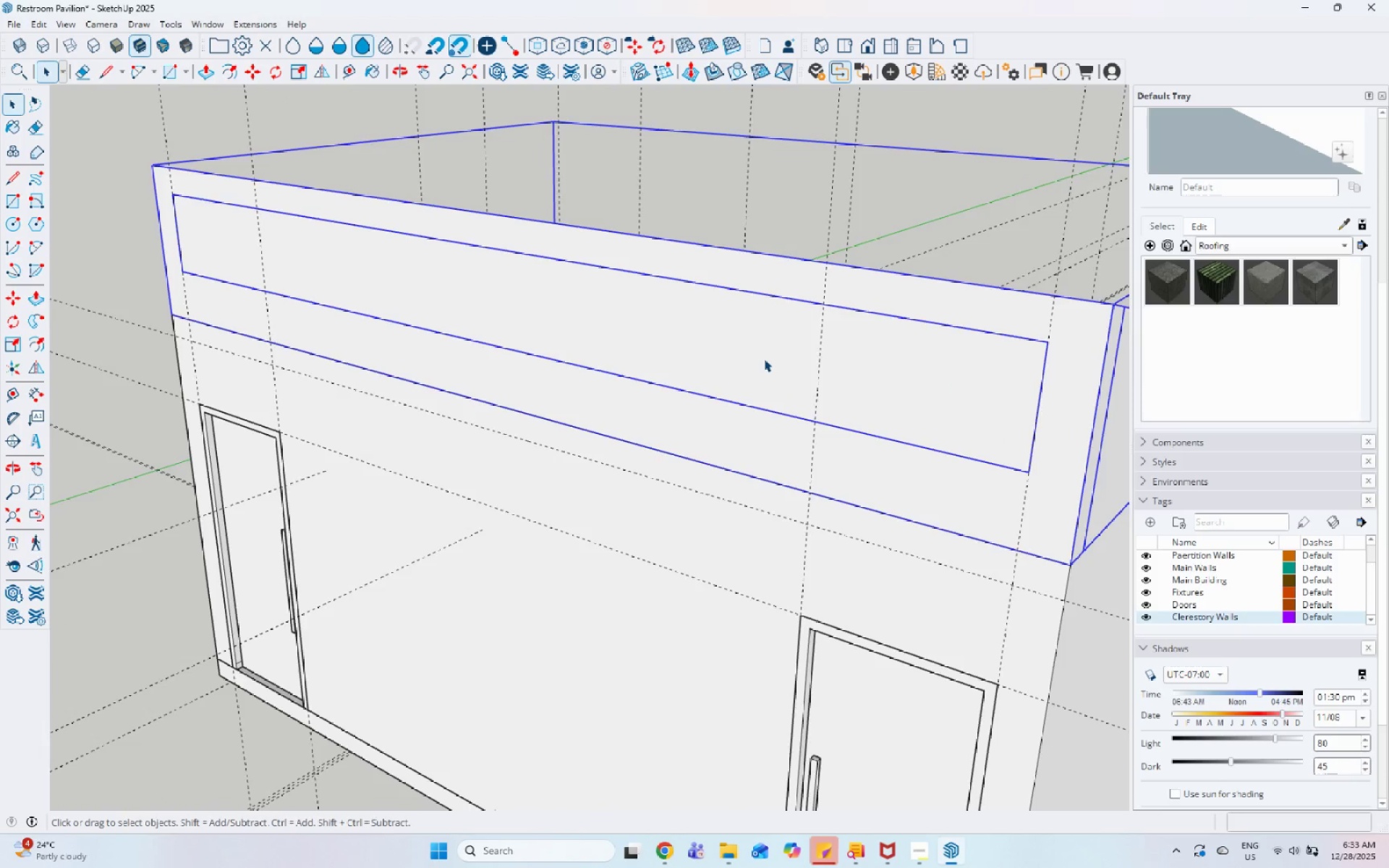 
left_click_drag(start_coordinate=[764, 359], to_coordinate=[773, 359])
 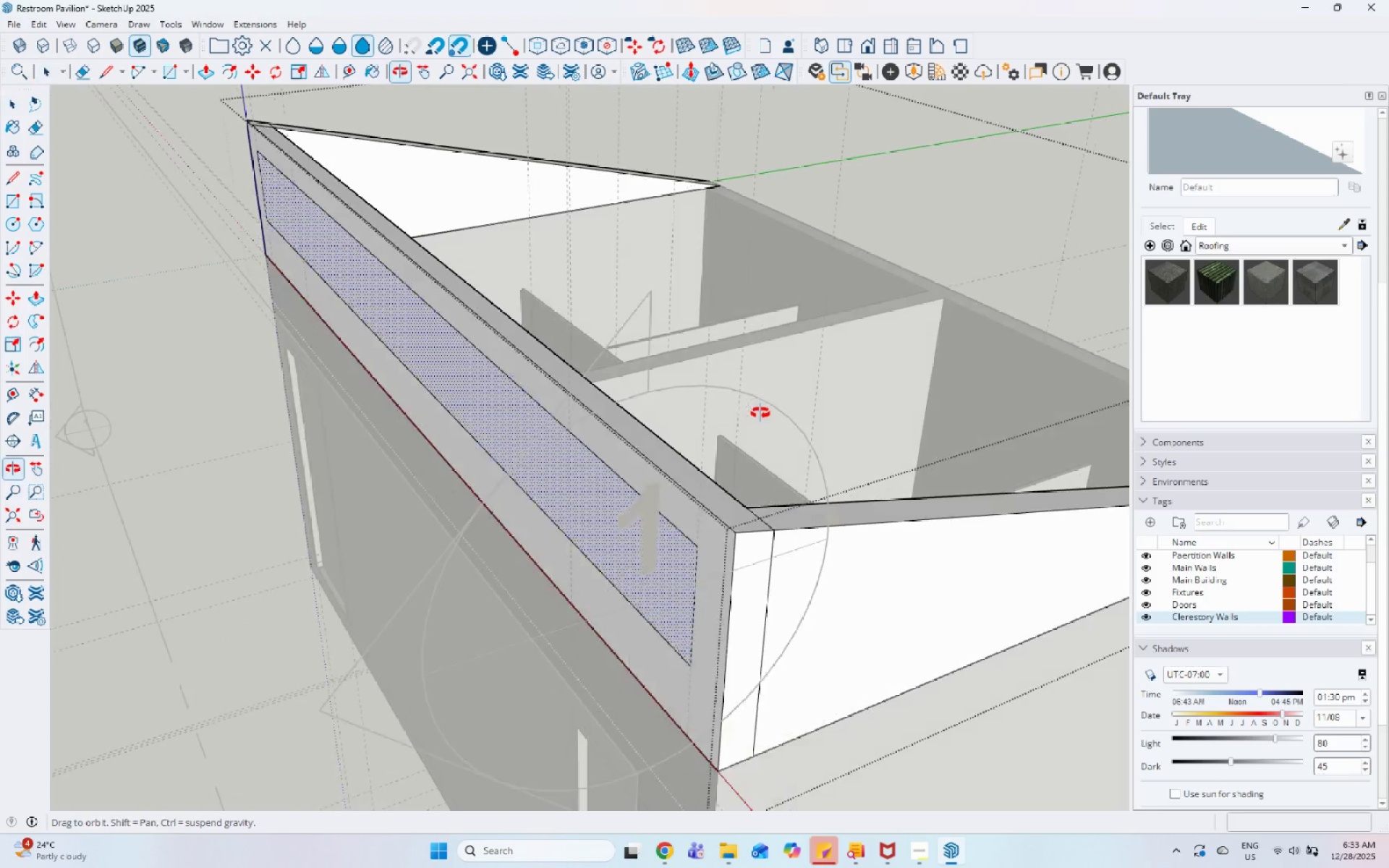 
scroll: coordinate [682, 616], scroll_direction: up, amount: 7.0
 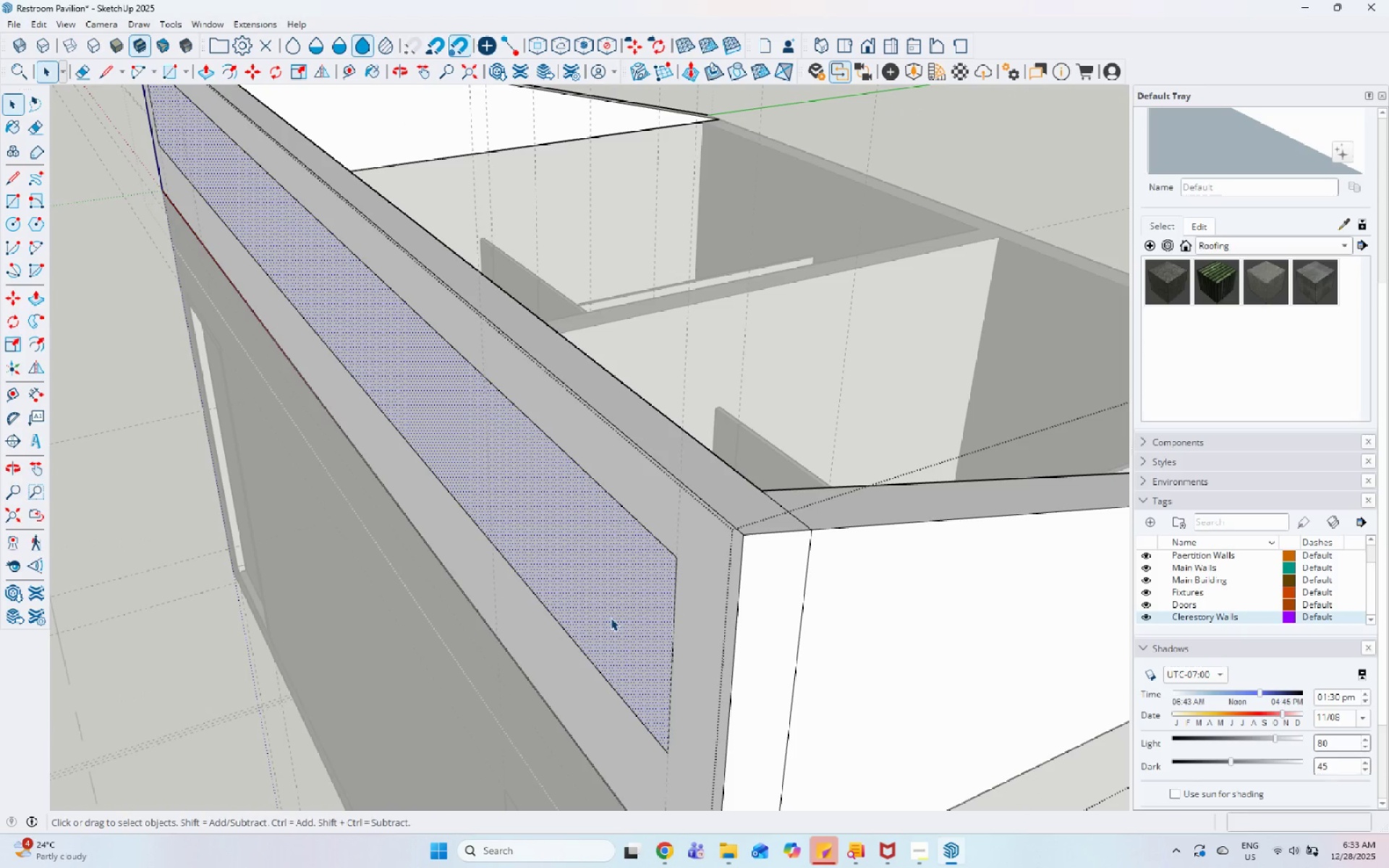 
key(P)
 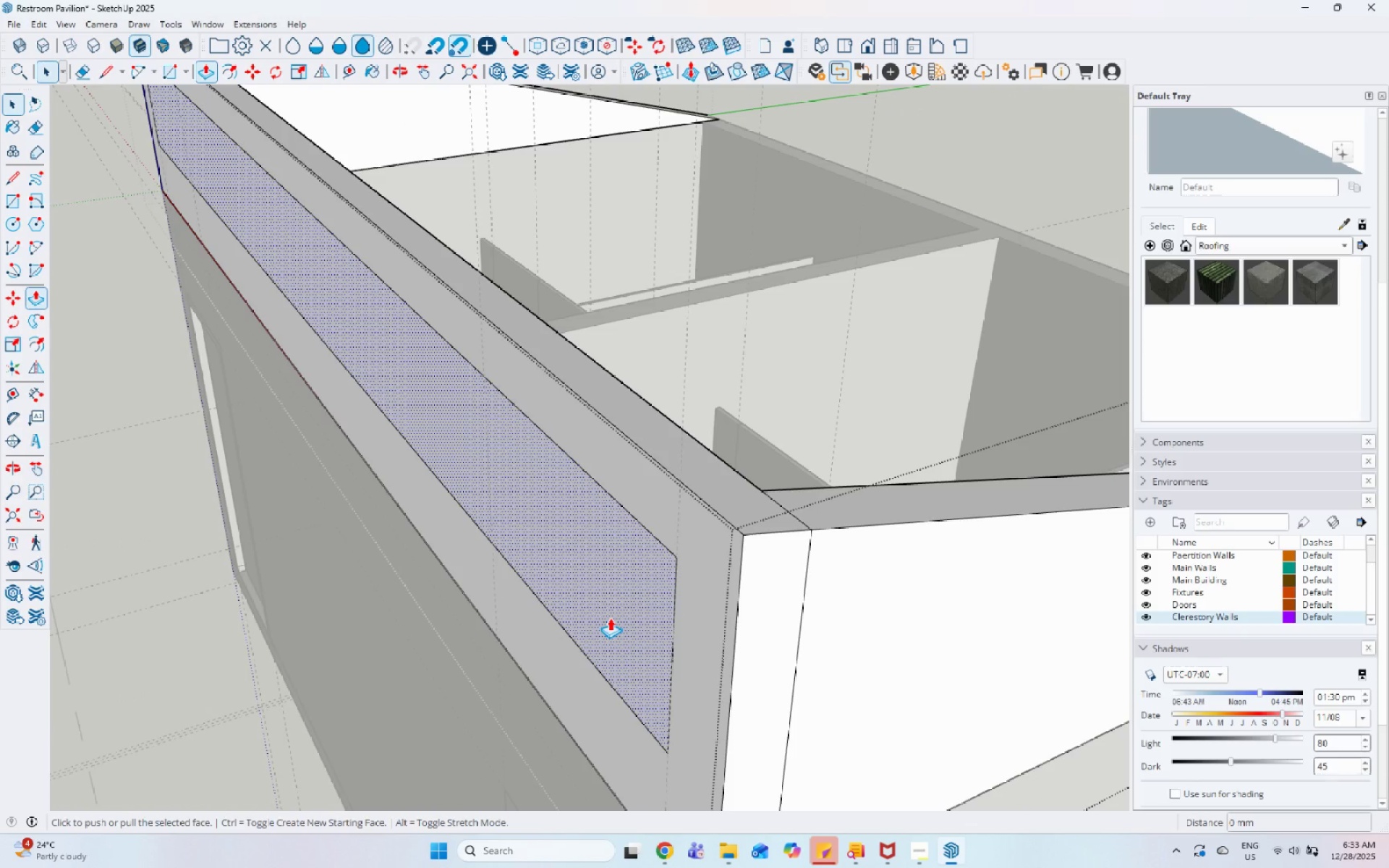 
left_click([610, 618])
 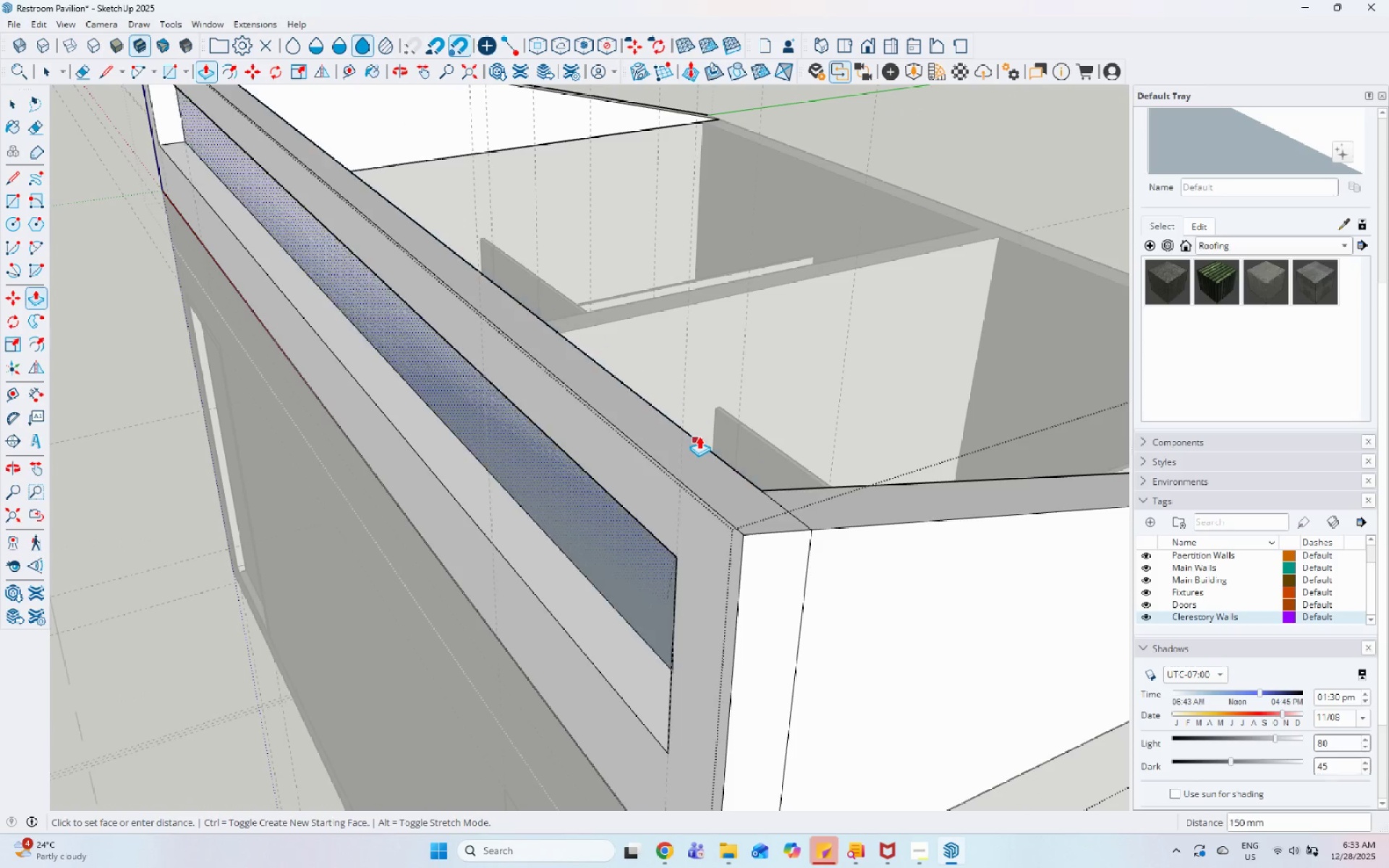 
left_click([699, 436])
 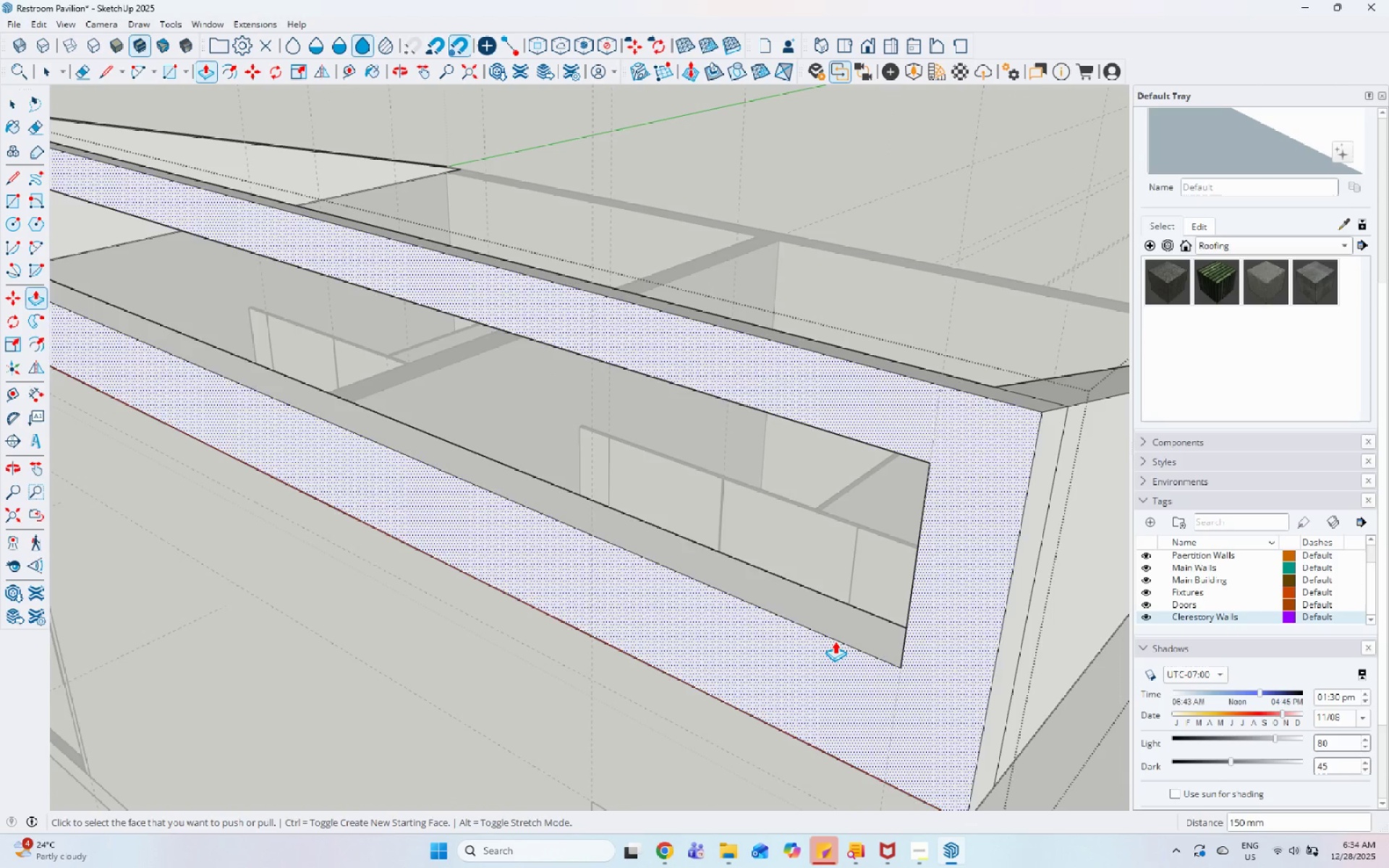 
left_click([841, 631])
 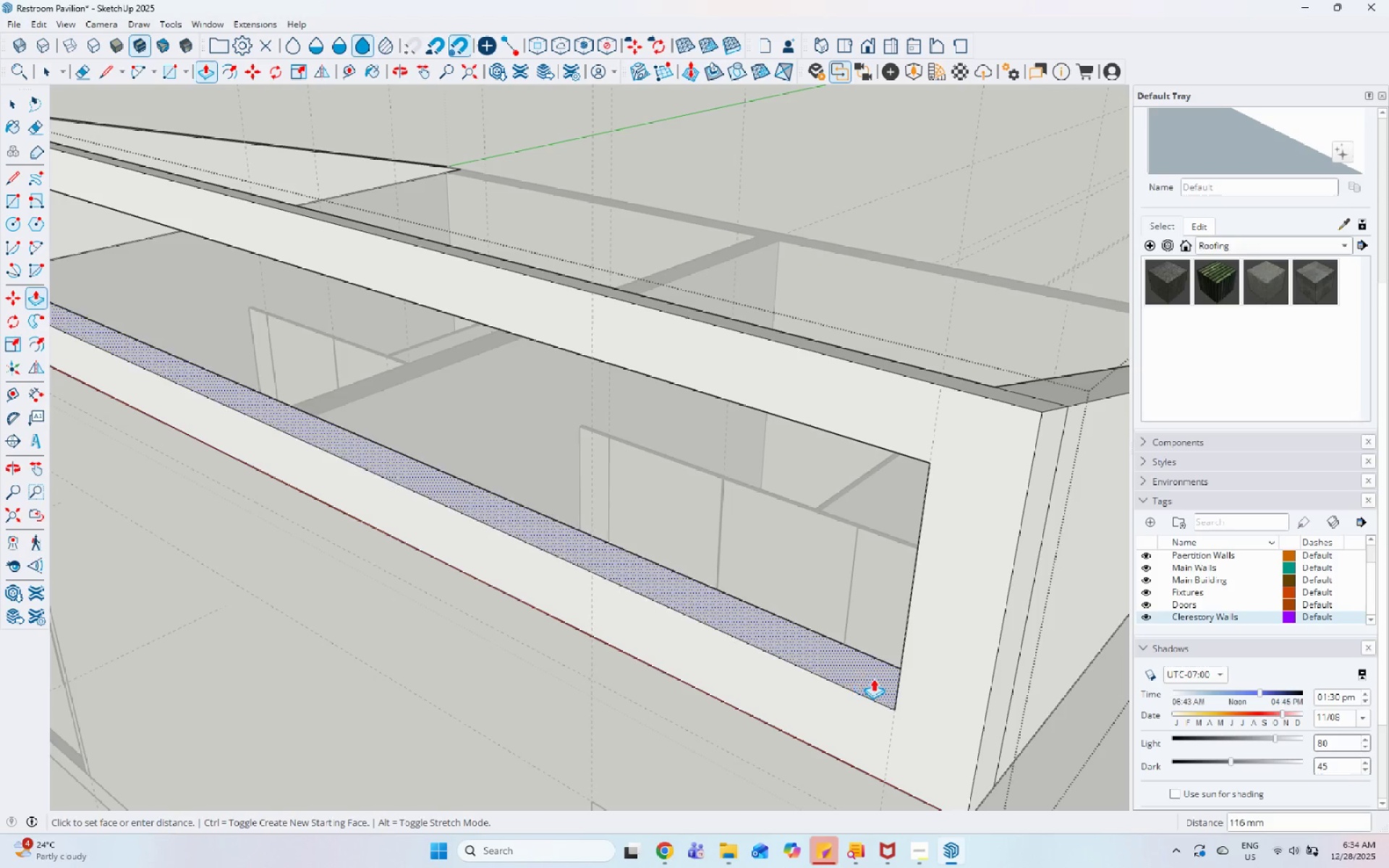 
left_click([875, 680])
 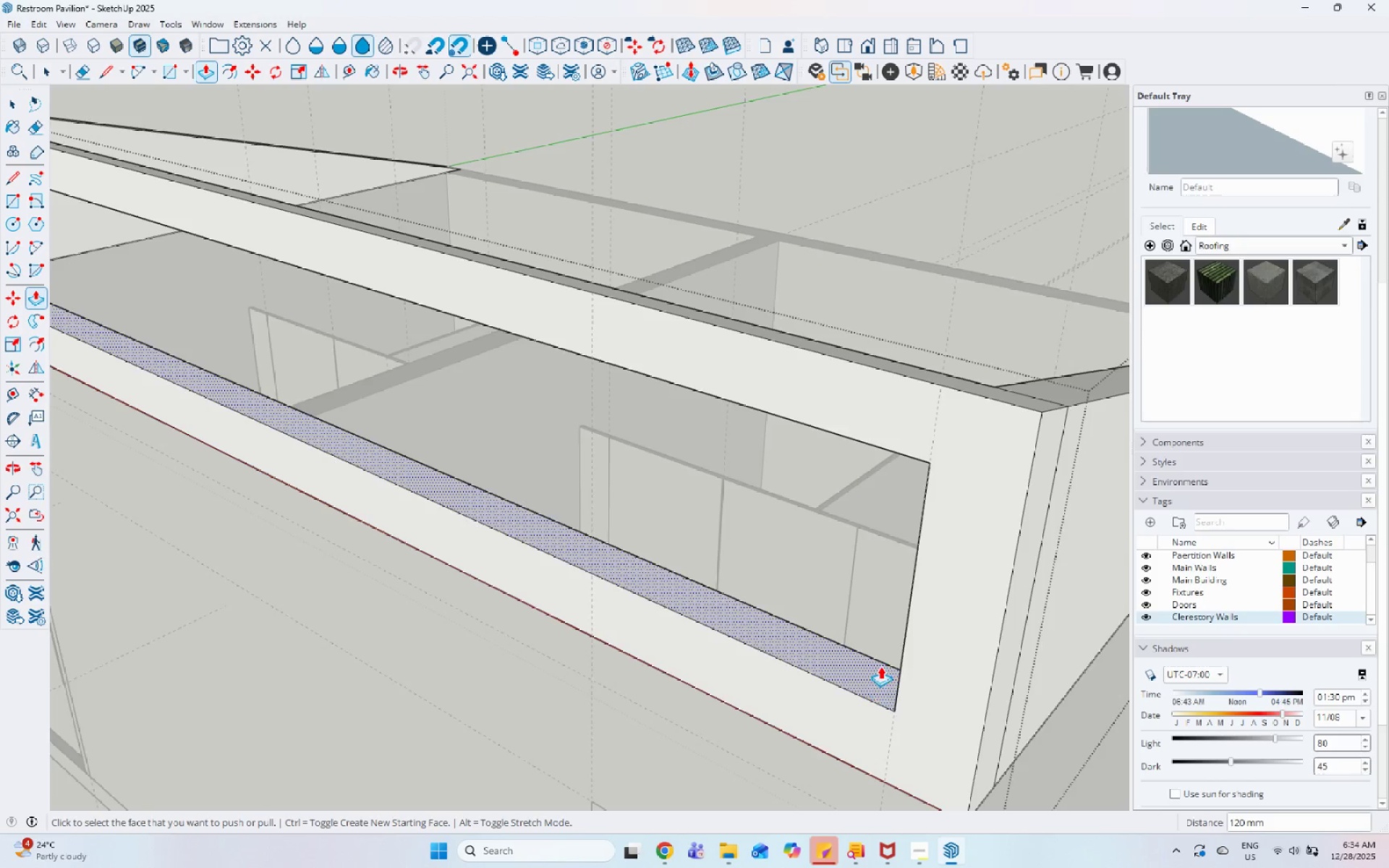 
scroll: coordinate [880, 666], scroll_direction: down, amount: 6.0
 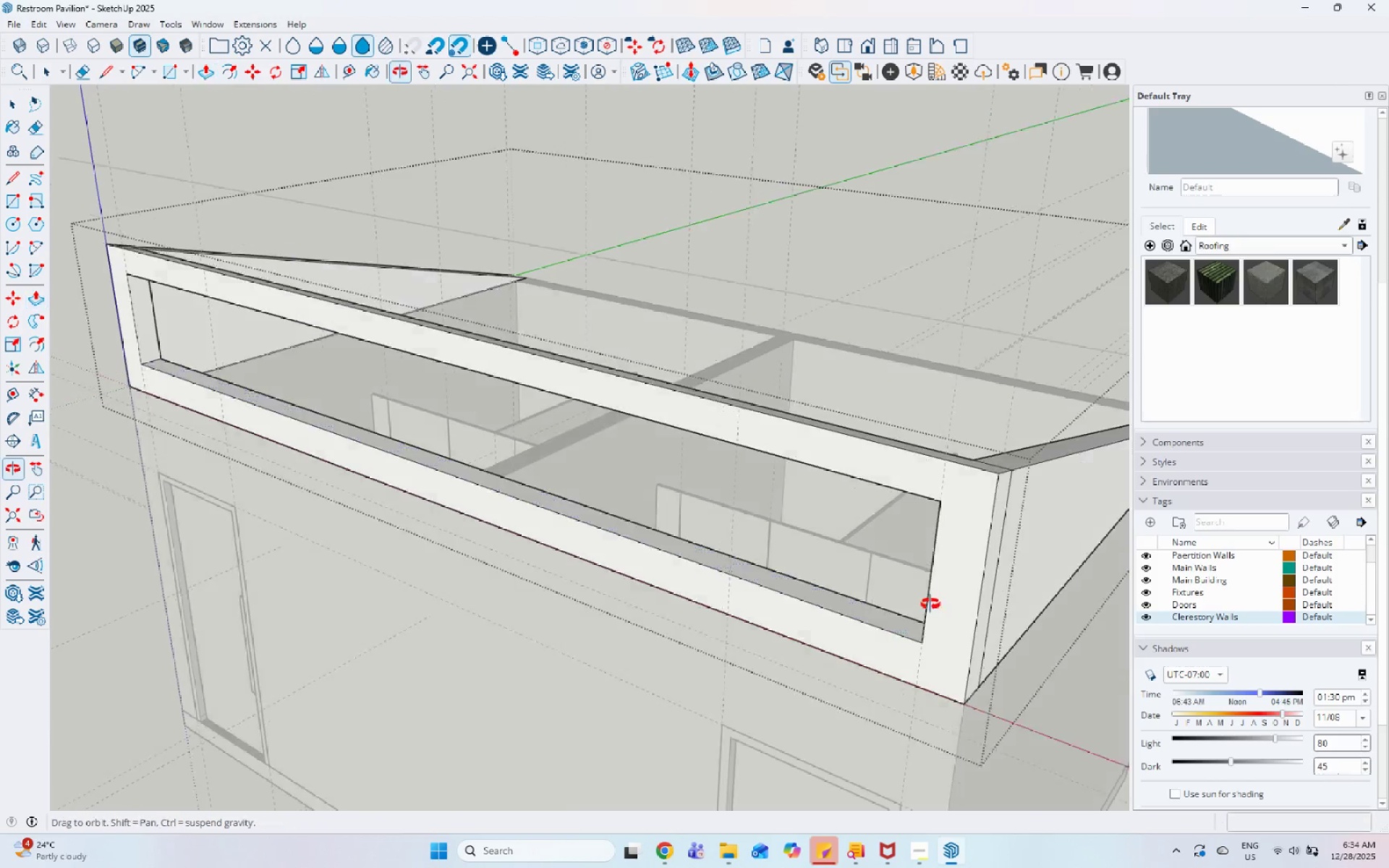 
key(Space)
 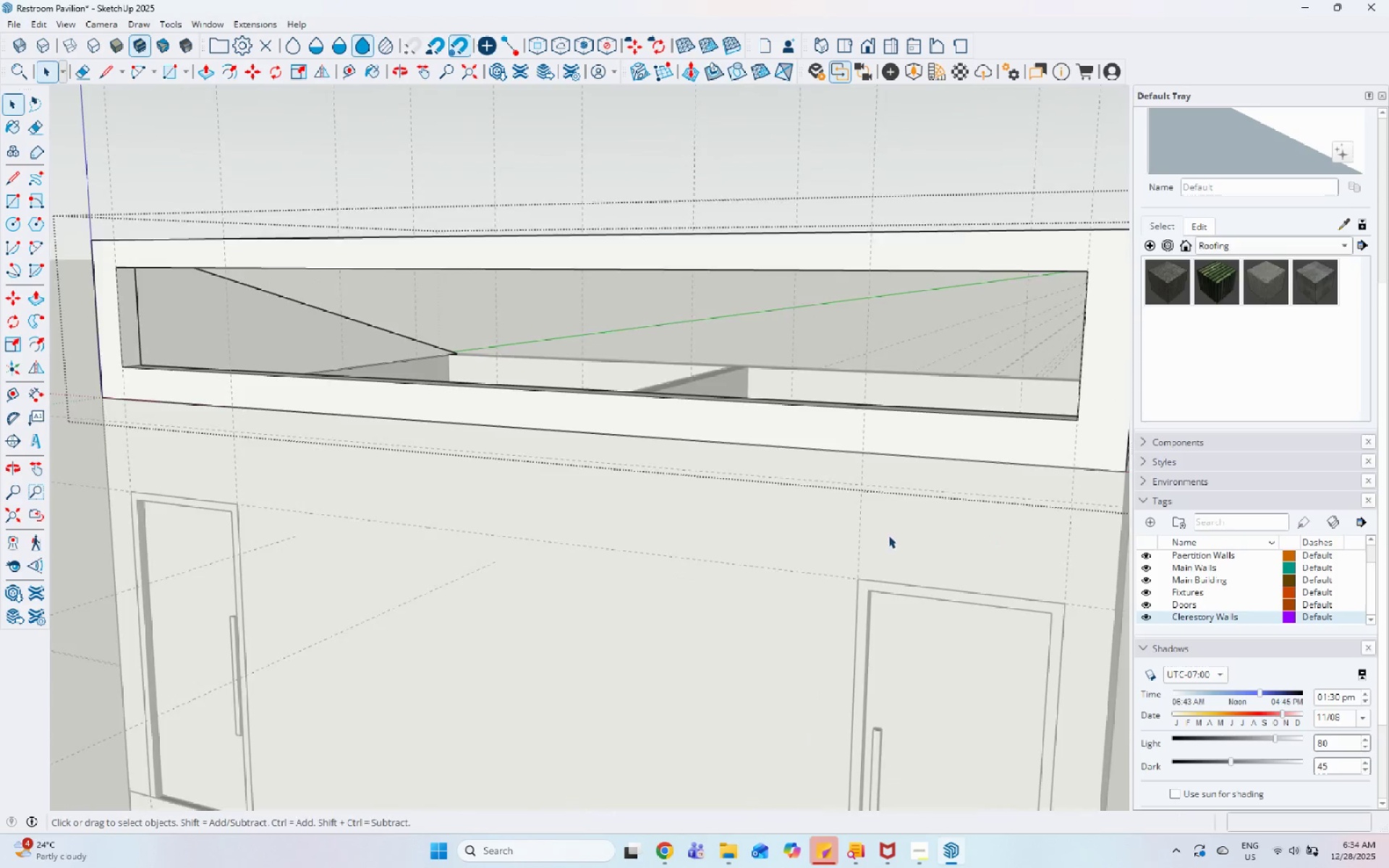 
scroll: coordinate [781, 565], scroll_direction: down, amount: 7.0
 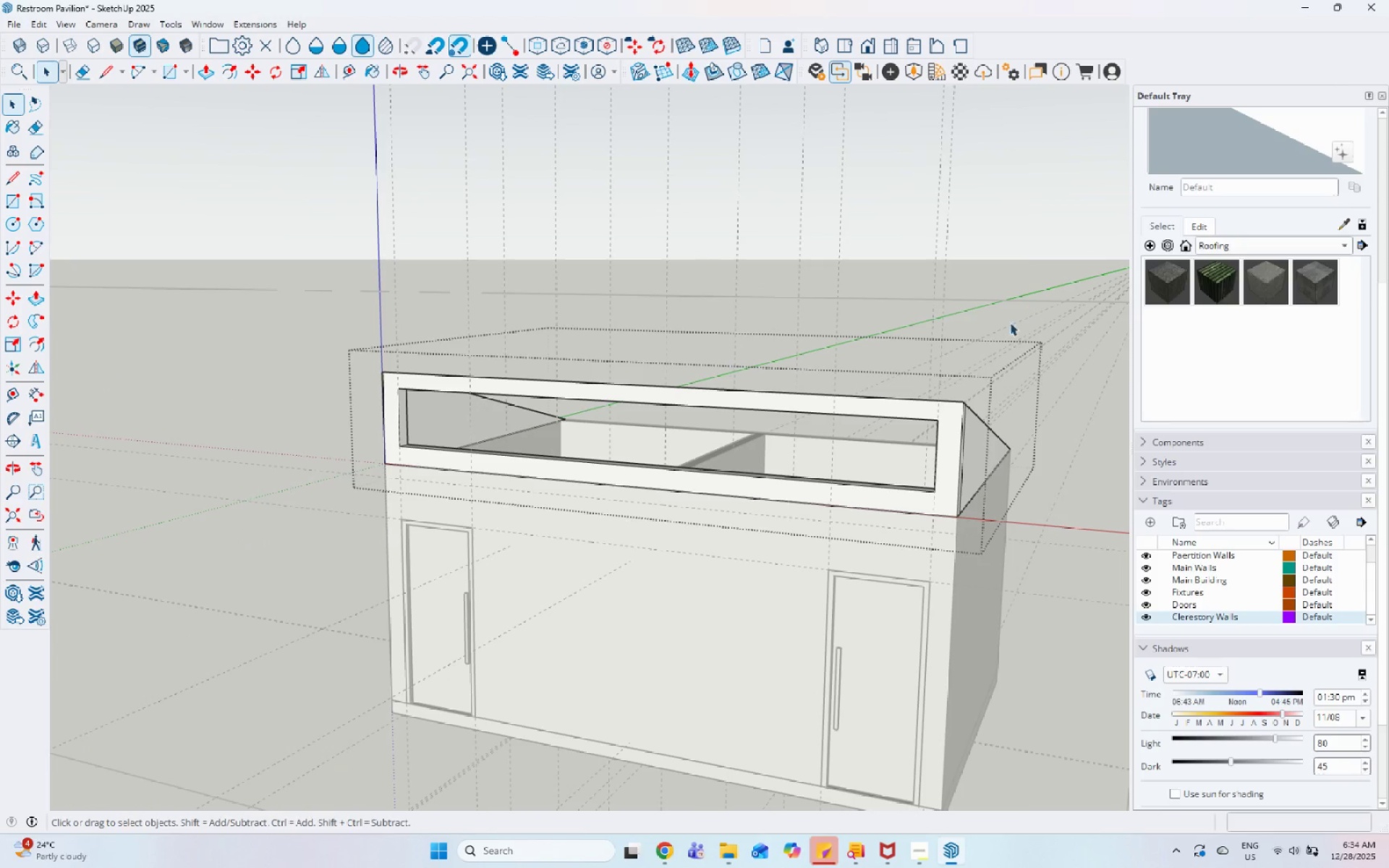 
left_click([906, 407])
 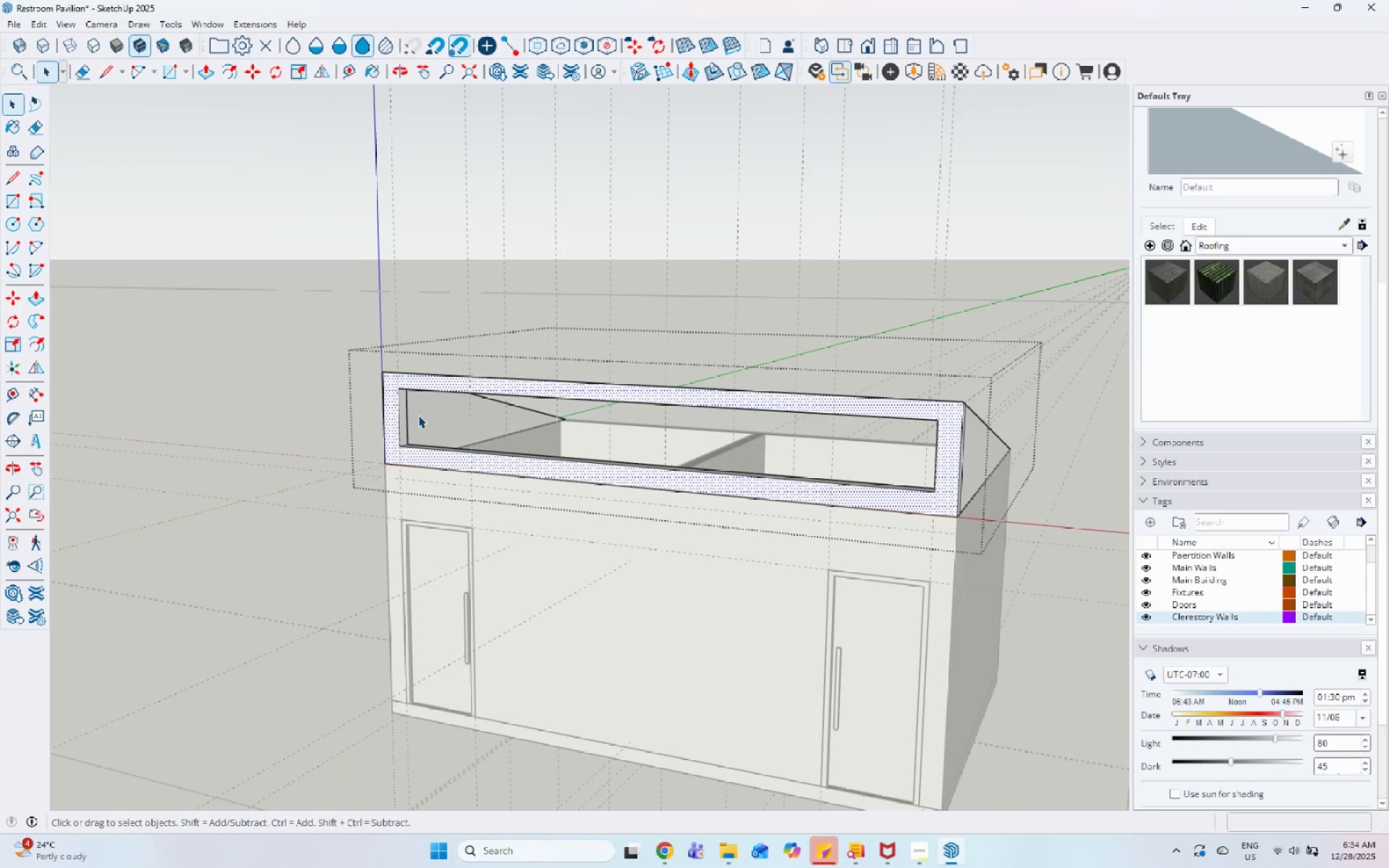 
key(Escape)
 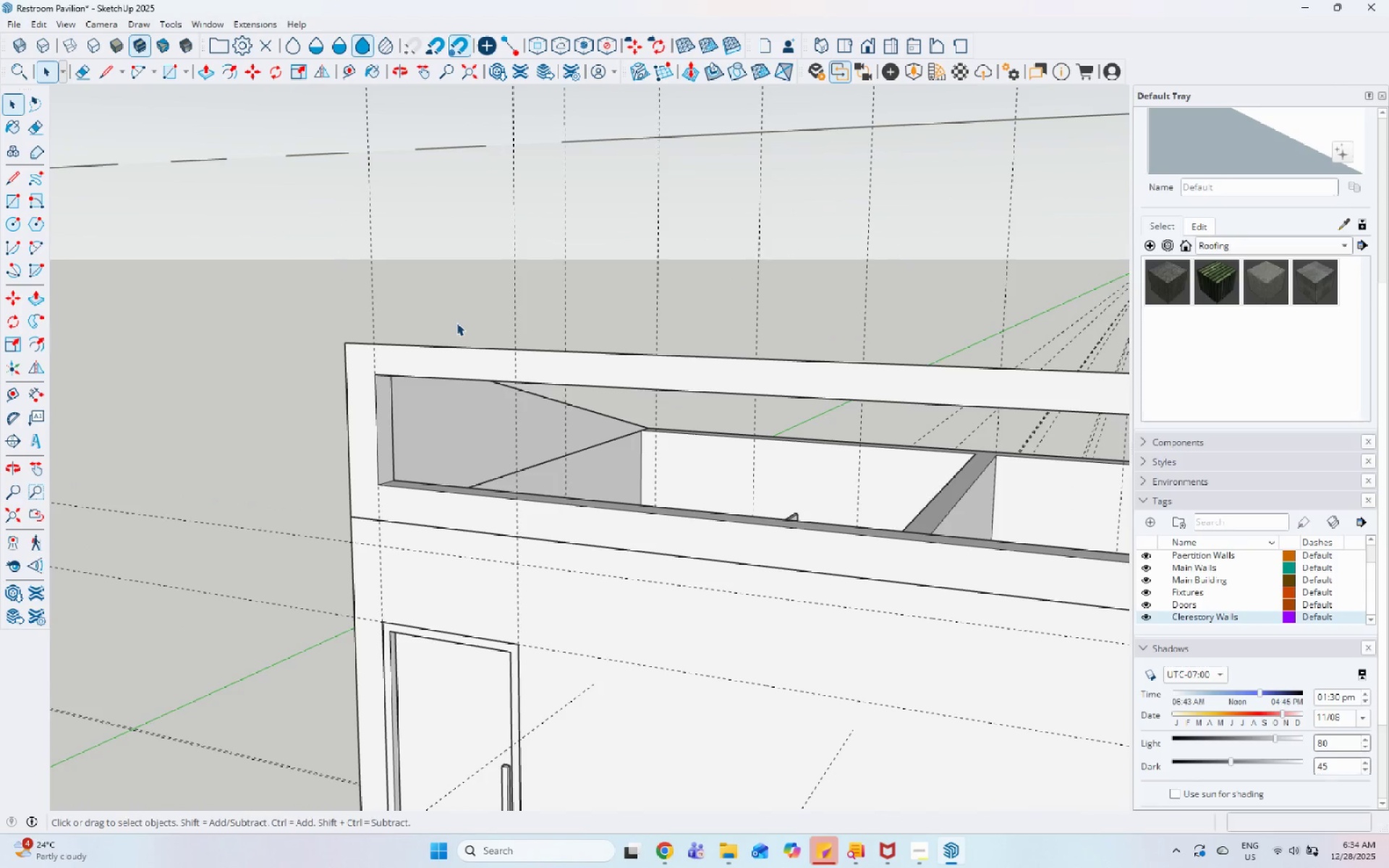 
key(Escape)
 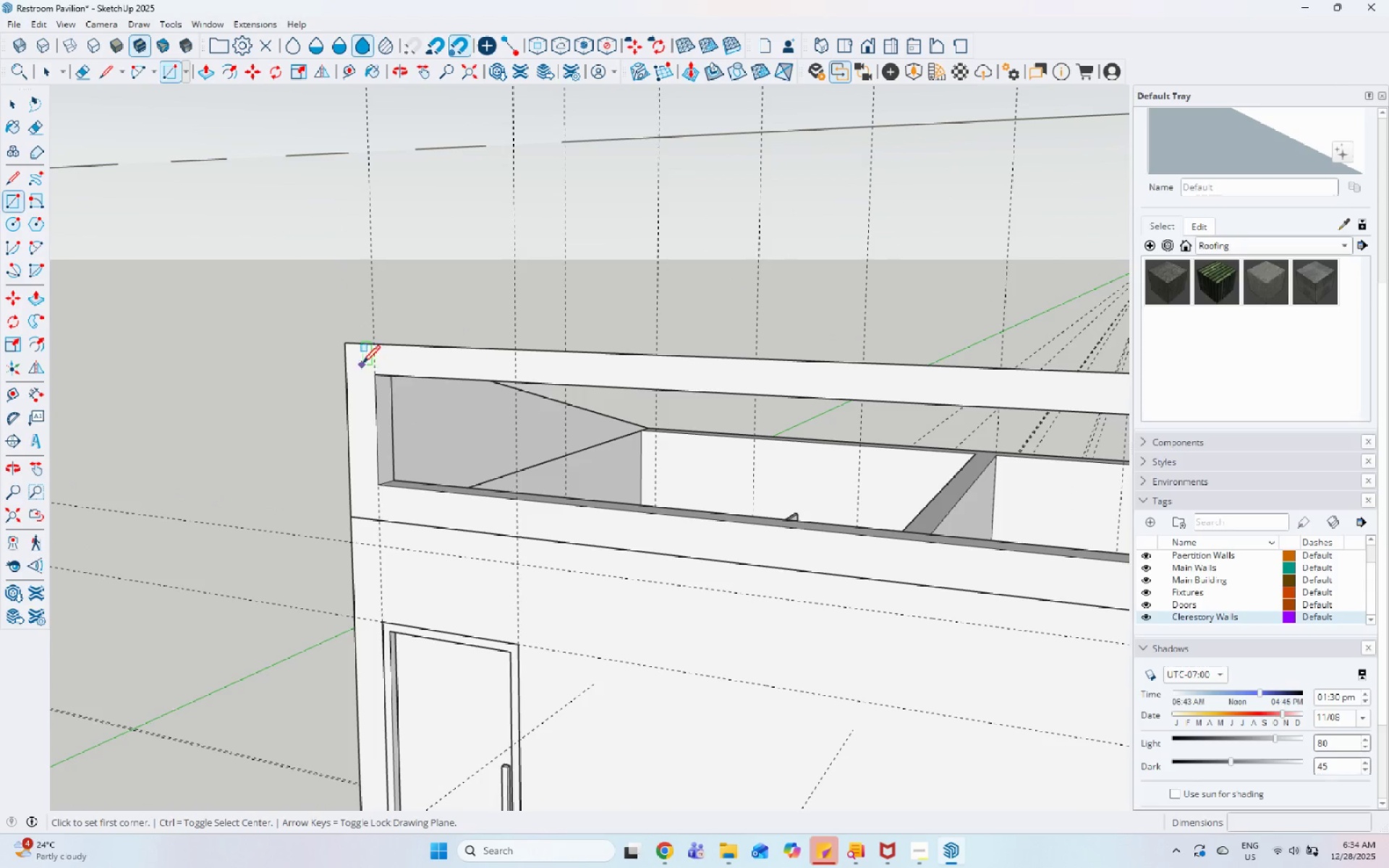 
scroll: coordinate [459, 323], scroll_direction: up, amount: 6.0
 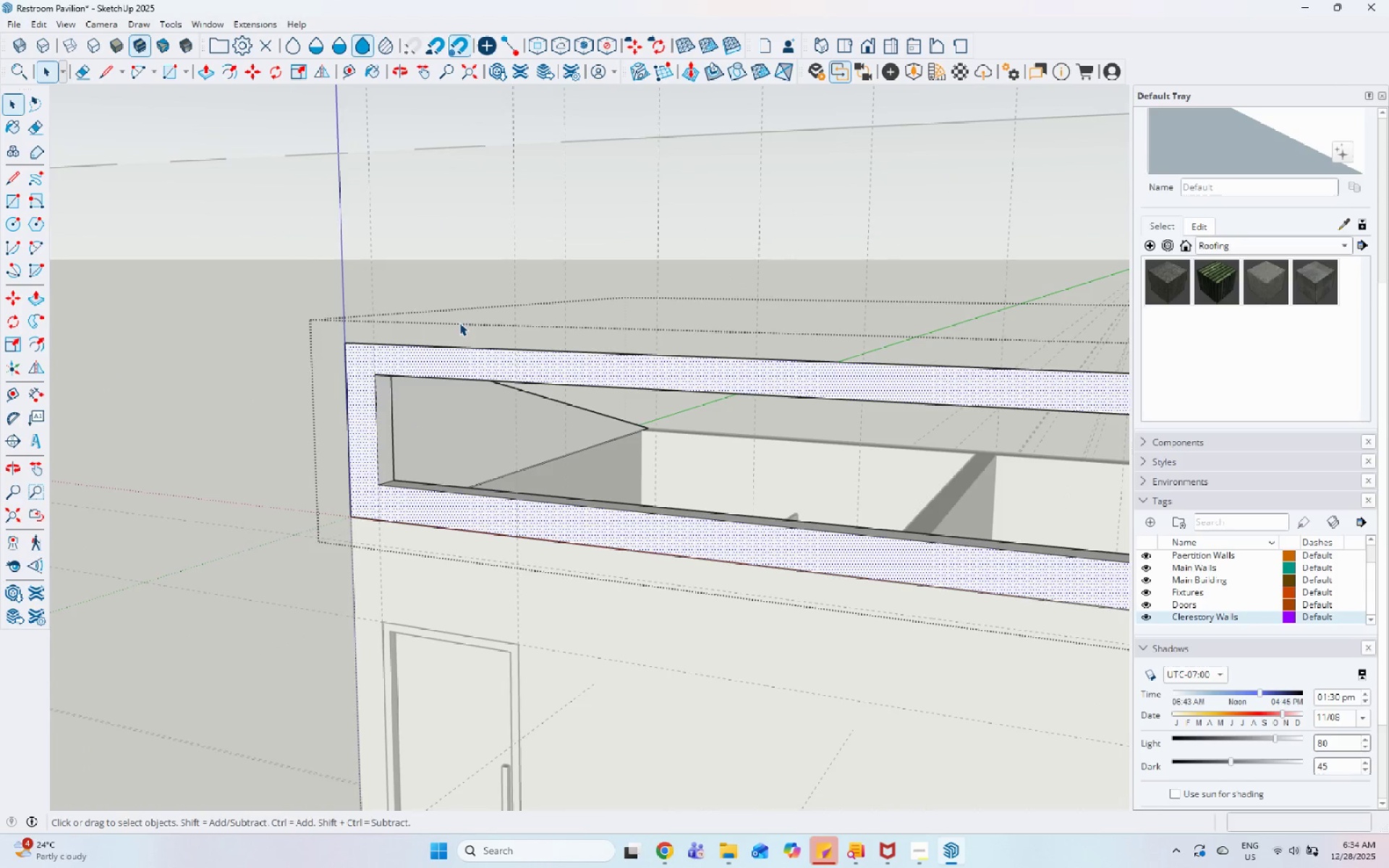 
left_click_drag(start_coordinate=[379, 378], to_coordinate=[389, 383])
 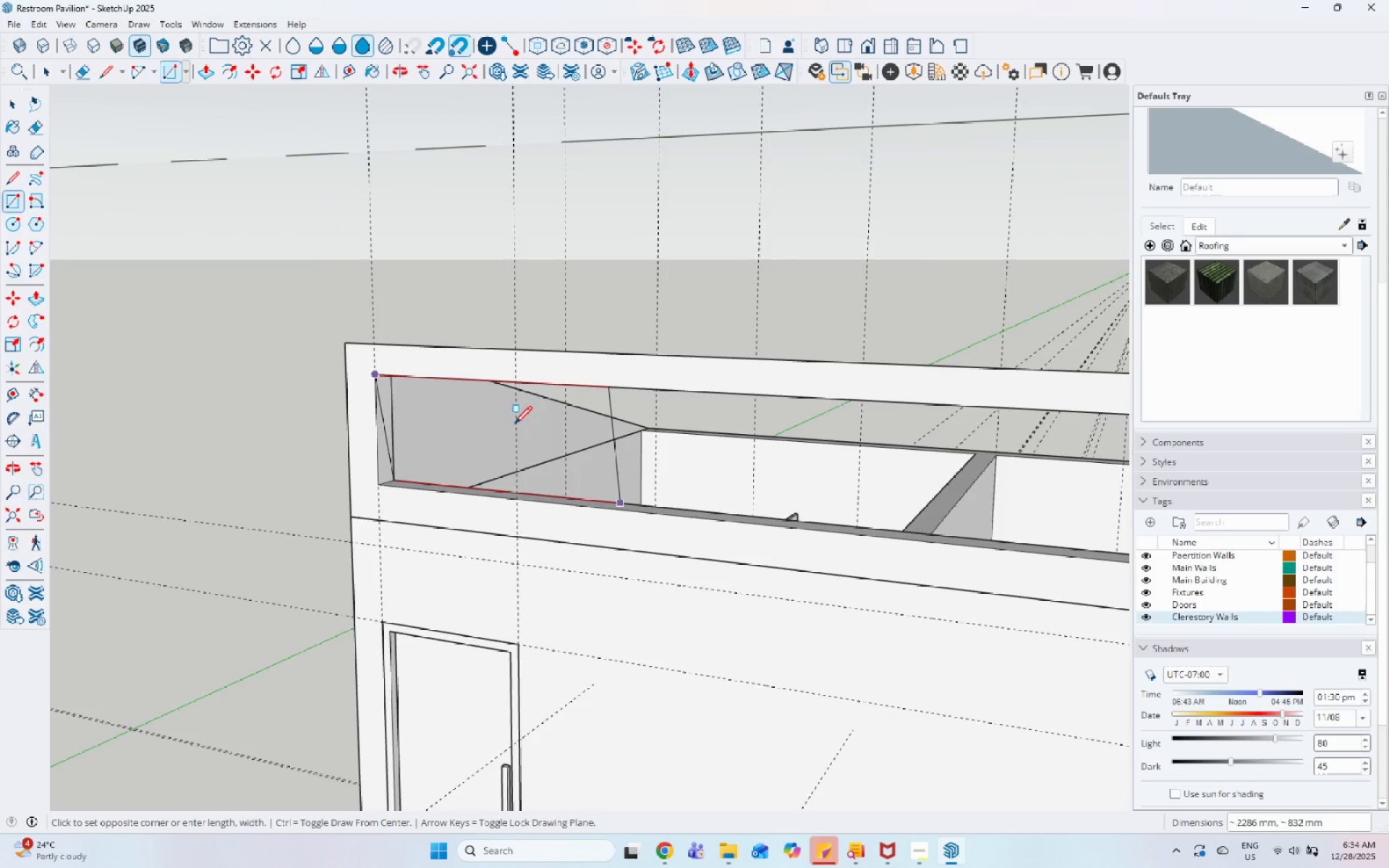 
scroll: coordinate [493, 411], scroll_direction: down, amount: 6.0
 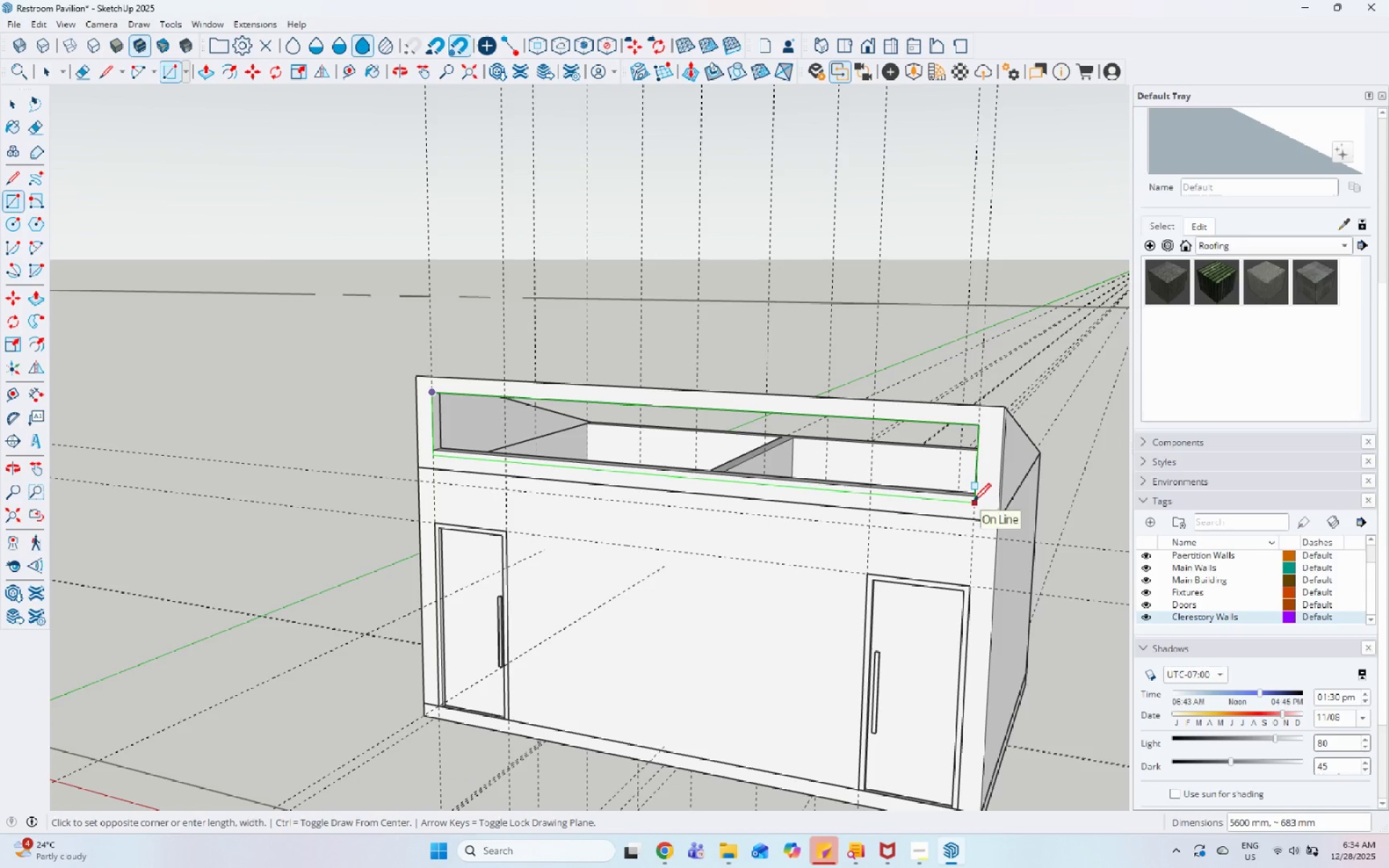 
left_click([973, 497])
 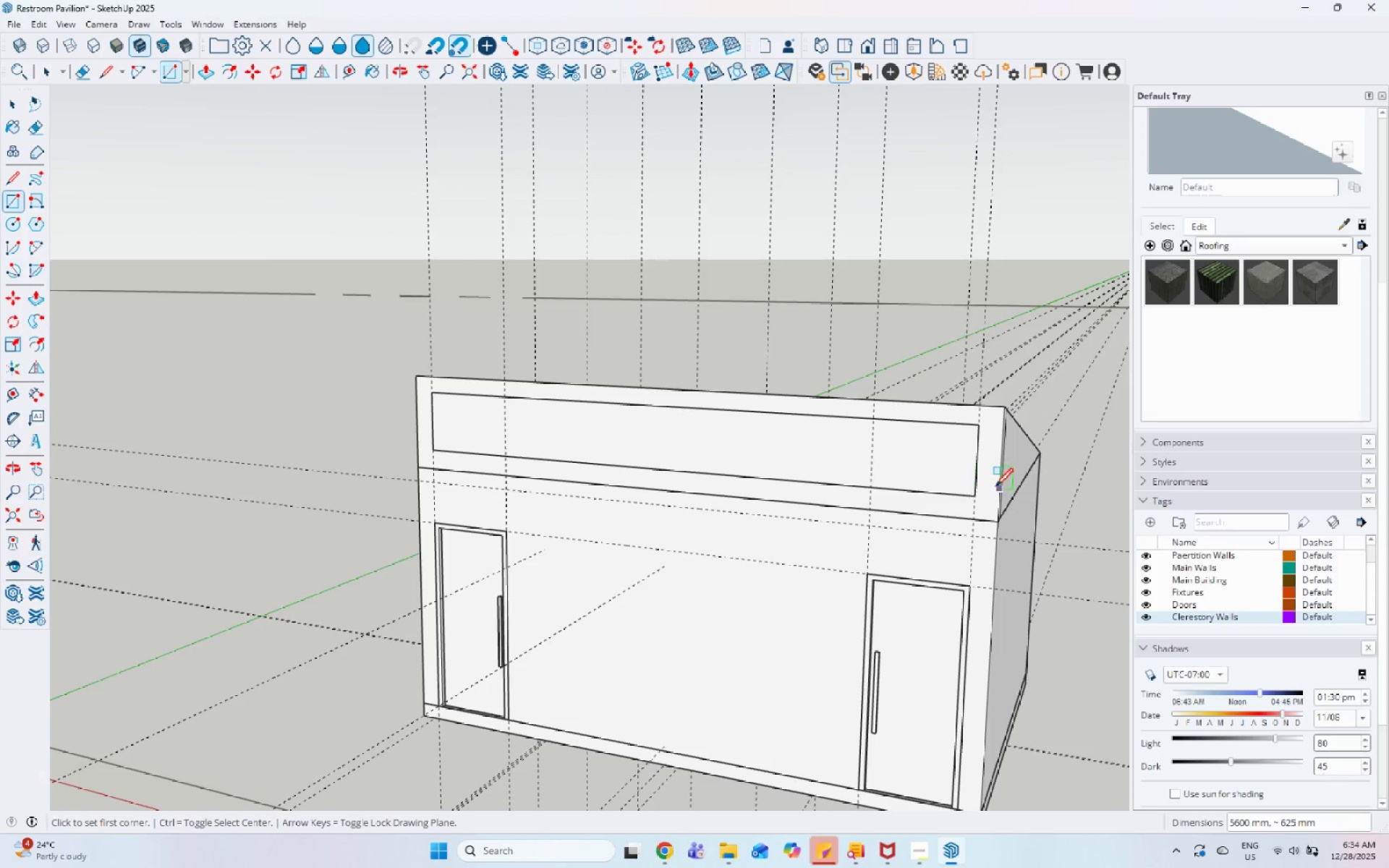 
scroll: coordinate [989, 488], scroll_direction: up, amount: 10.0
 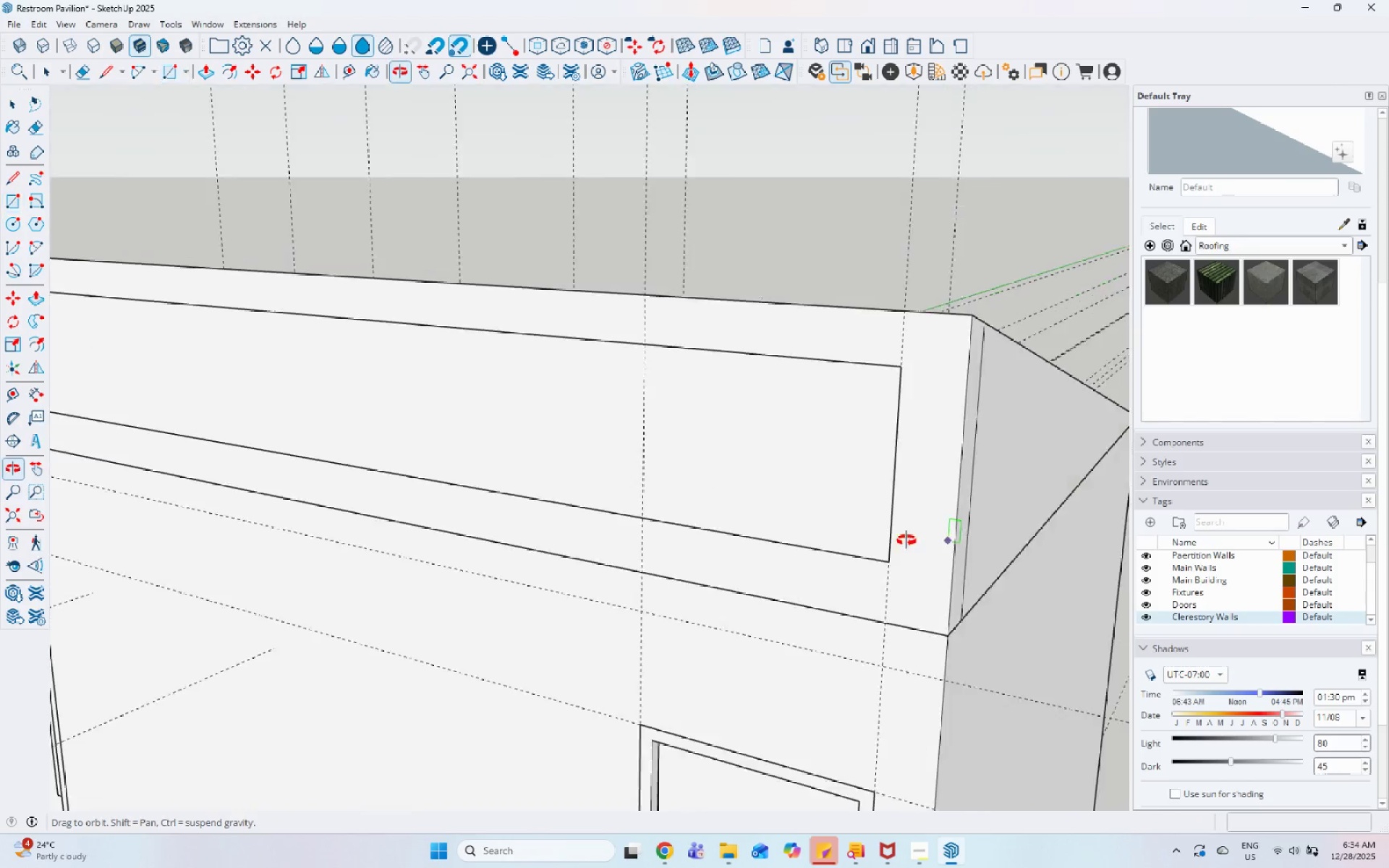 
key(Space)
 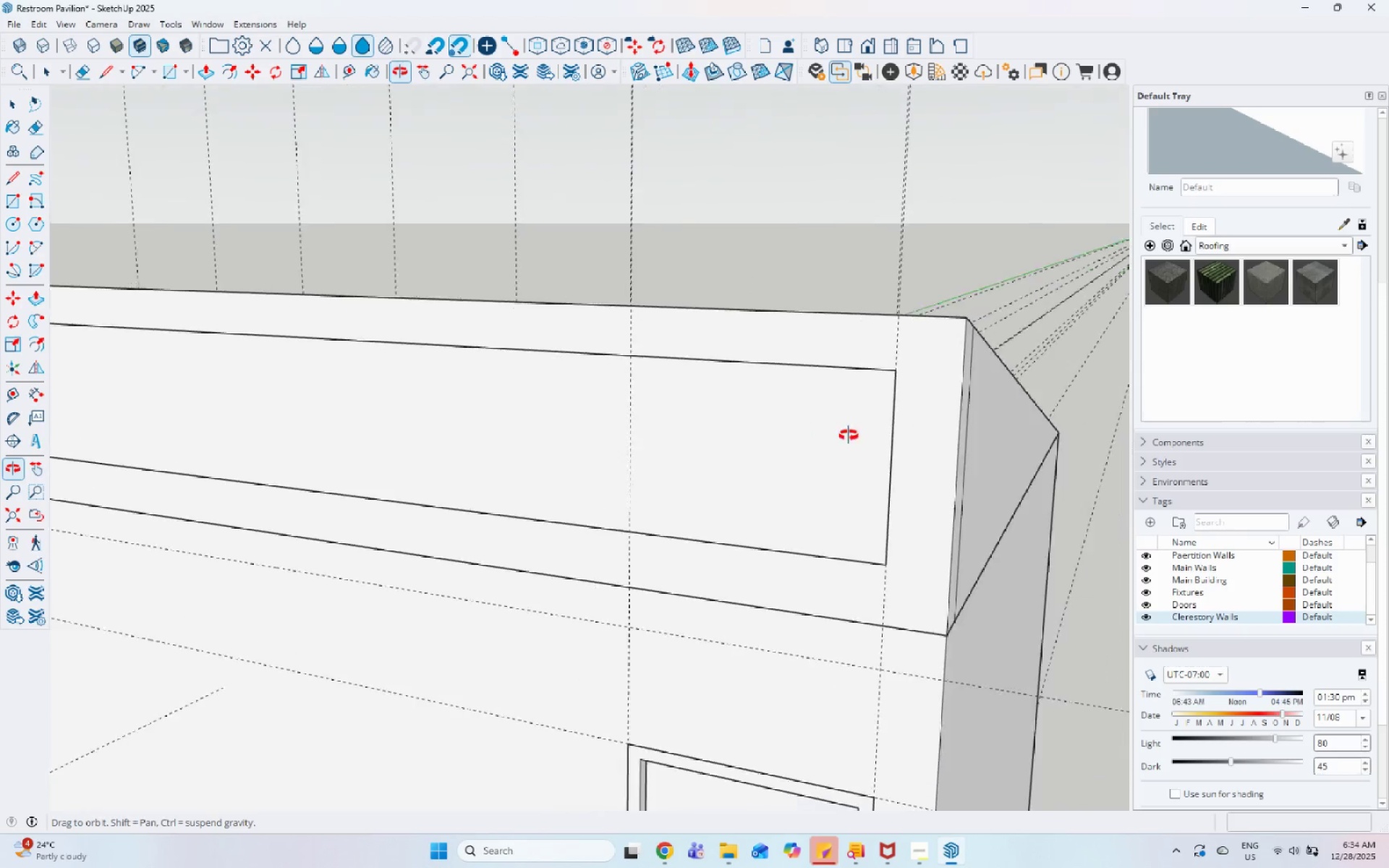 
scroll: coordinate [925, 486], scroll_direction: down, amount: 6.0
 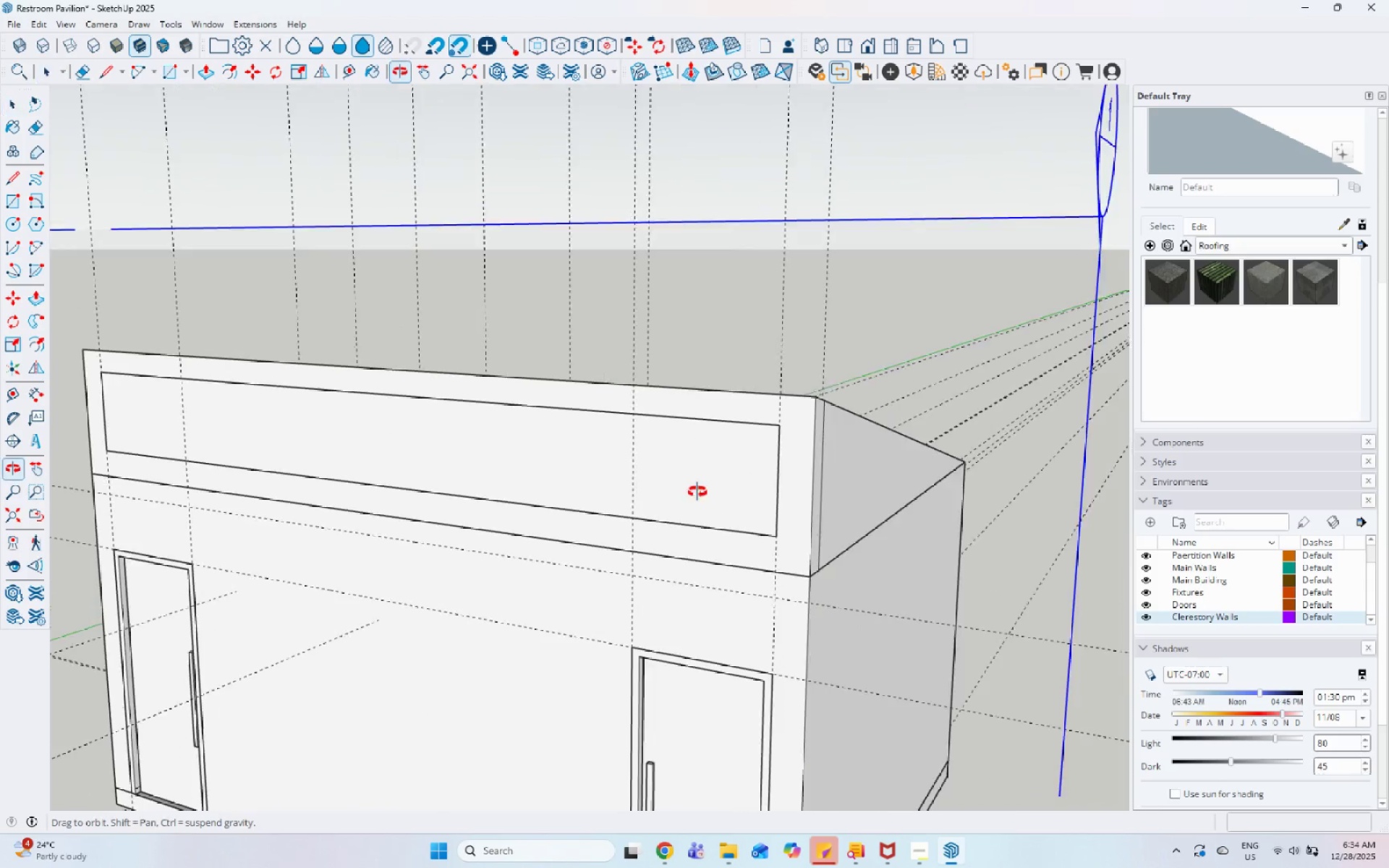 
left_click([543, 446])
 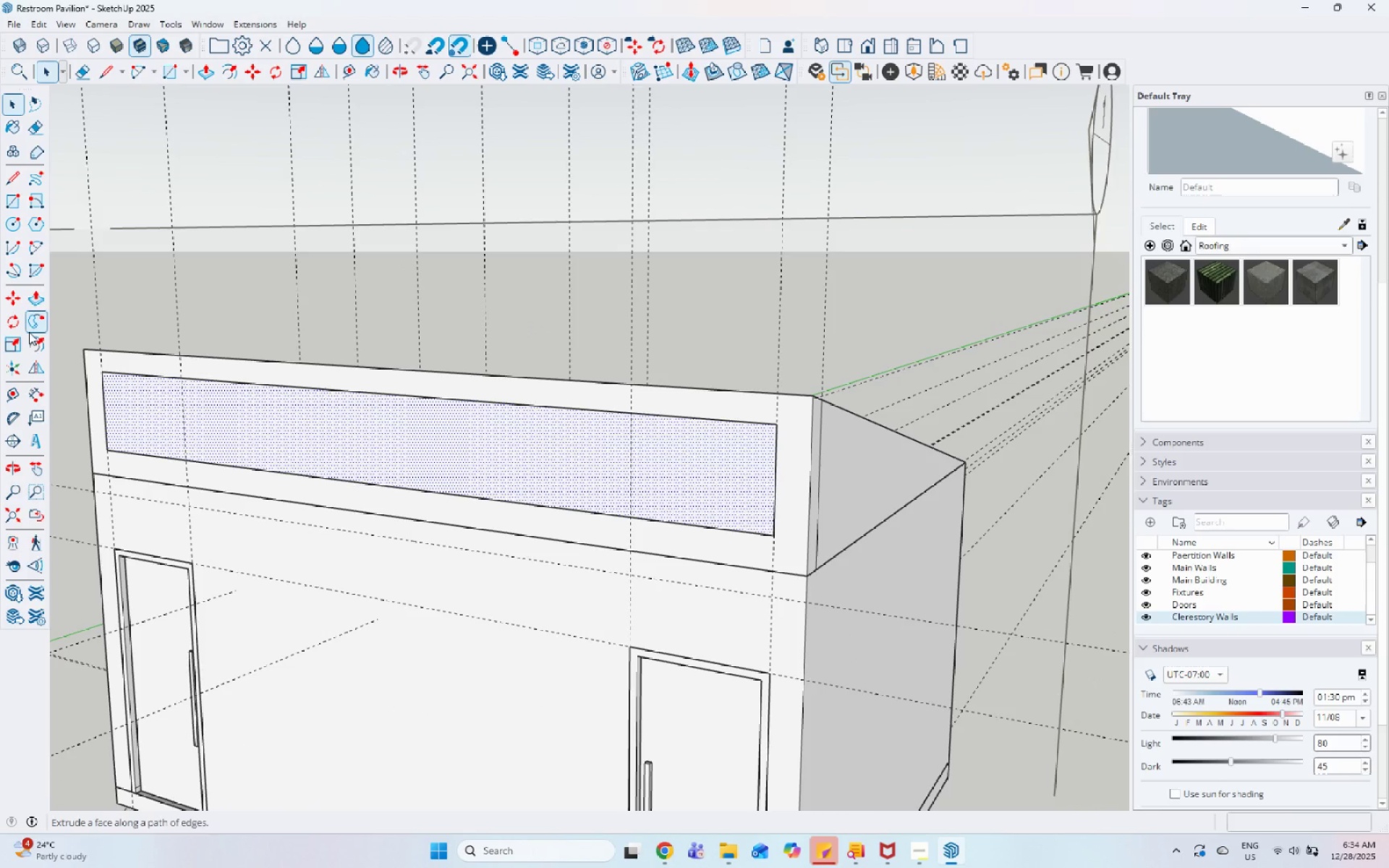 
left_click_drag(start_coordinate=[41, 347], to_coordinate=[49, 348])
 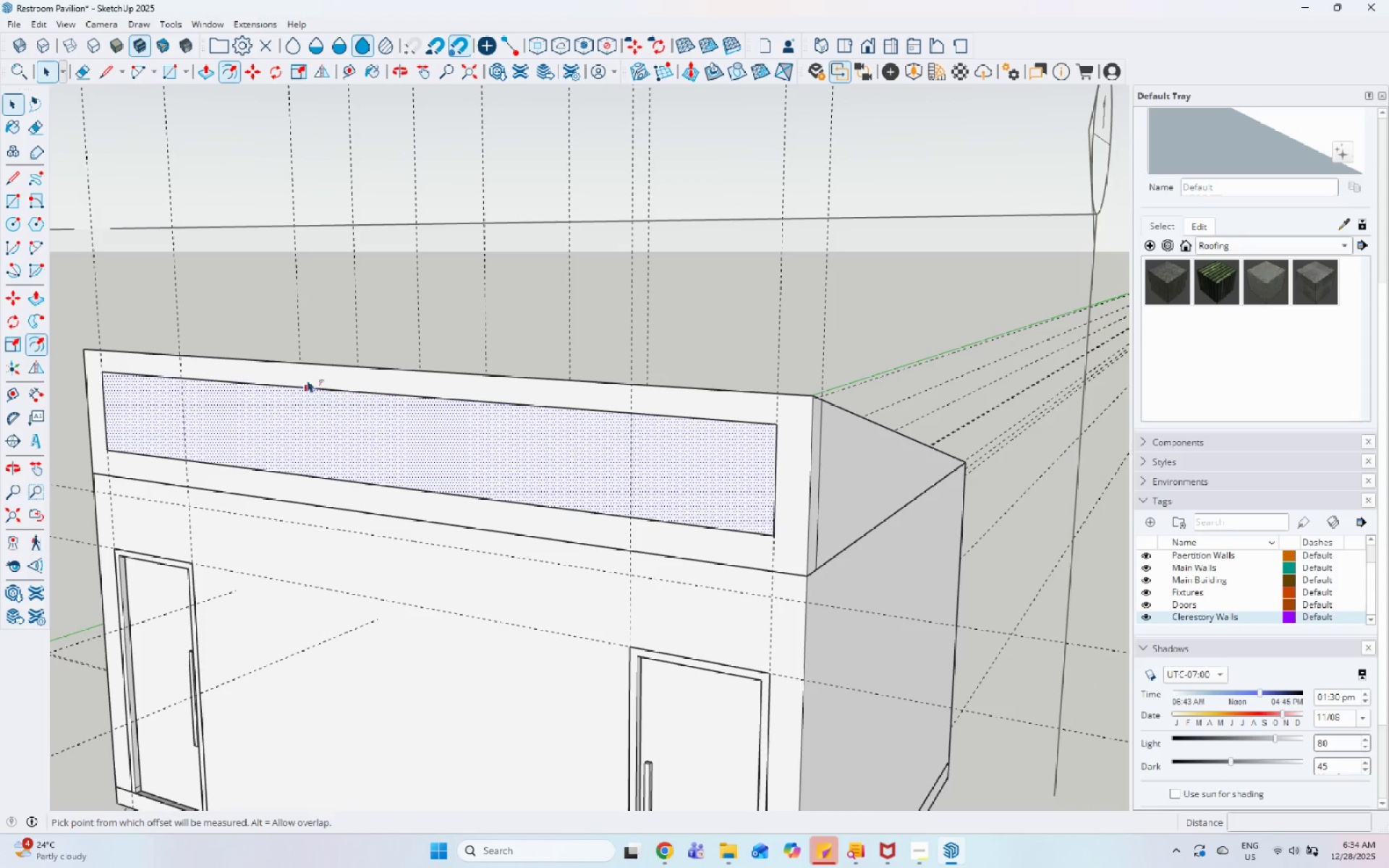 
left_click([307, 394])
 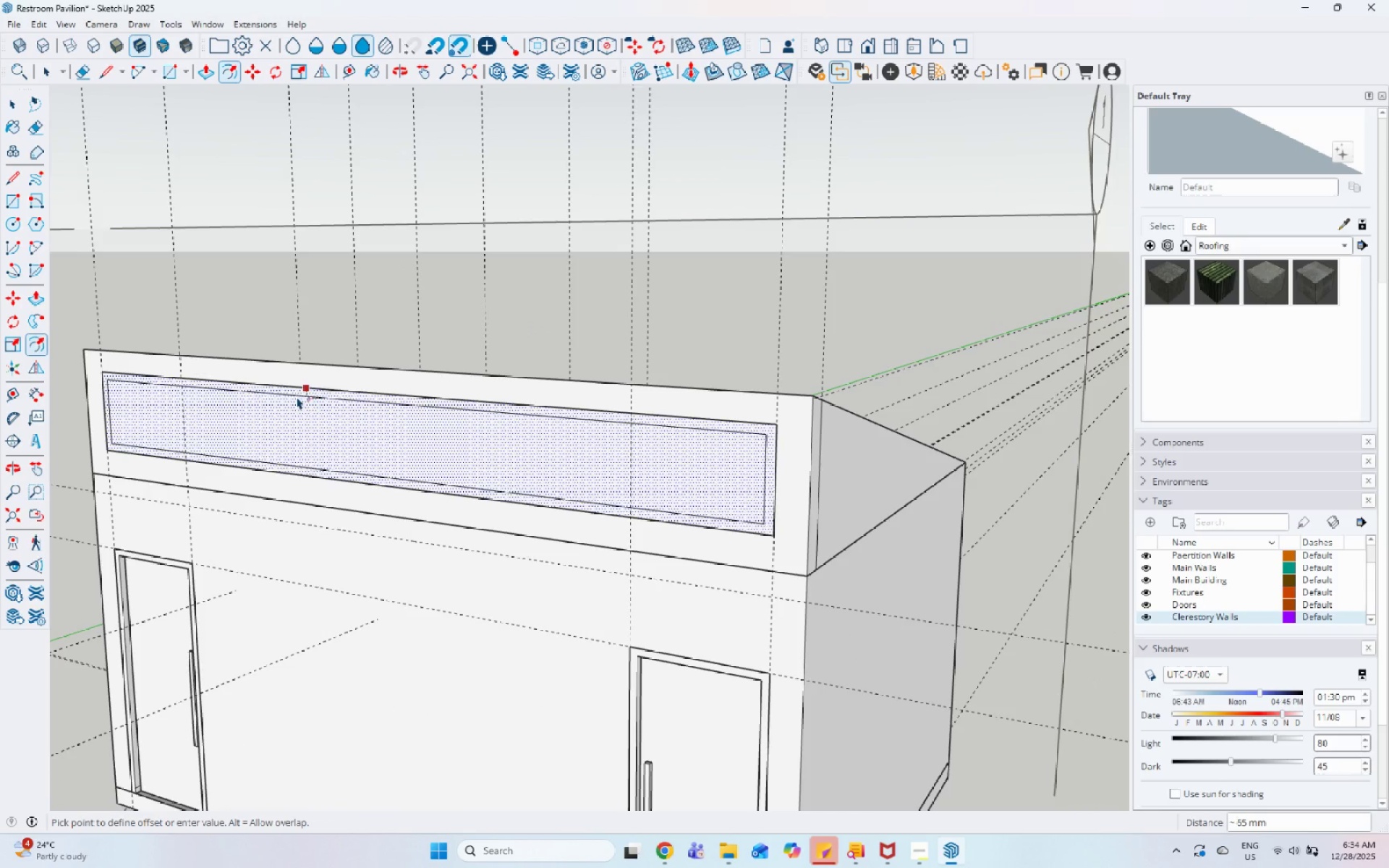 
scroll: coordinate [296, 399], scroll_direction: up, amount: 4.0
 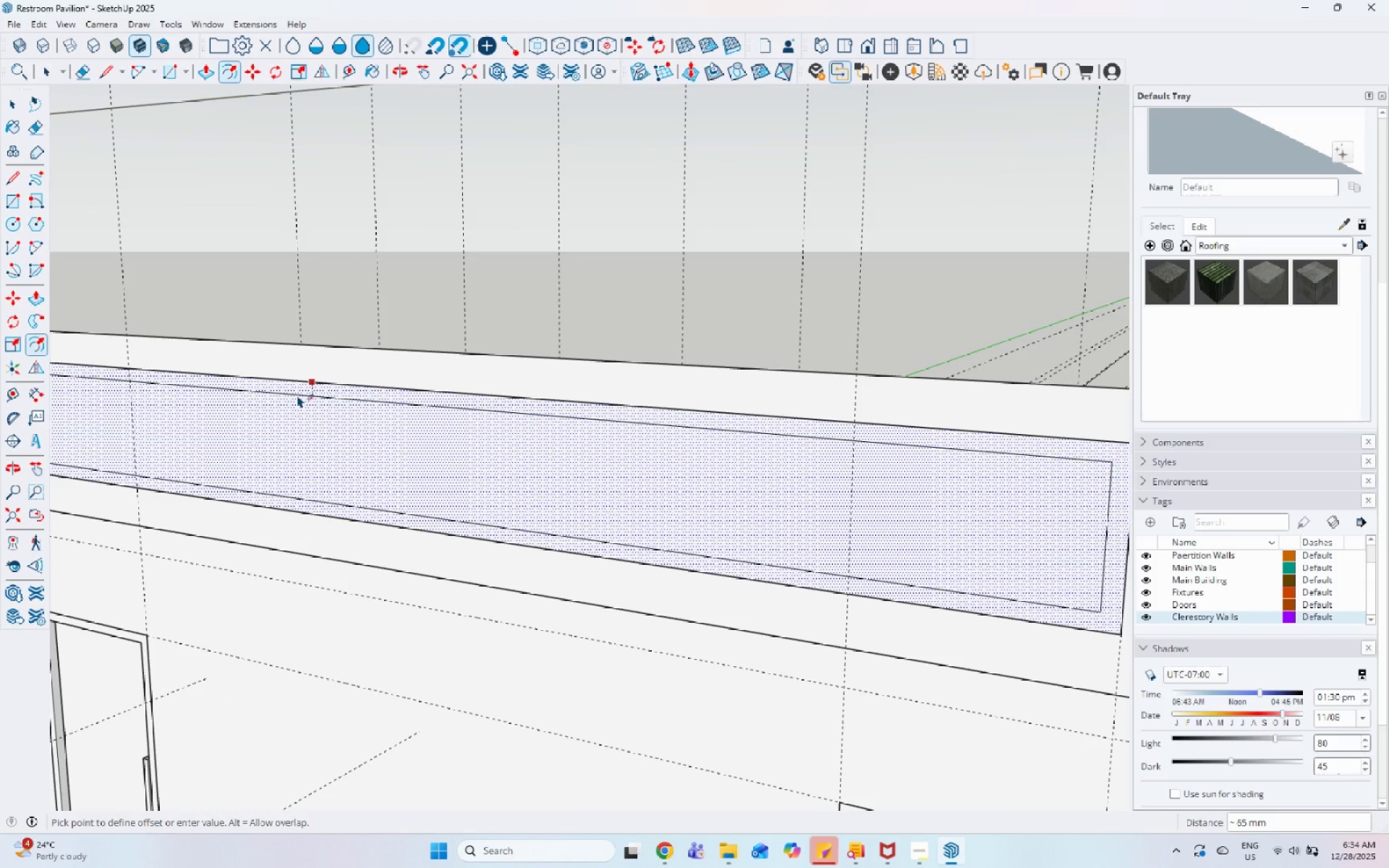 
key(Numpad5)
 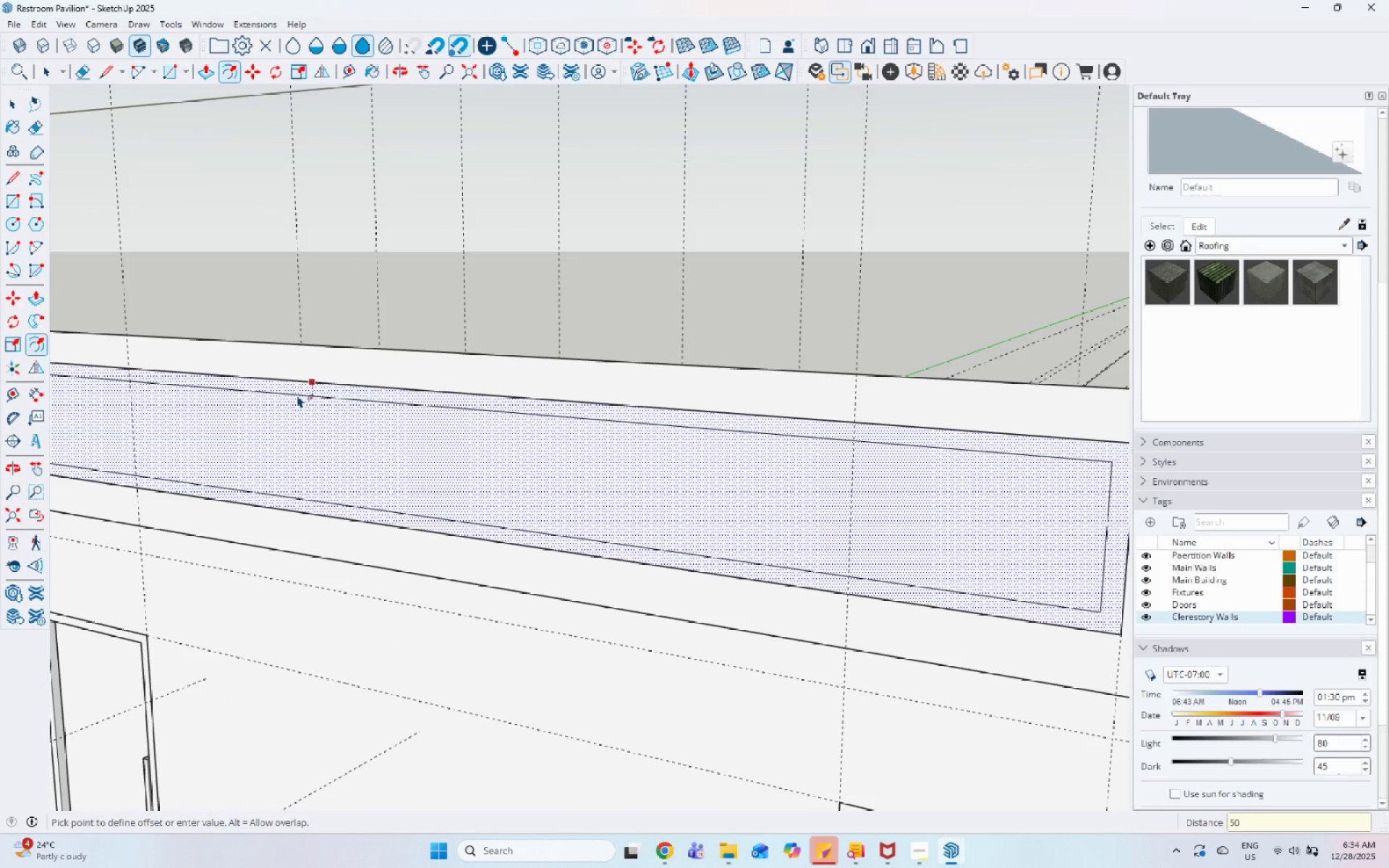 
key(Numpad0)
 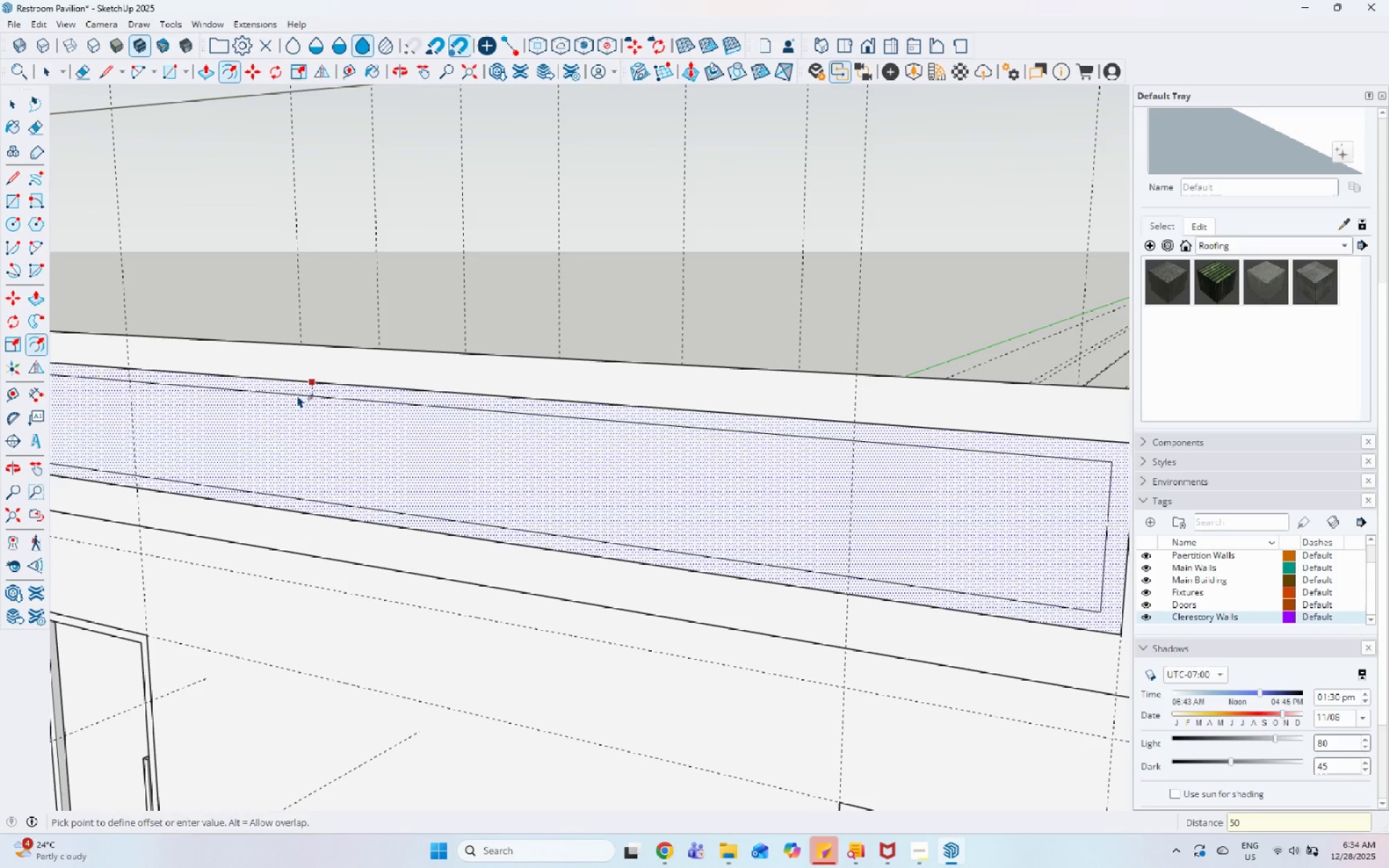 
key(Enter)
 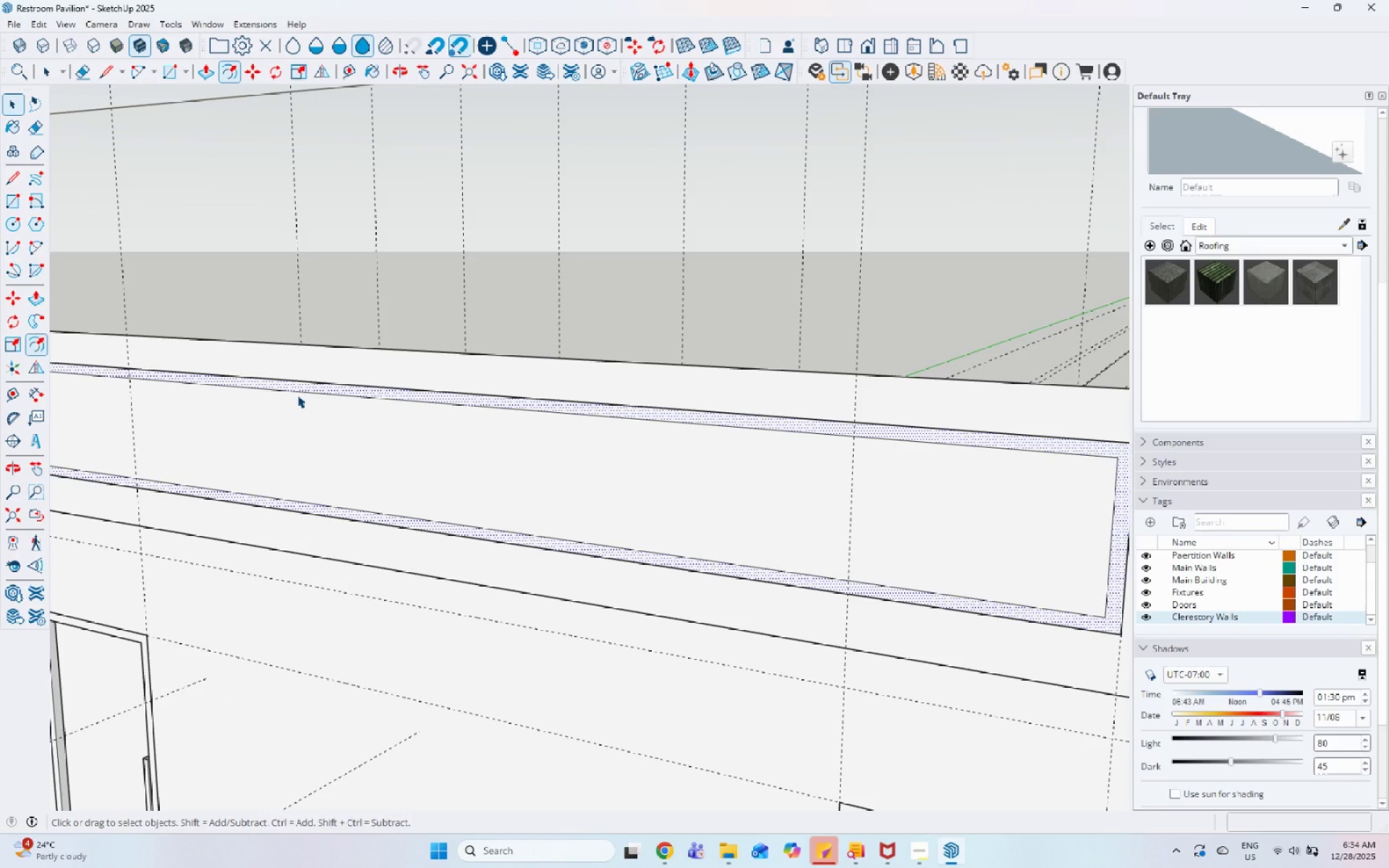 
key(Space)
 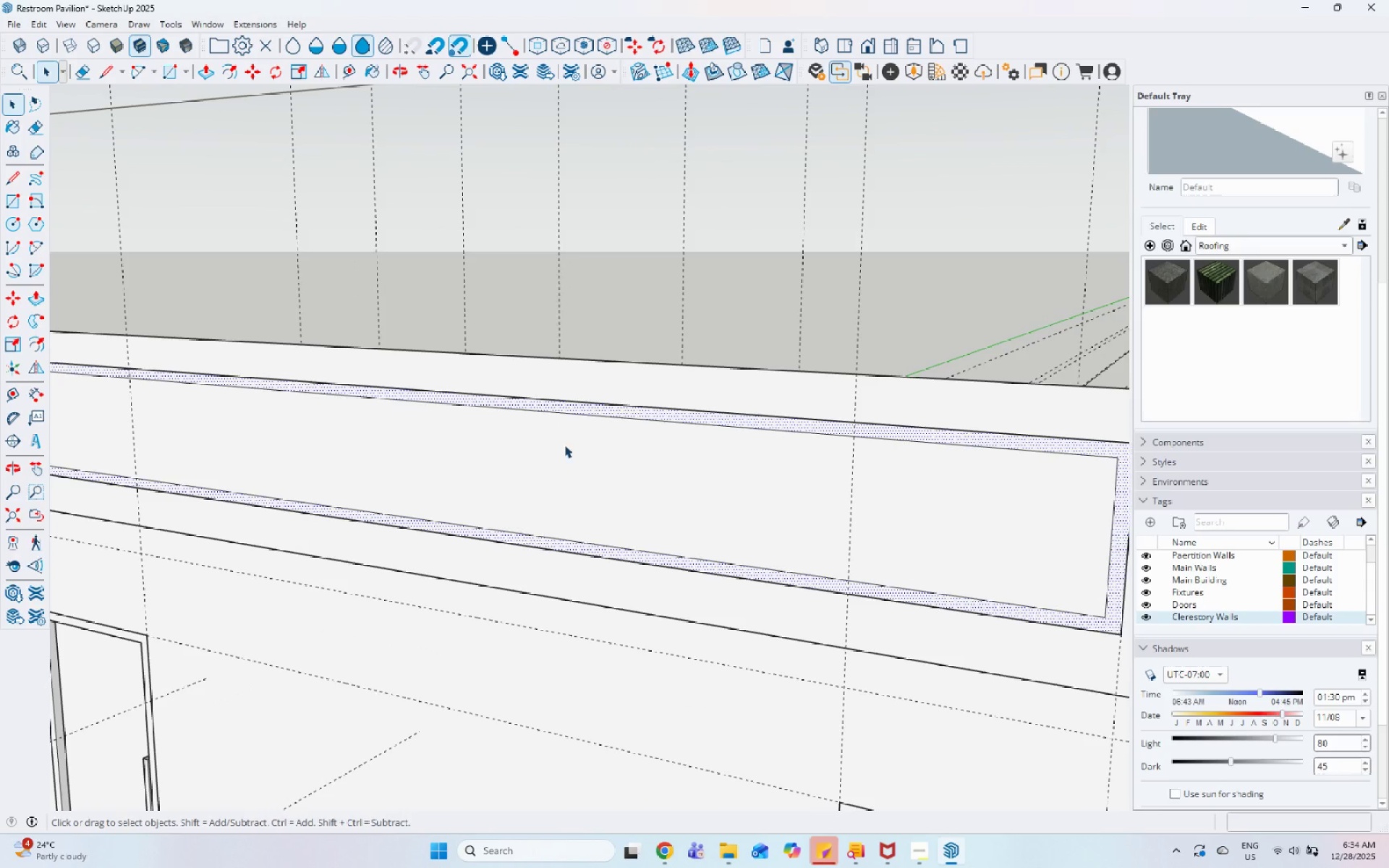 
left_click([565, 447])
 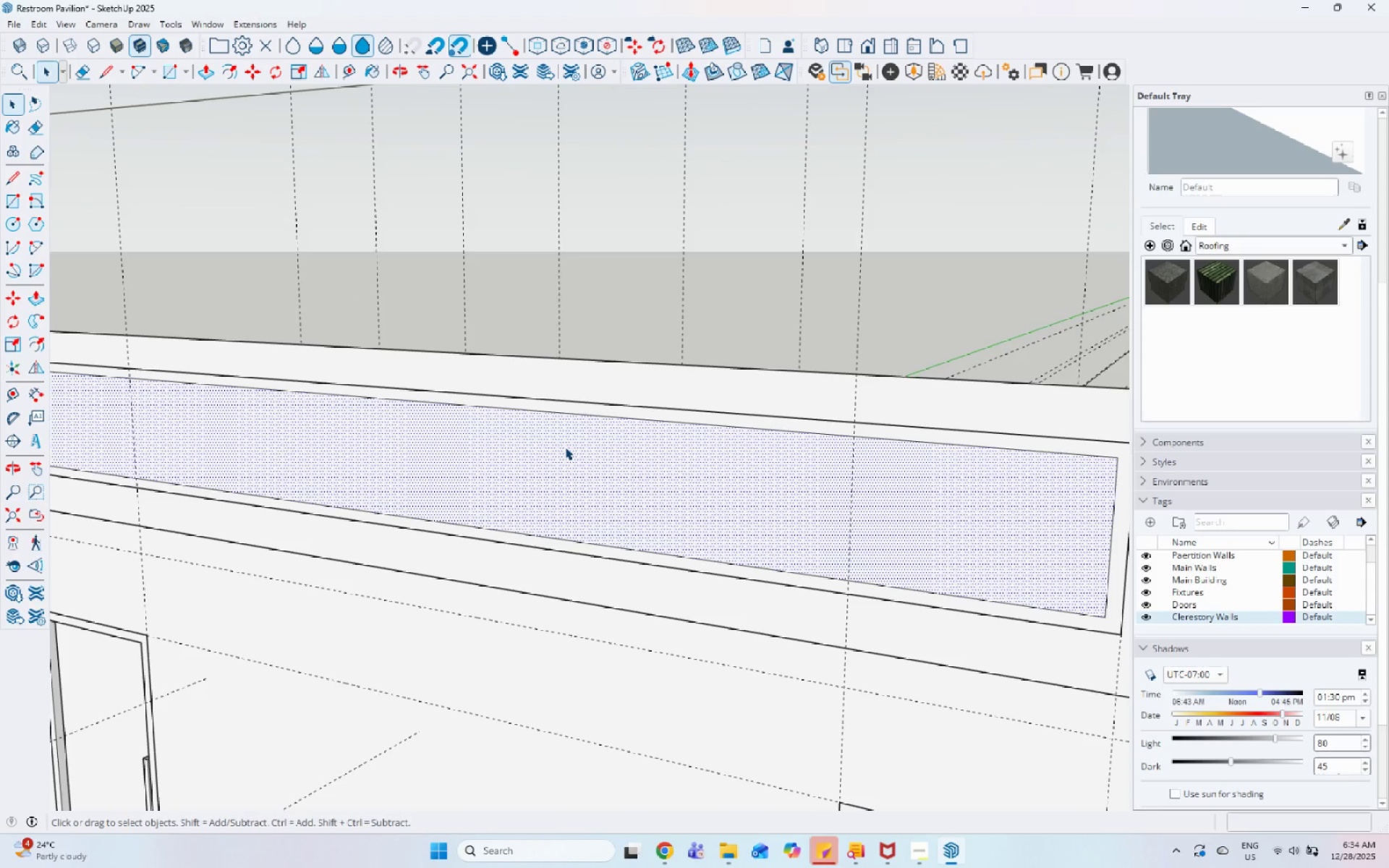 
right_click([565, 447])
 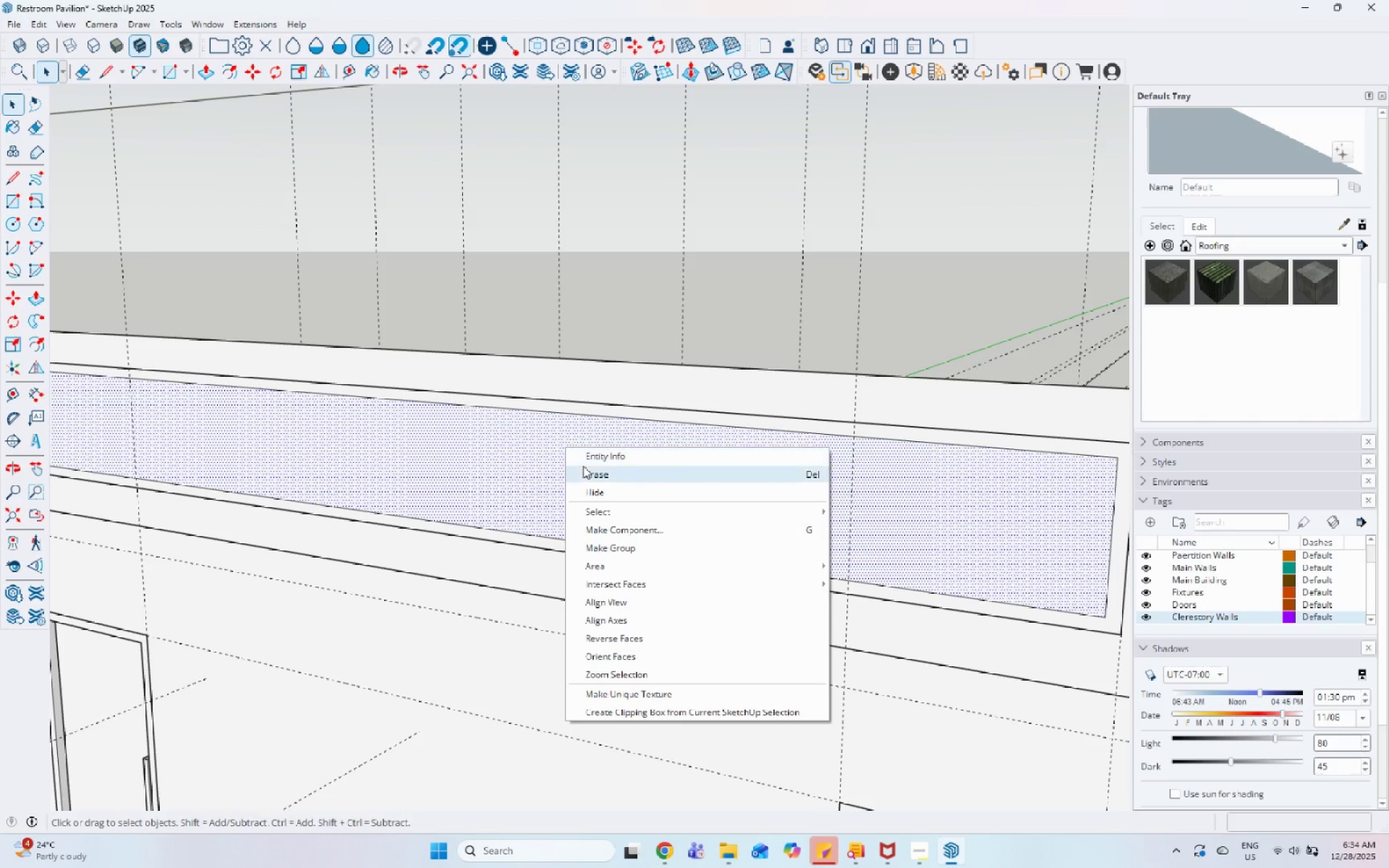 
left_click([585, 467])
 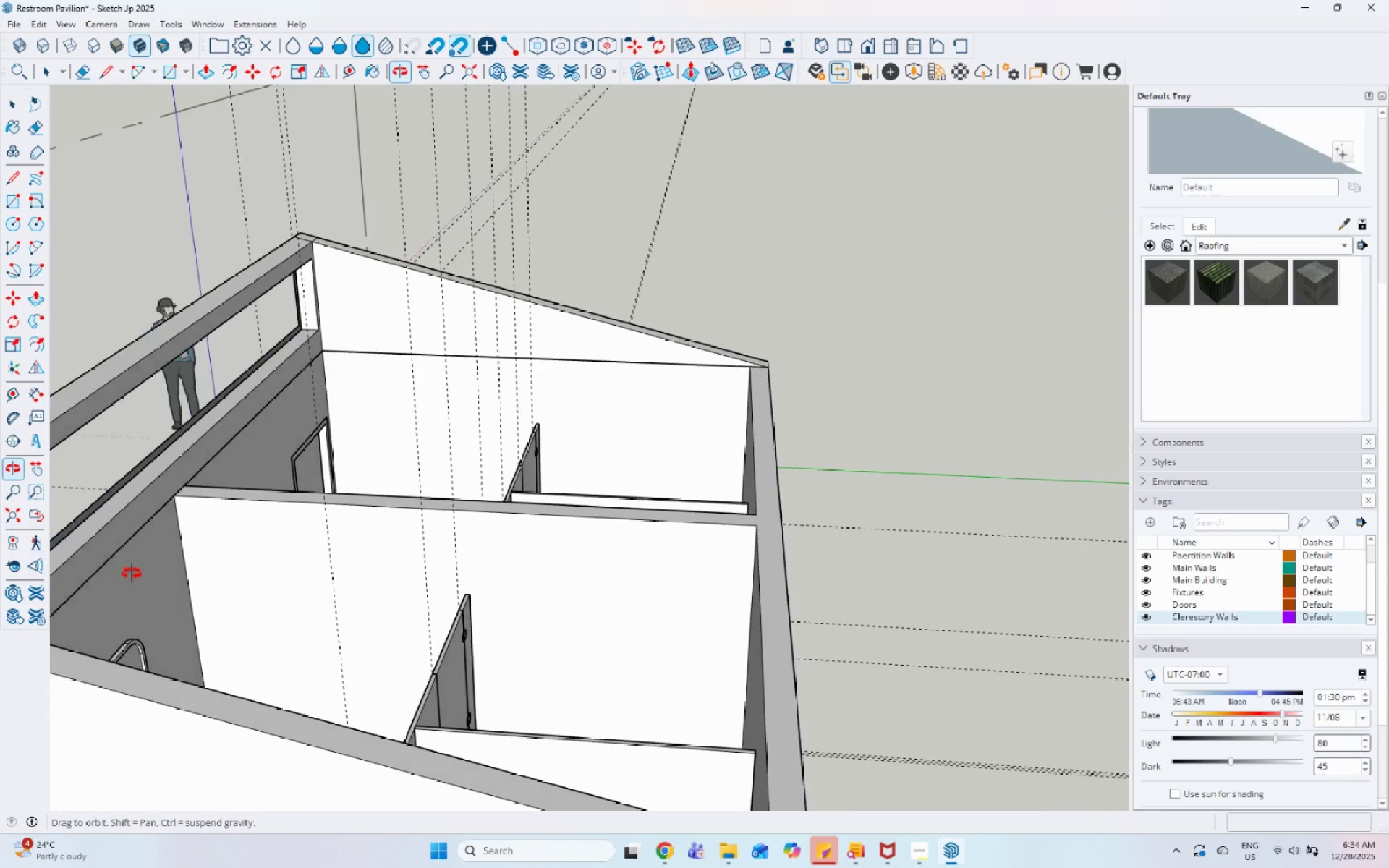 
scroll: coordinate [390, 466], scroll_direction: up, amount: 15.0
 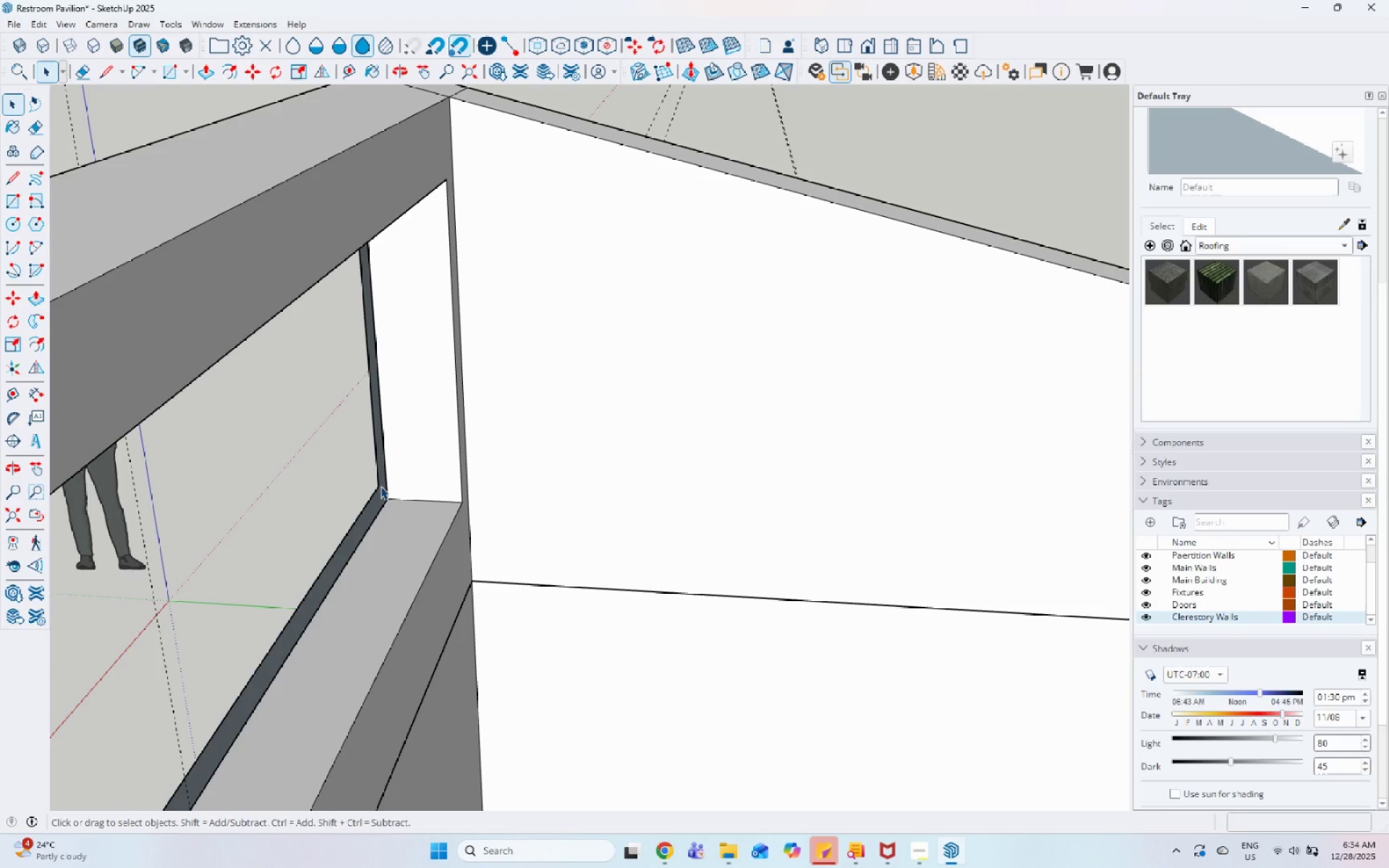 
left_click([381, 486])
 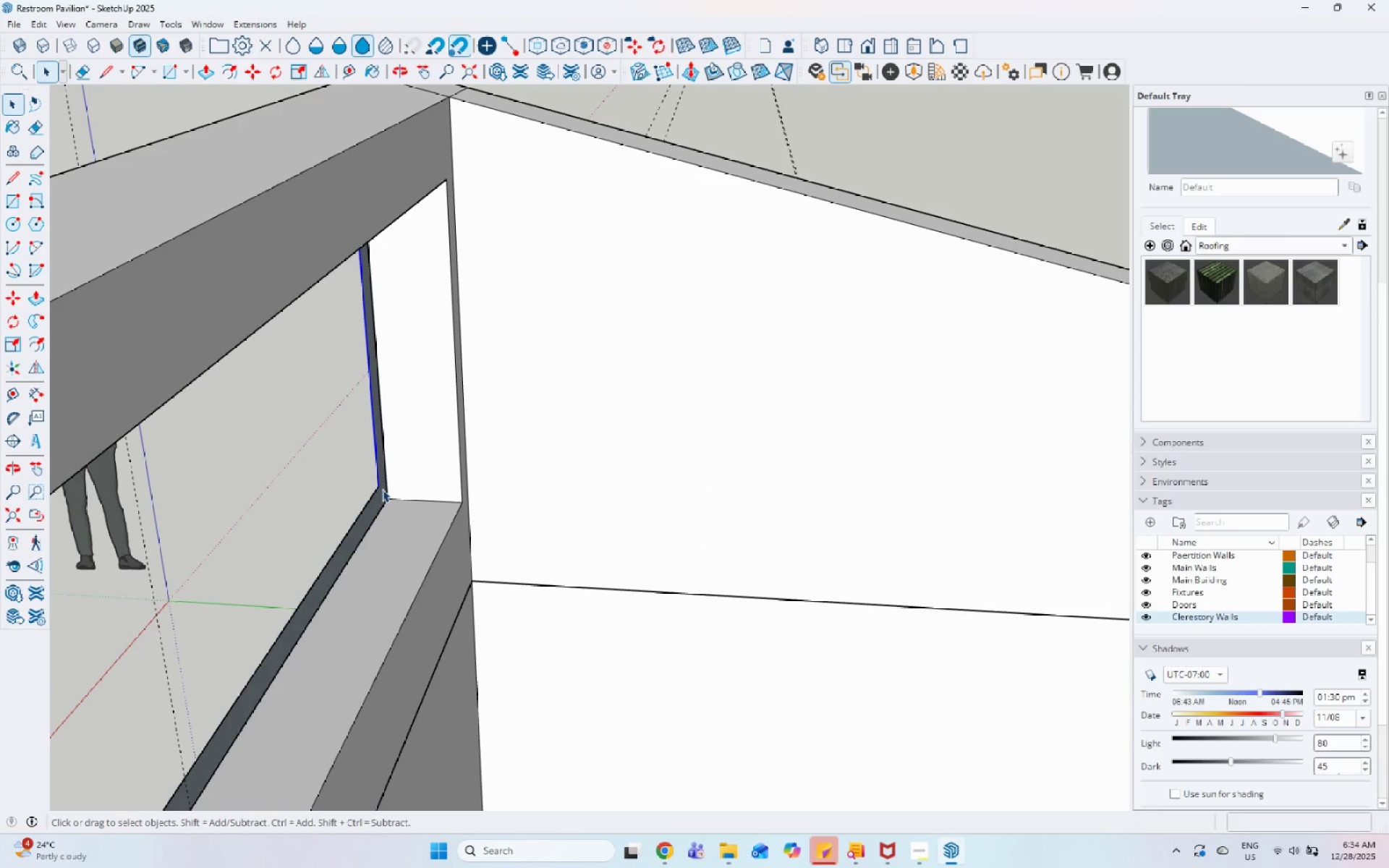 
left_click([382, 489])
 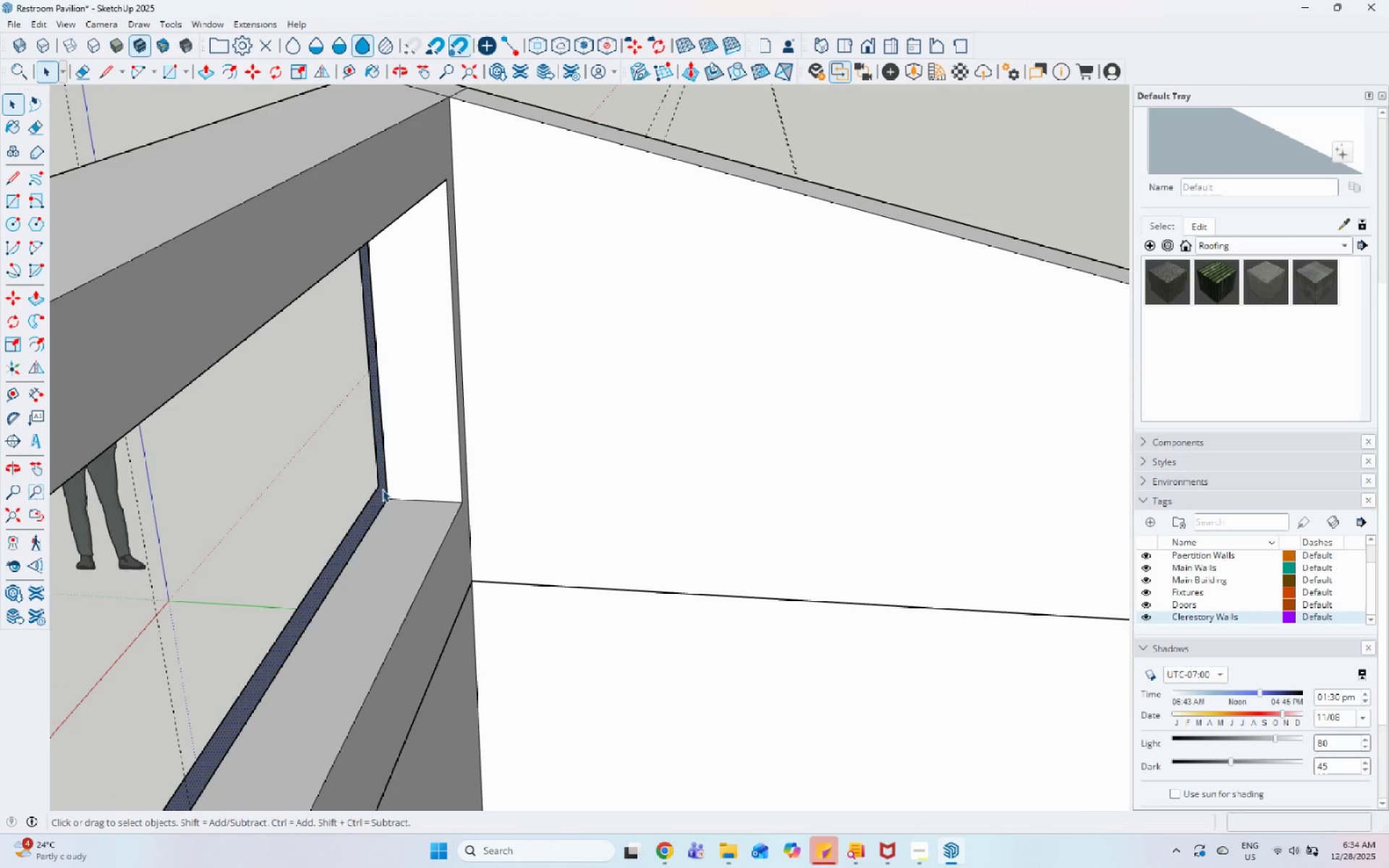 
scroll: coordinate [383, 489], scroll_direction: down, amount: 18.0
 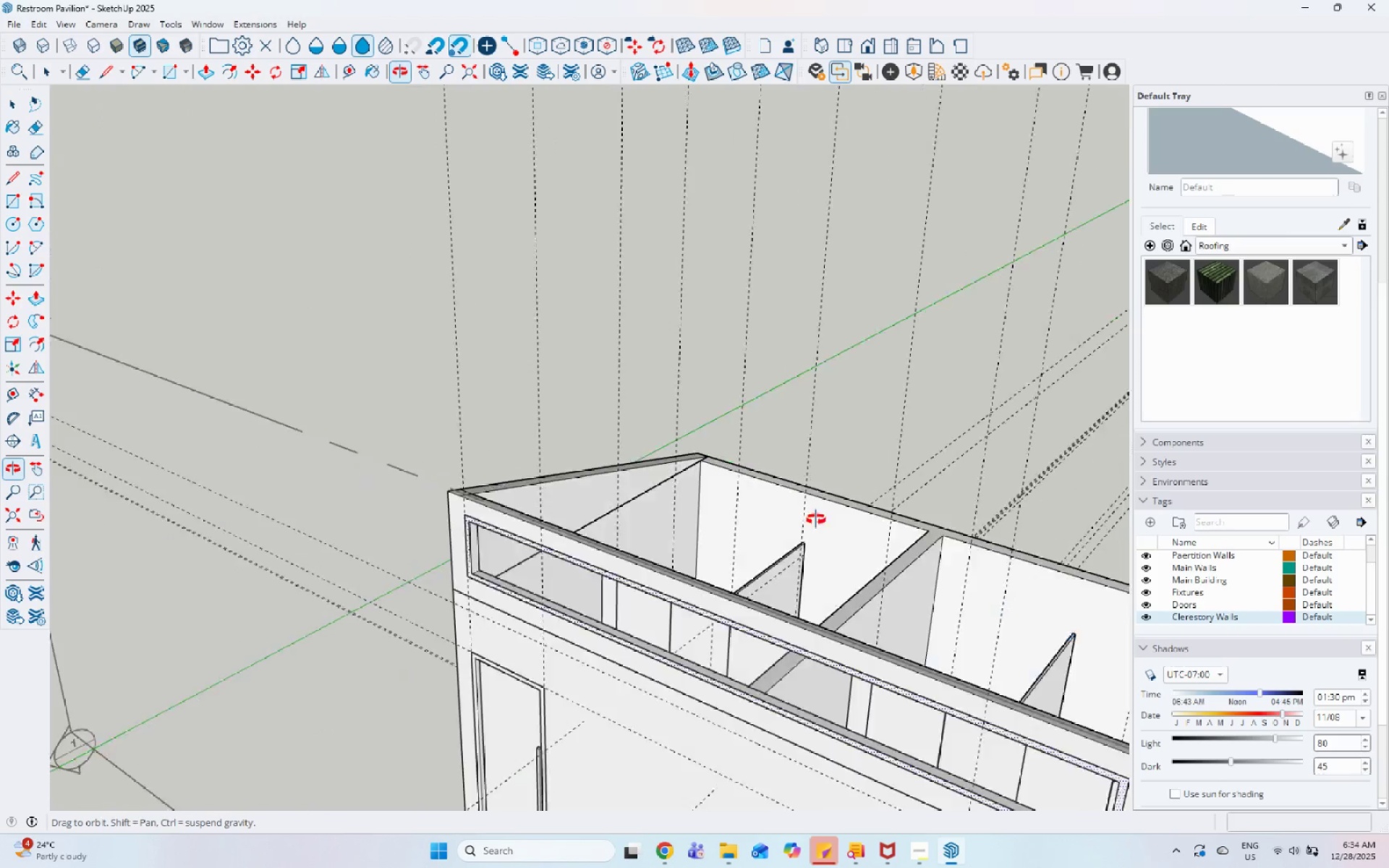 
scroll: coordinate [909, 516], scroll_direction: up, amount: 5.0
 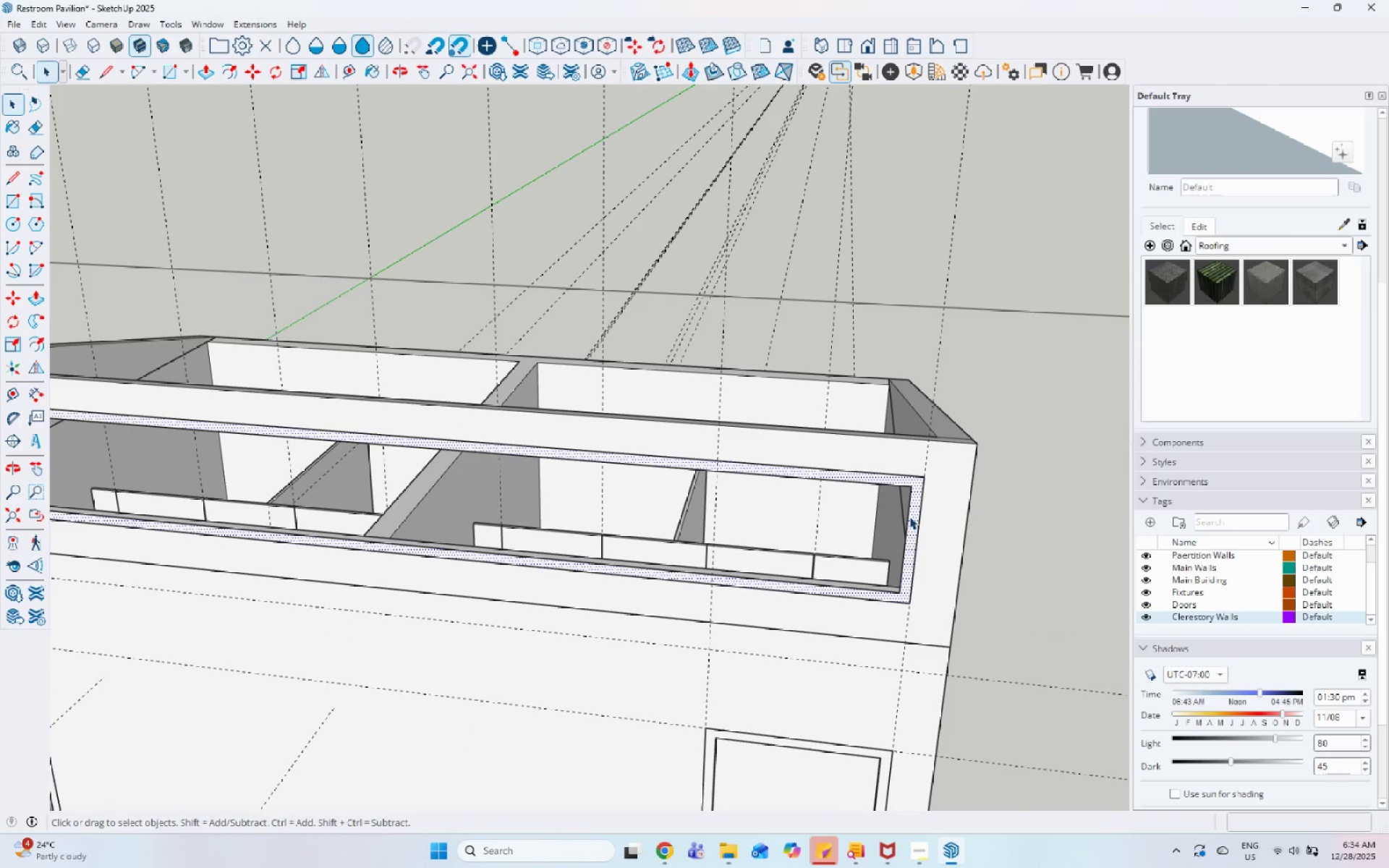 
key(Control+Z)
 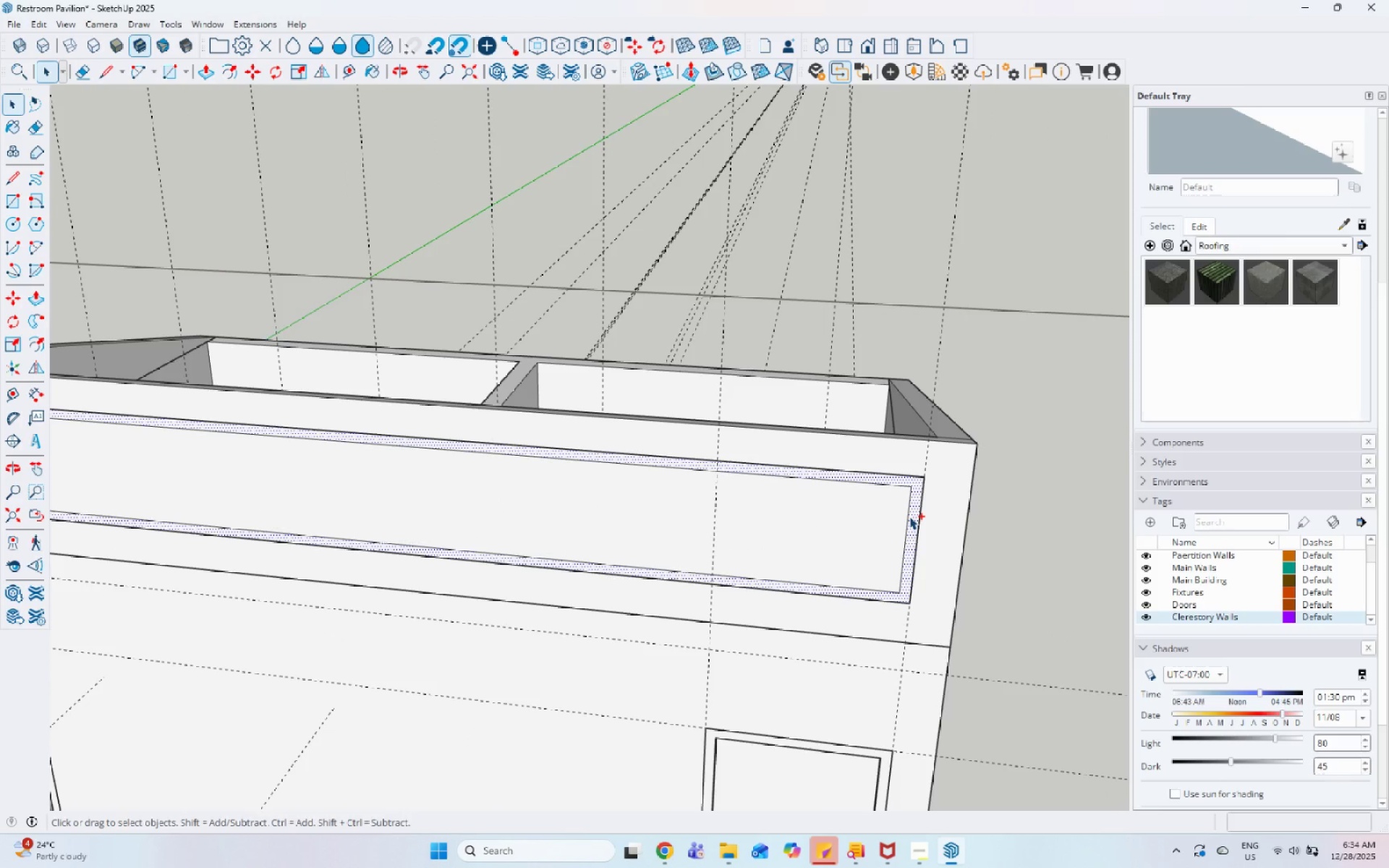 
key(Control+Z)
 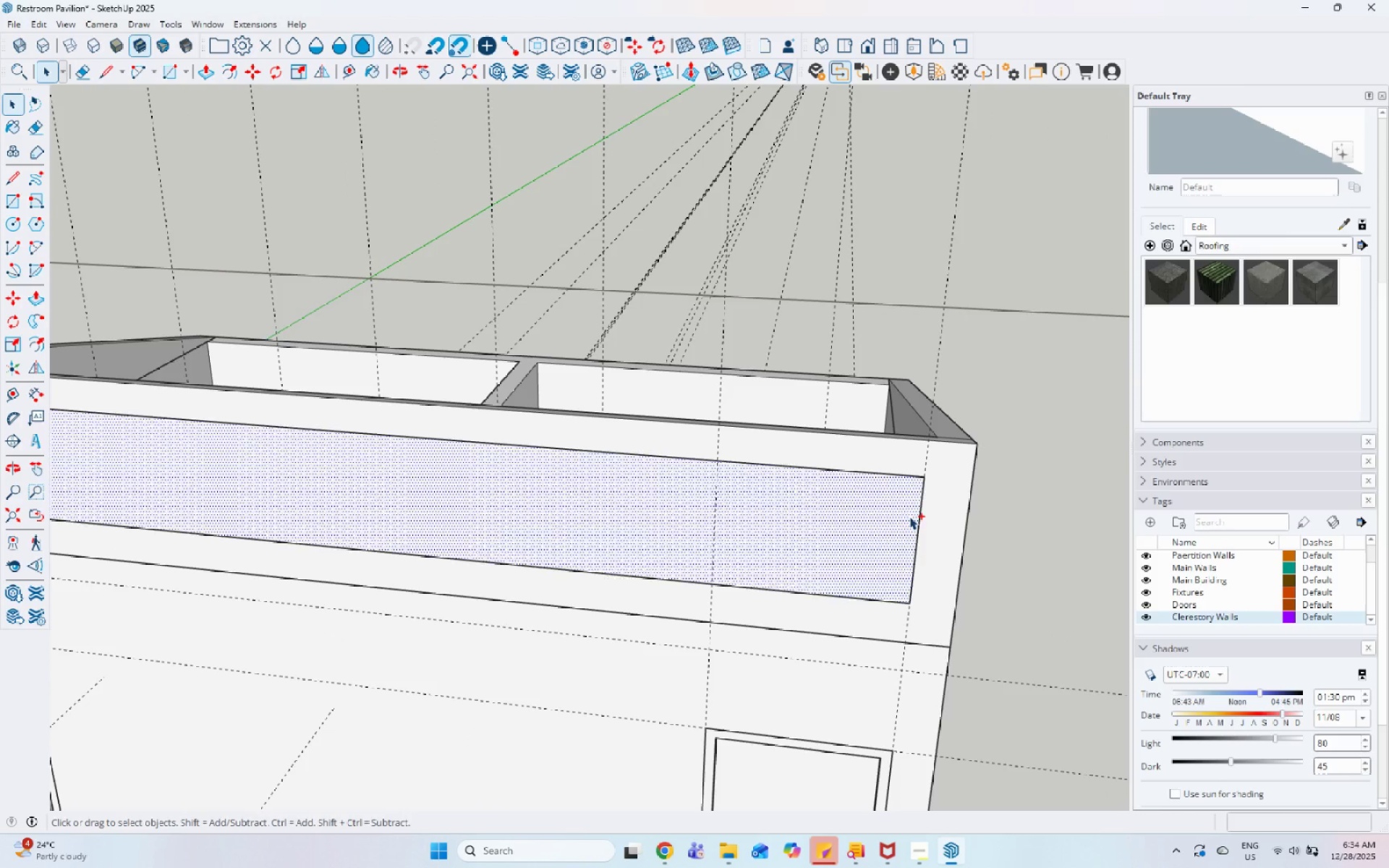 
key(Control+Z)
 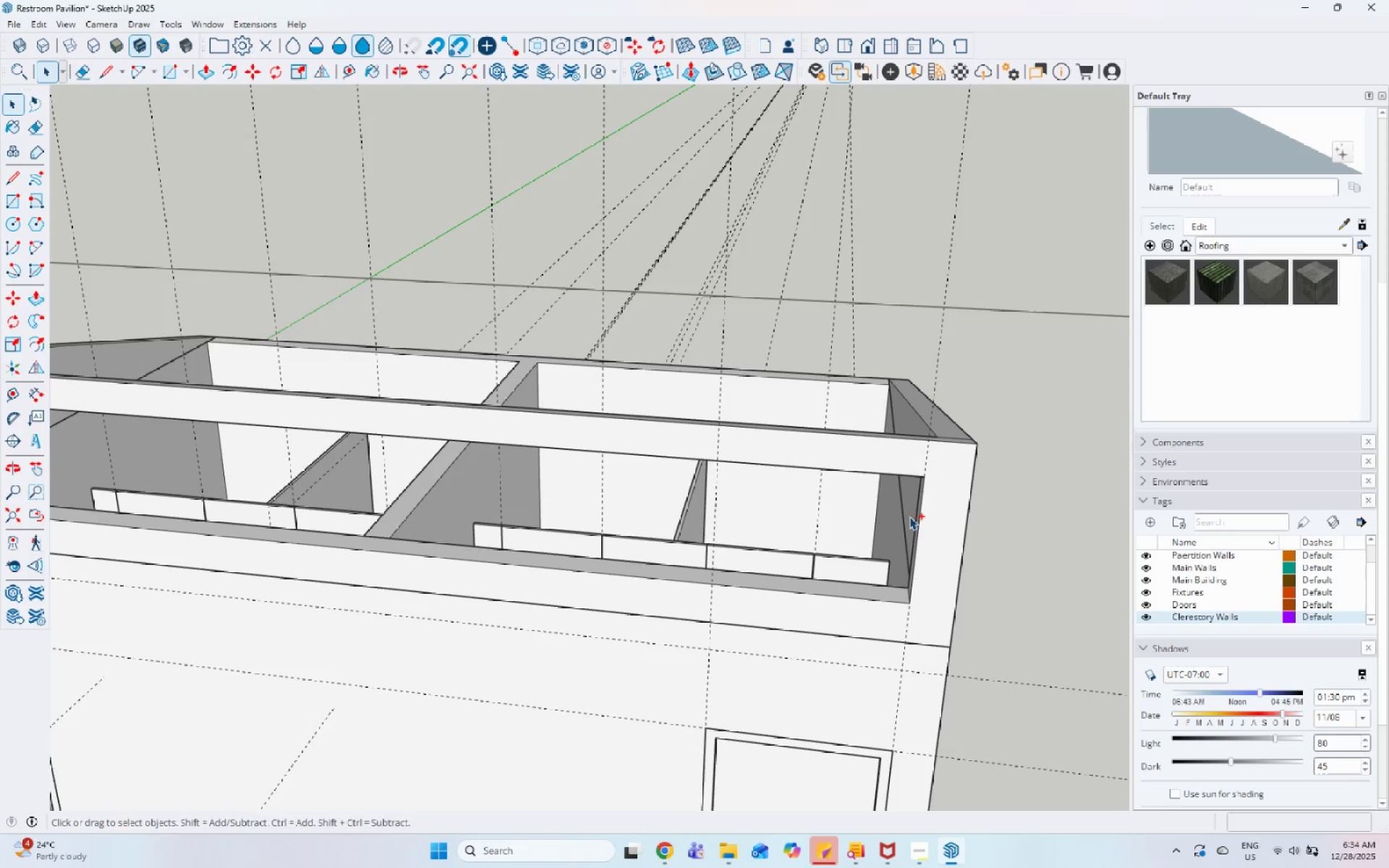 
scroll: coordinate [213, 419], scroll_direction: down, amount: 1.0
 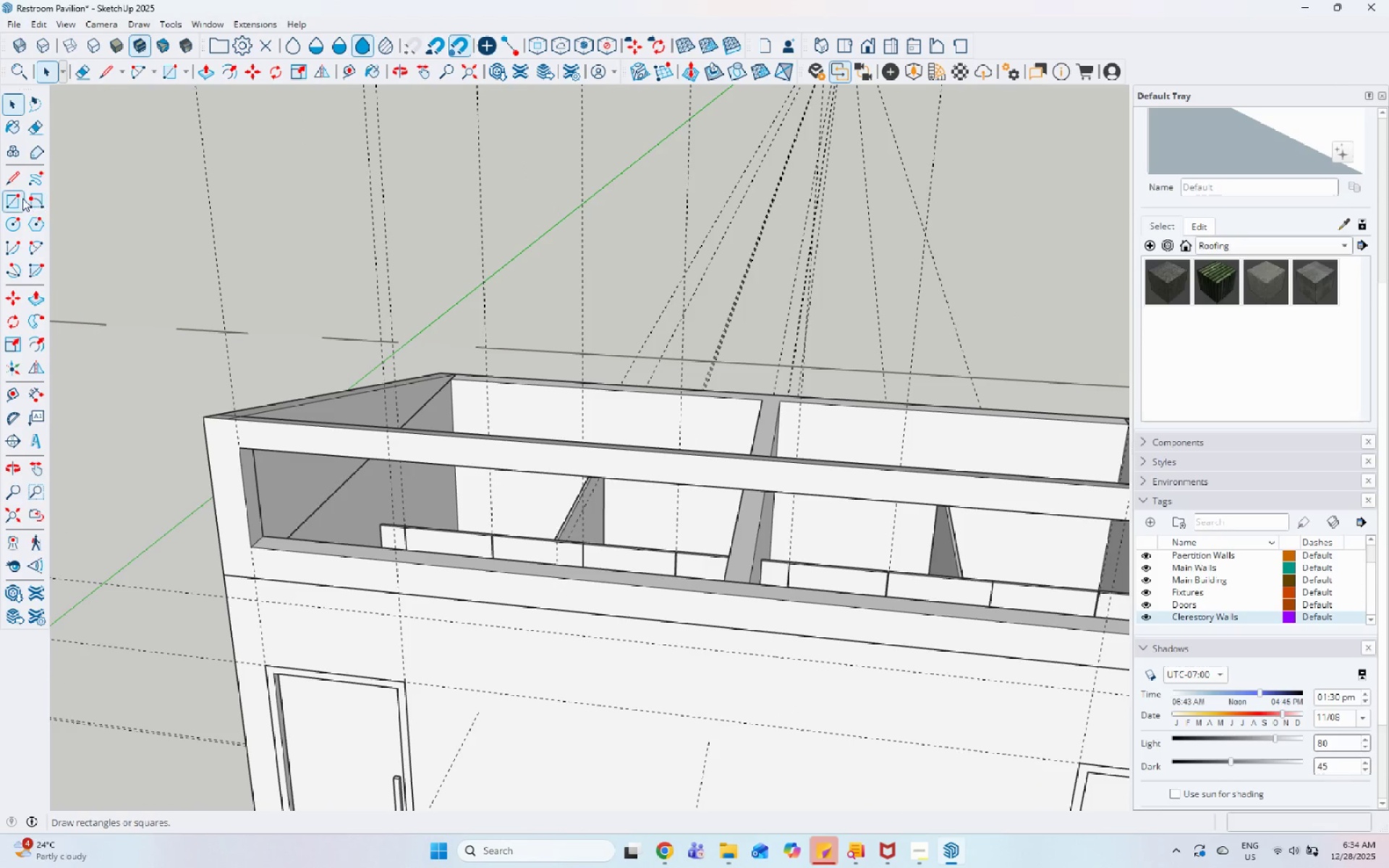 
left_click([22, 198])
 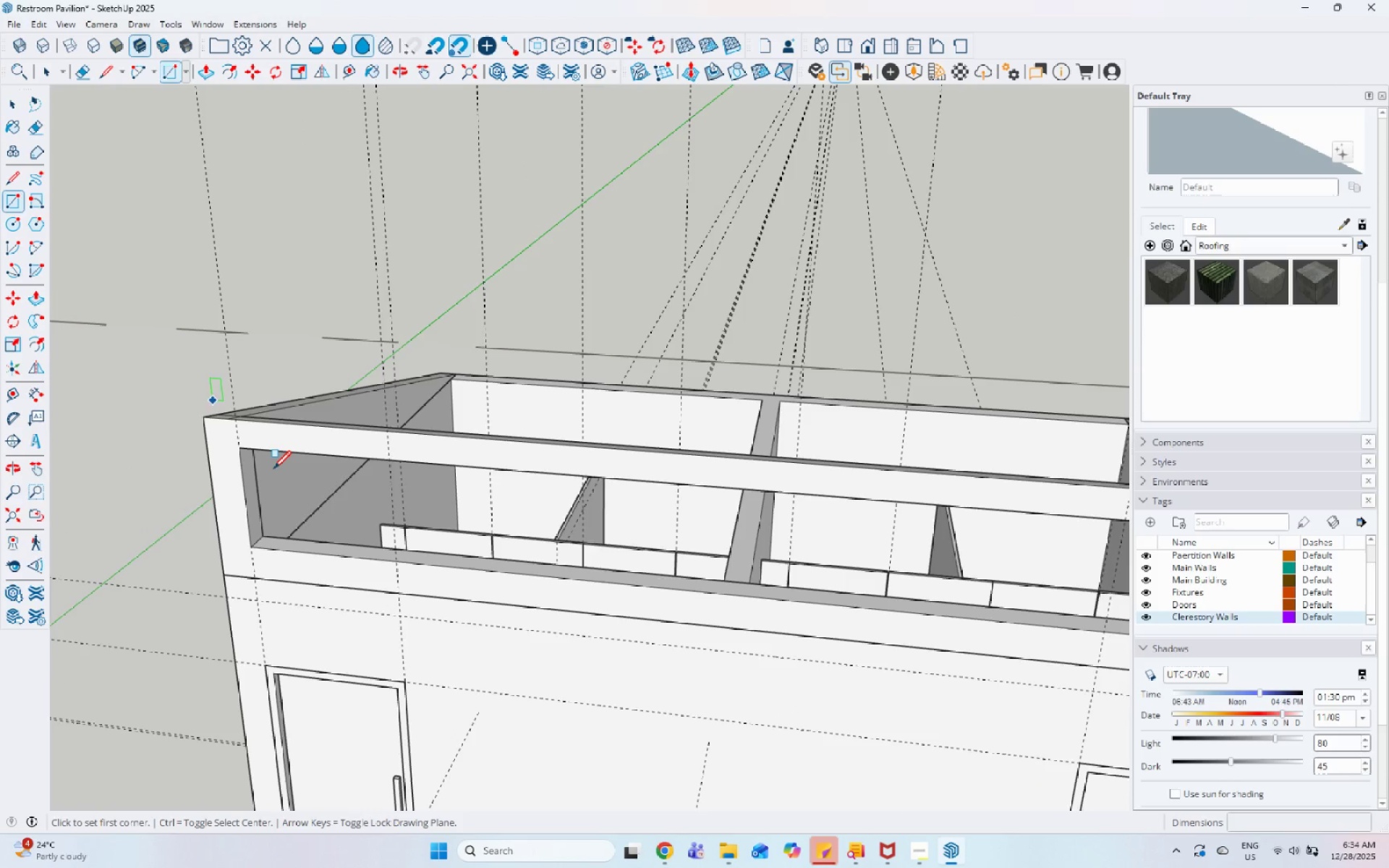 
scroll: coordinate [274, 470], scroll_direction: up, amount: 4.0
 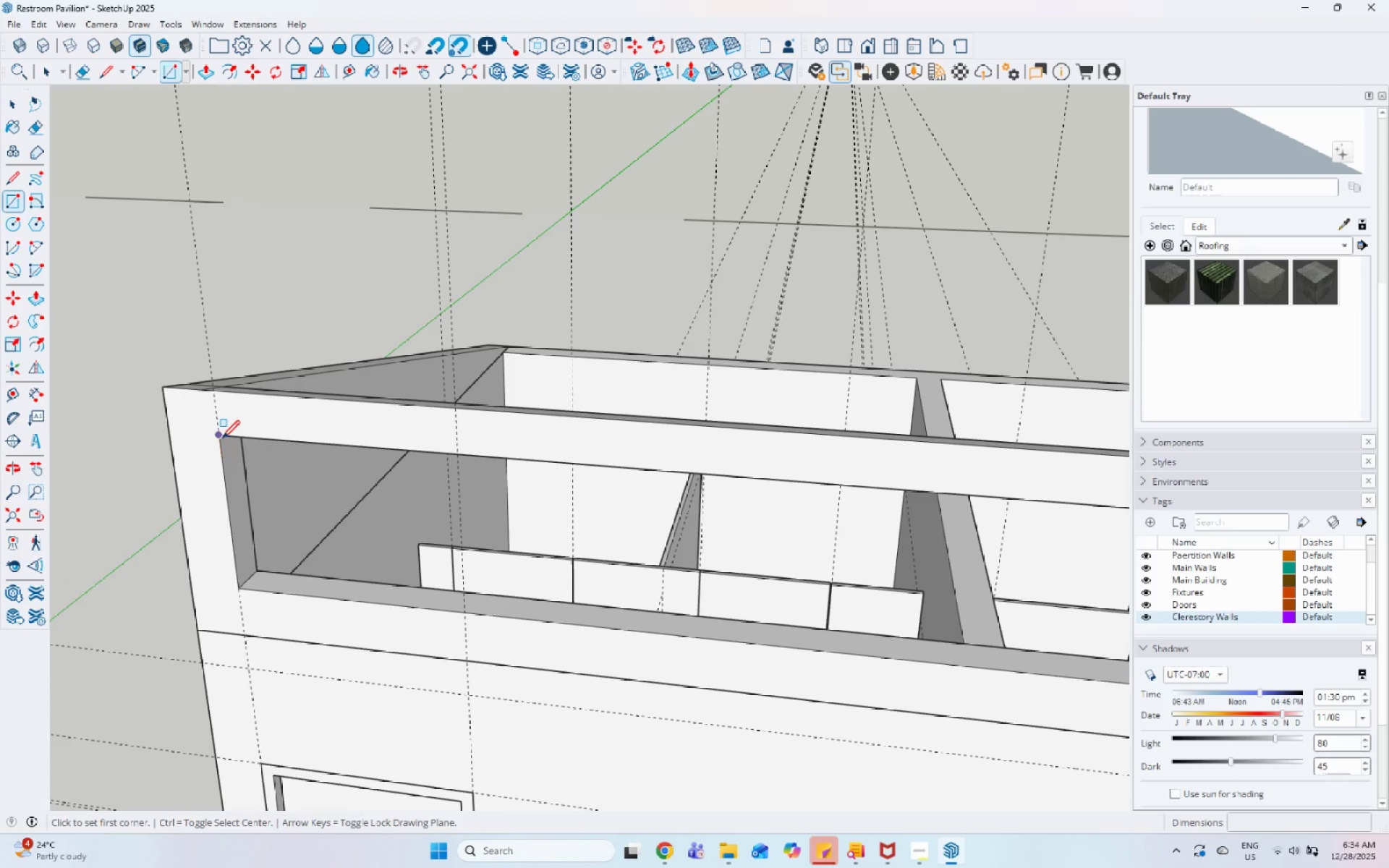 
left_click([222, 440])
 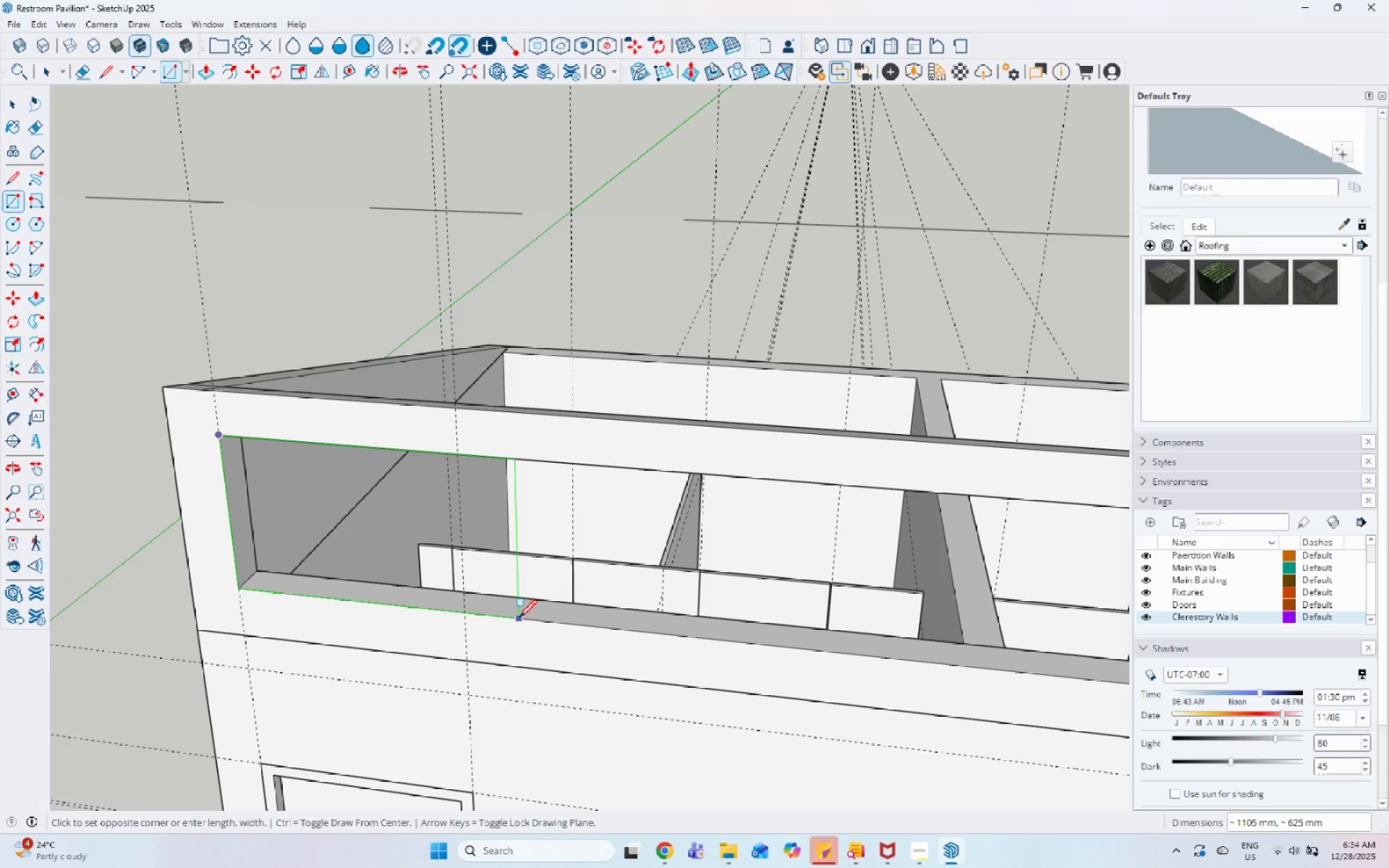 
wait(8.92)
 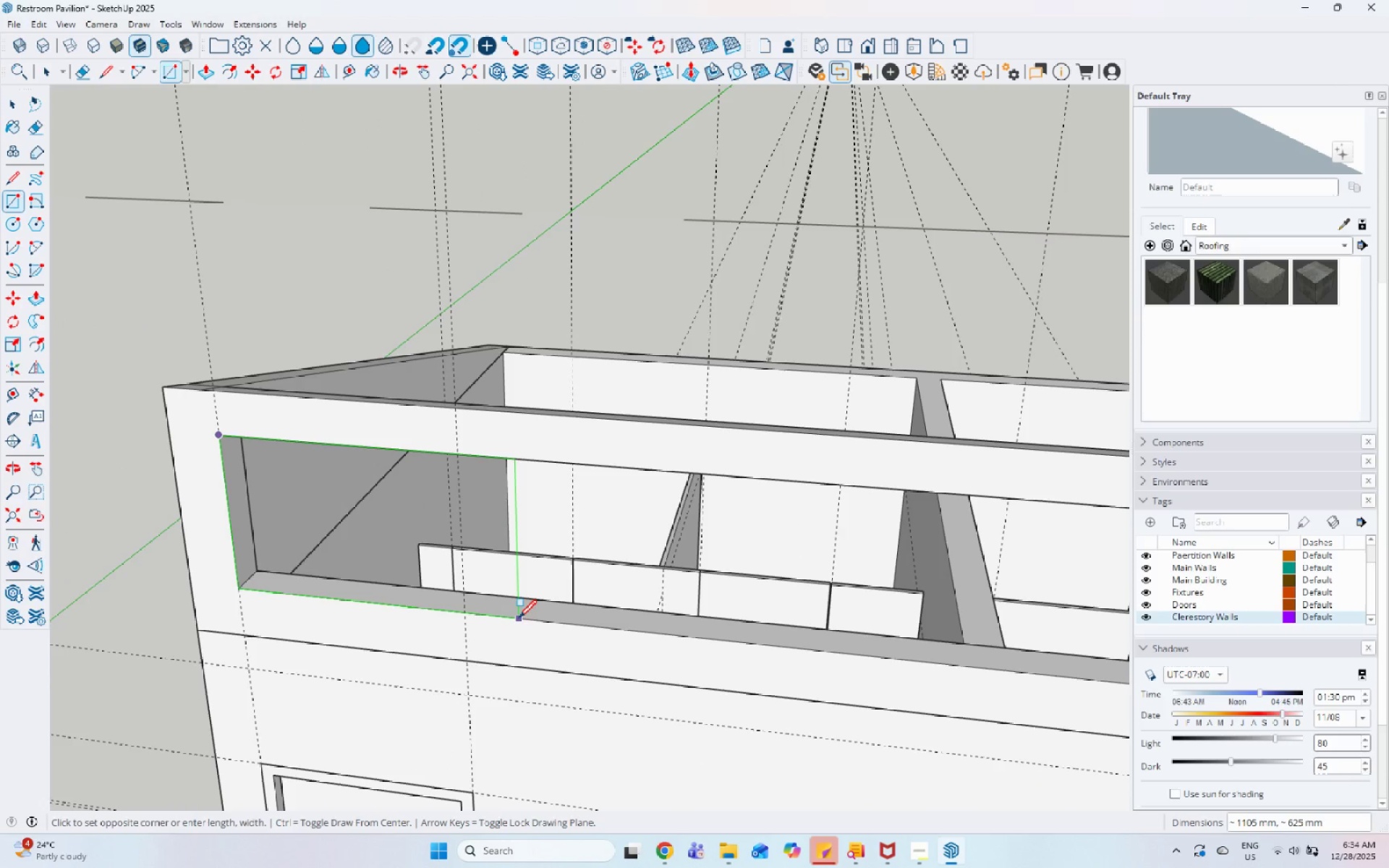 
key(Numpad6)
 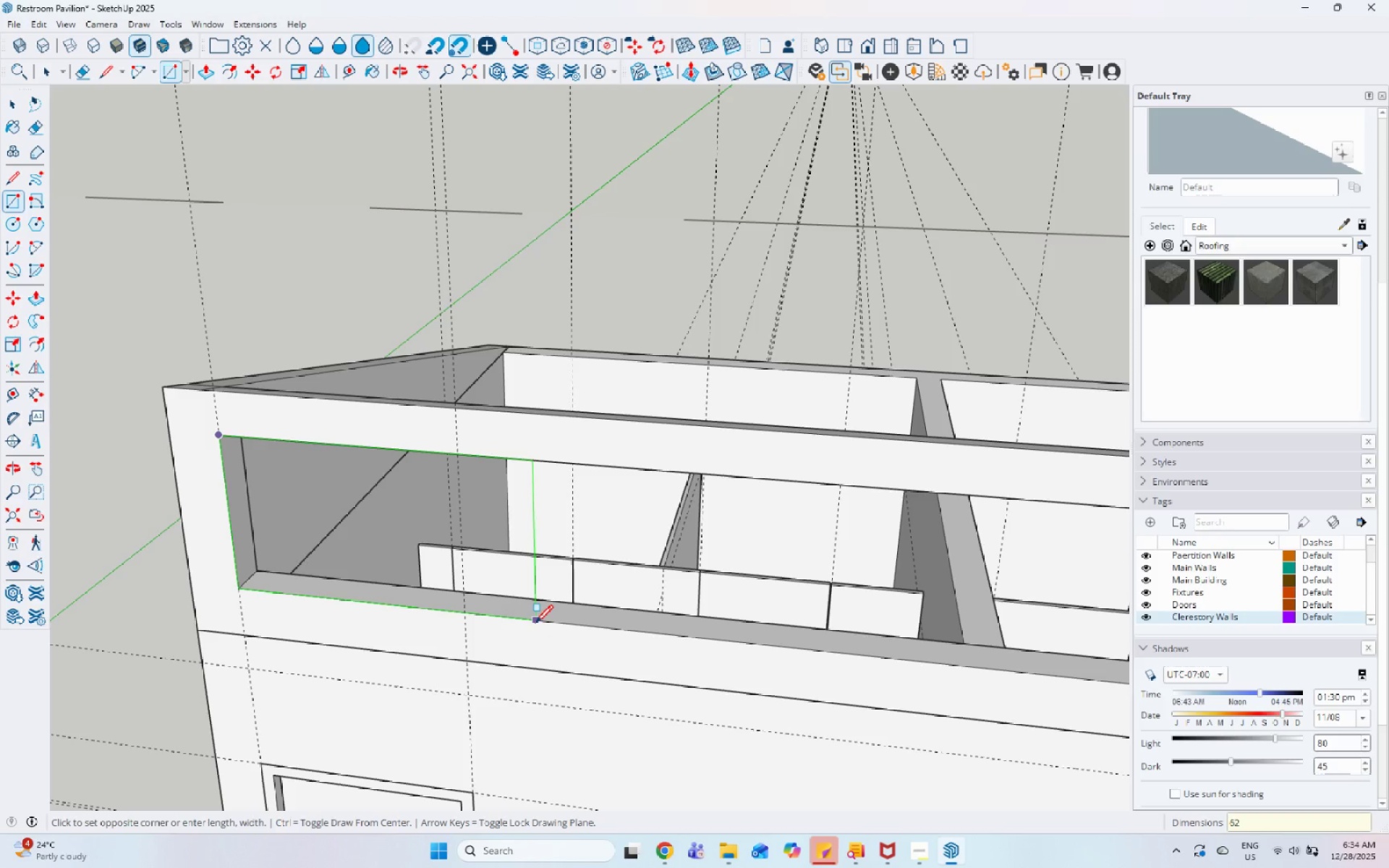 
key(Numpad2)
 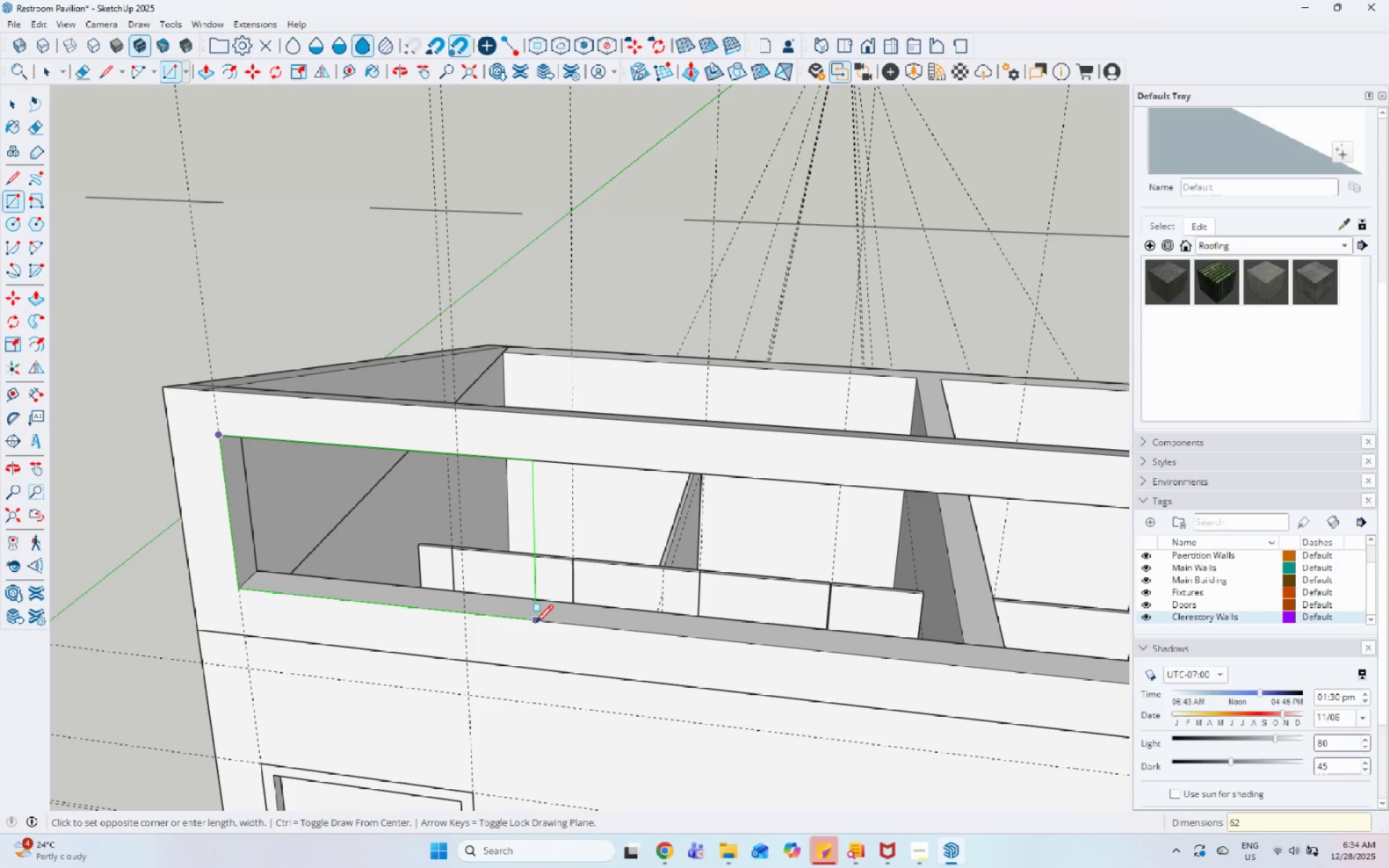 
key(Backspace)
 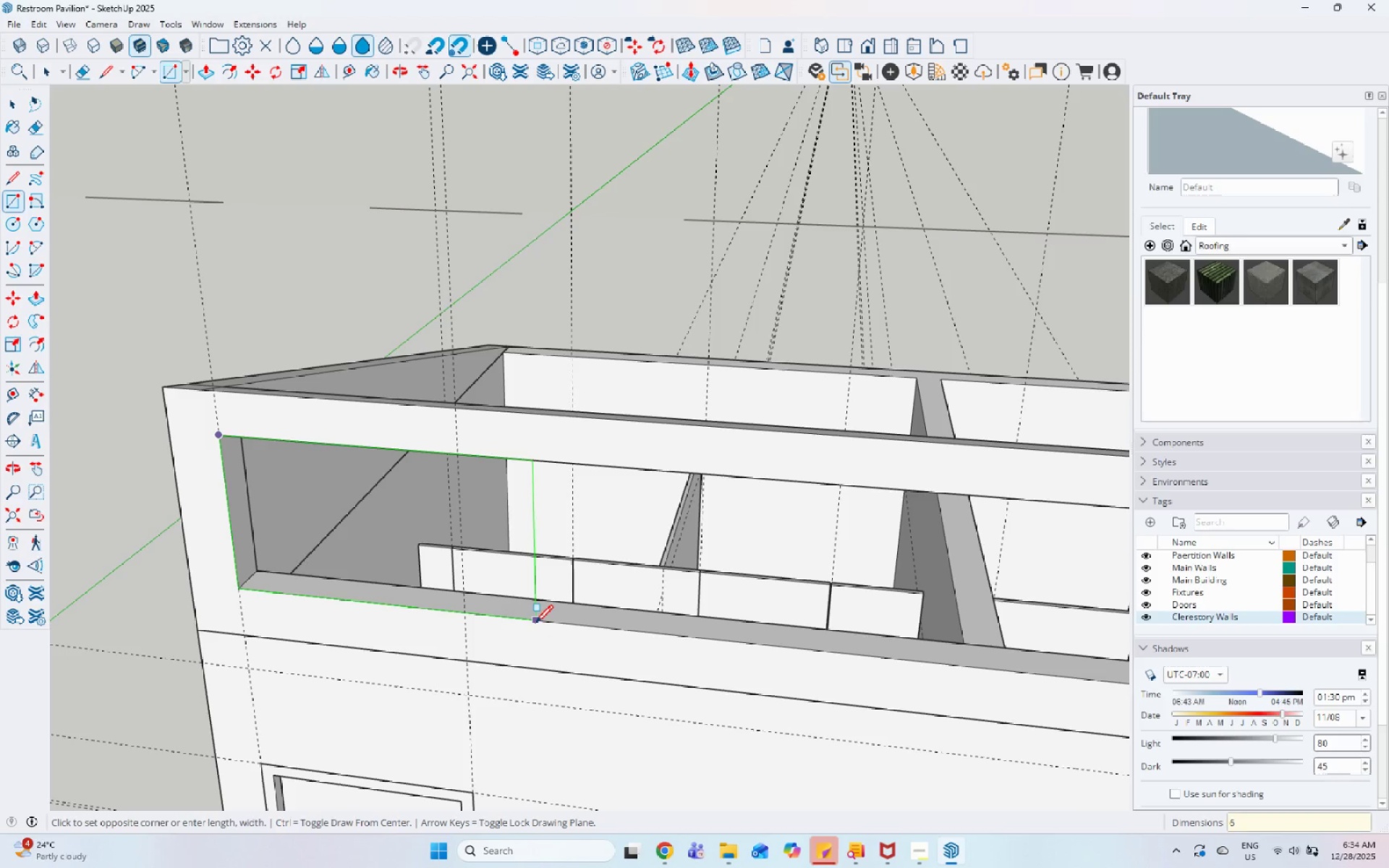 
key(Backspace)
 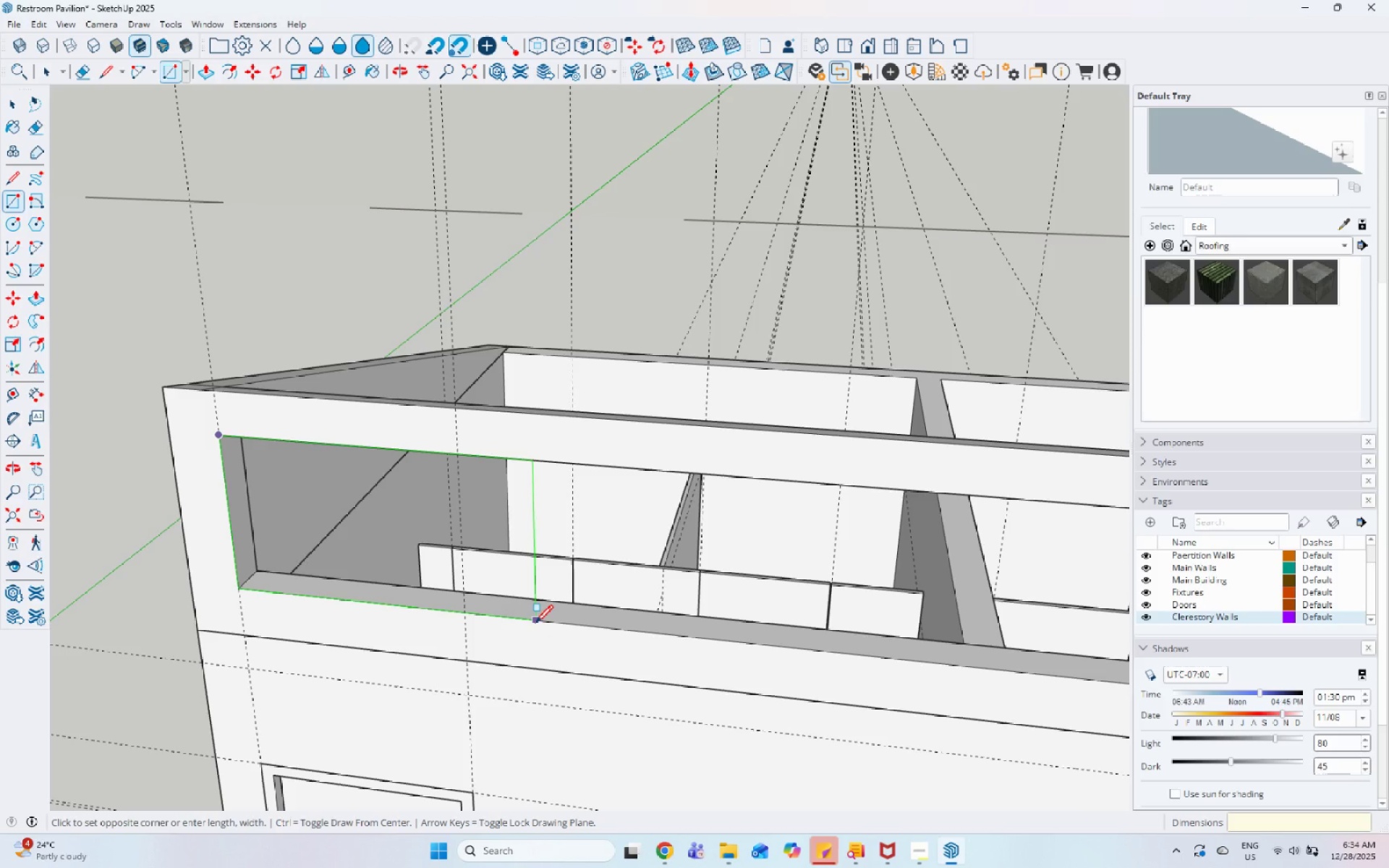 
key(Numpad1)
 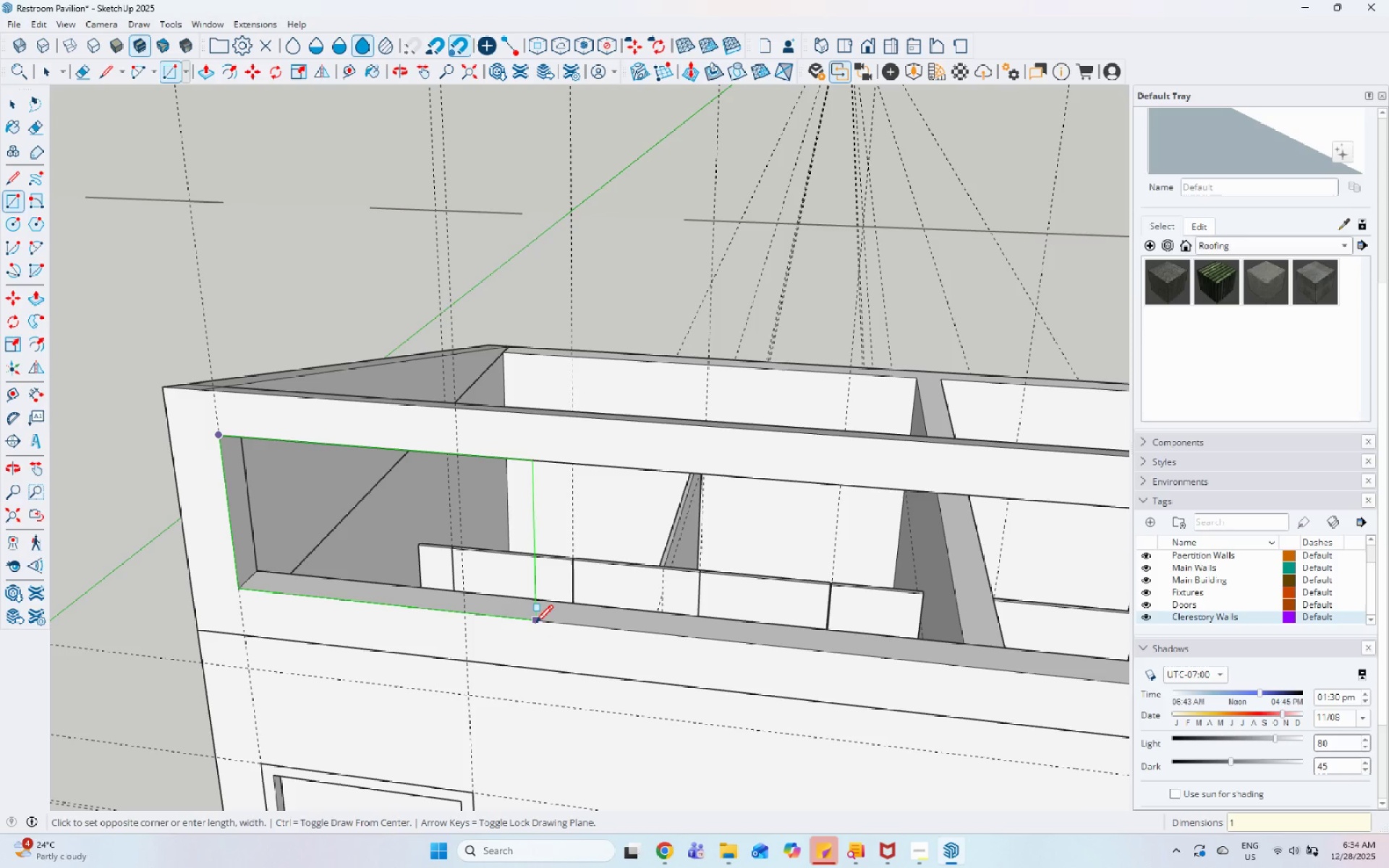 
key(Numpad0)
 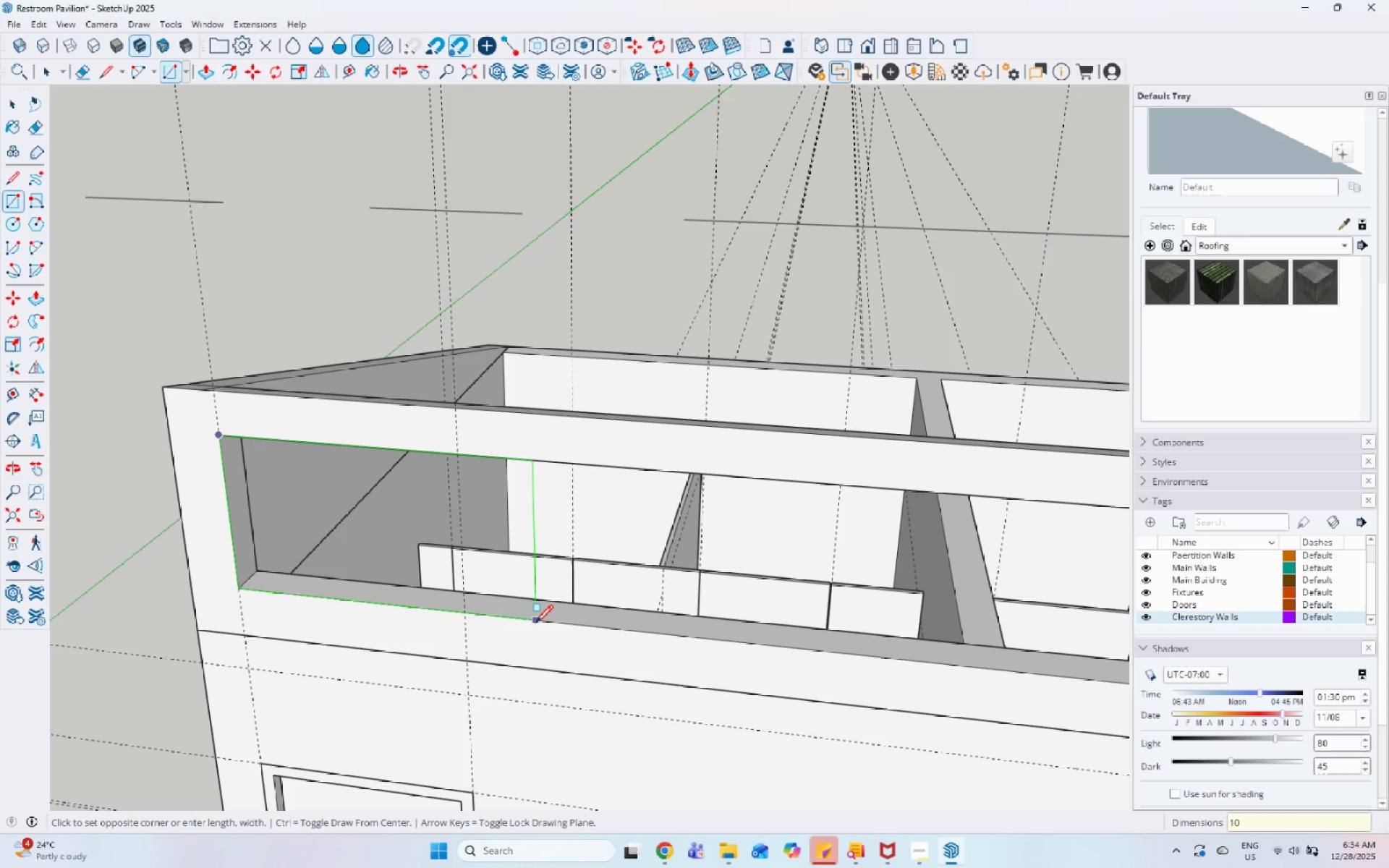 
key(Numpad0)
 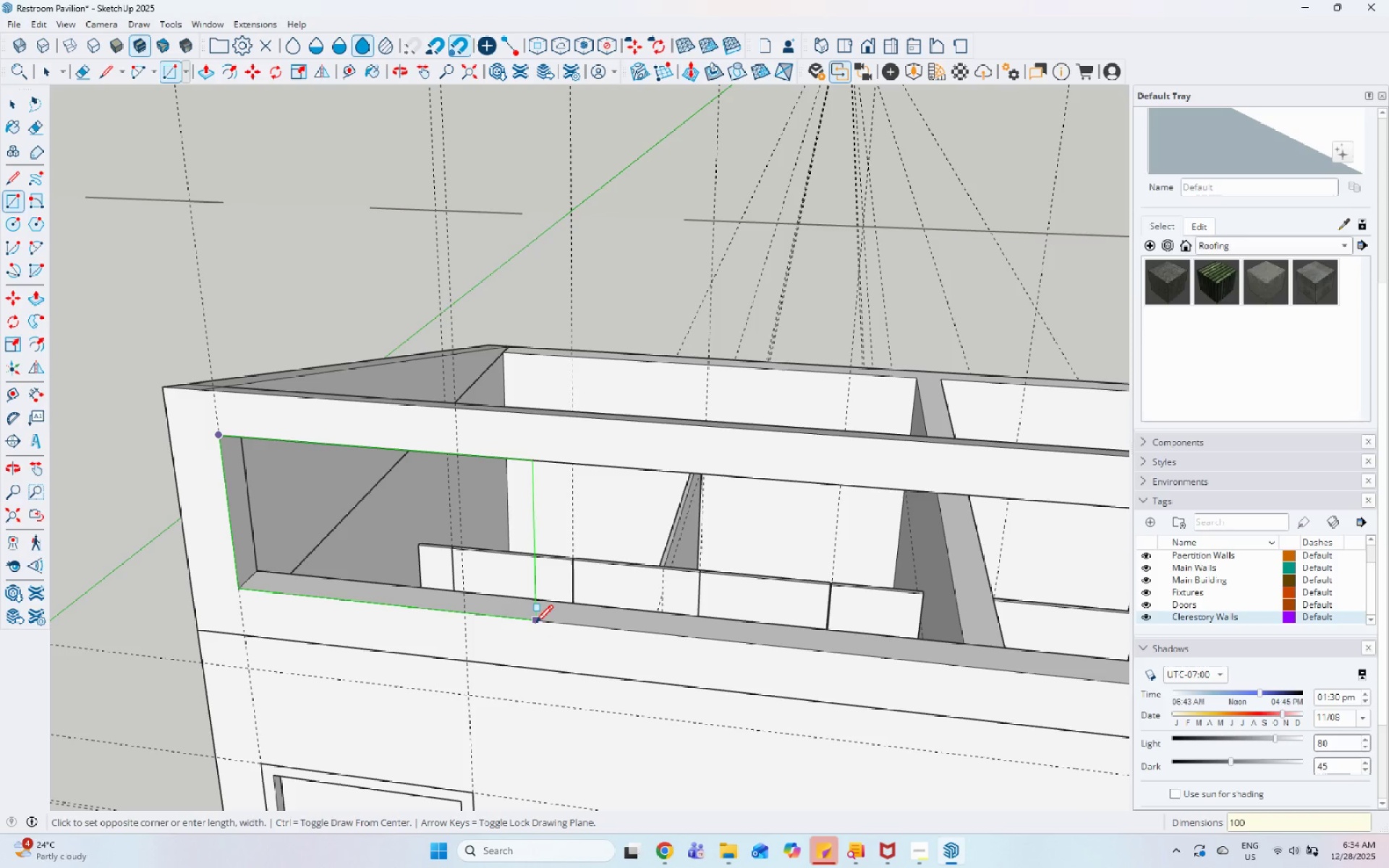 
key(Numpad0)
 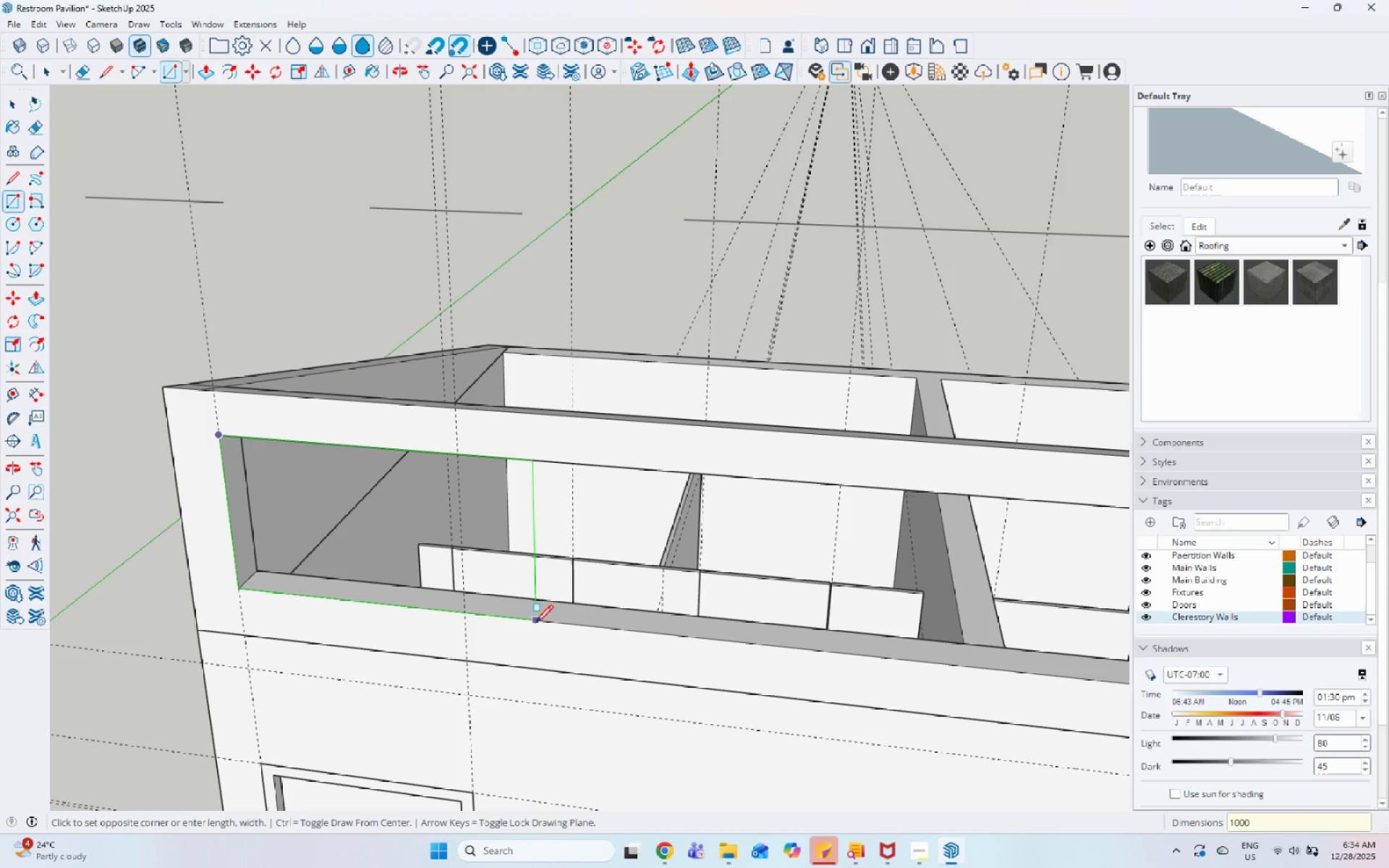 
key(Comma)
 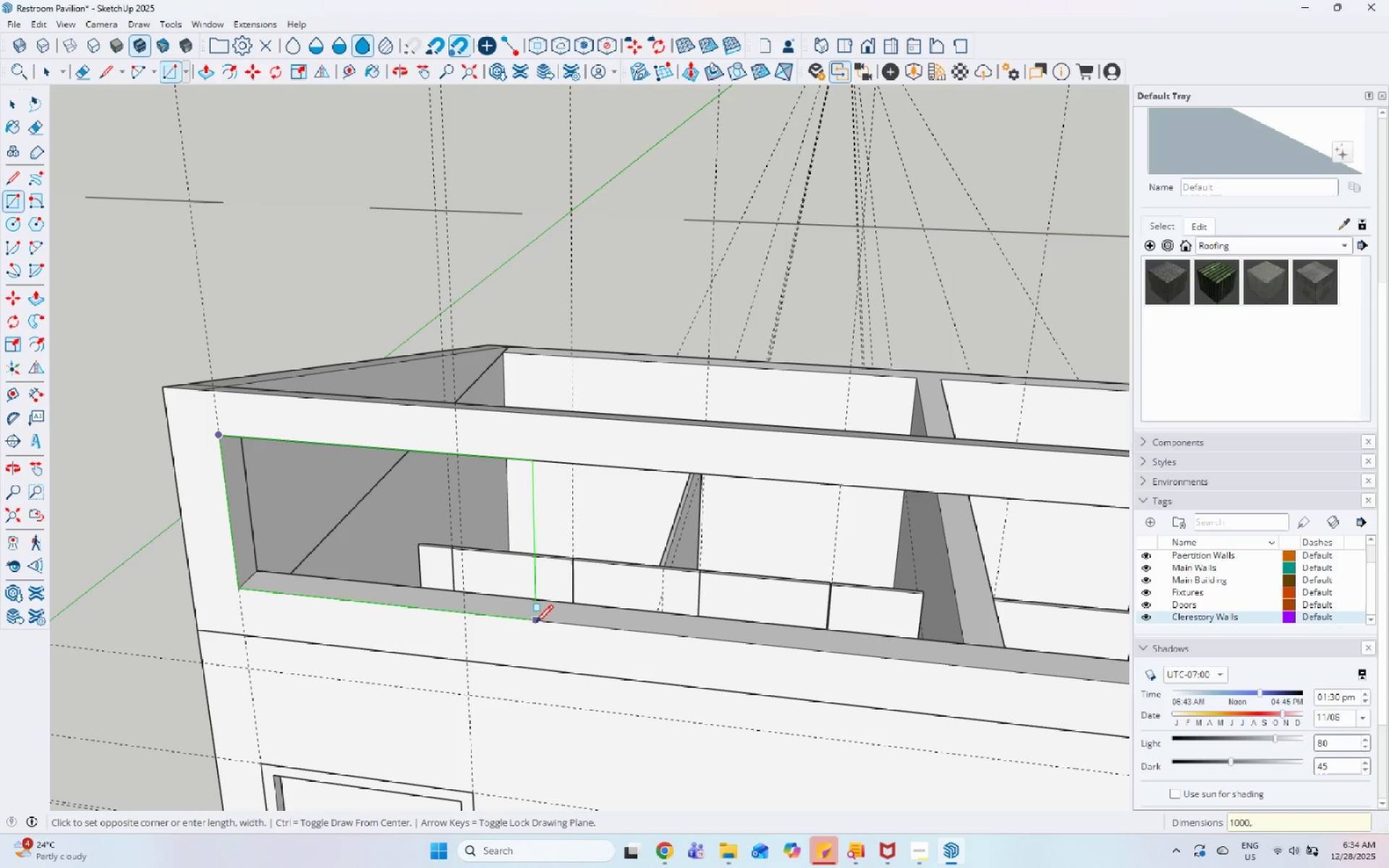 
key(Numpad6)
 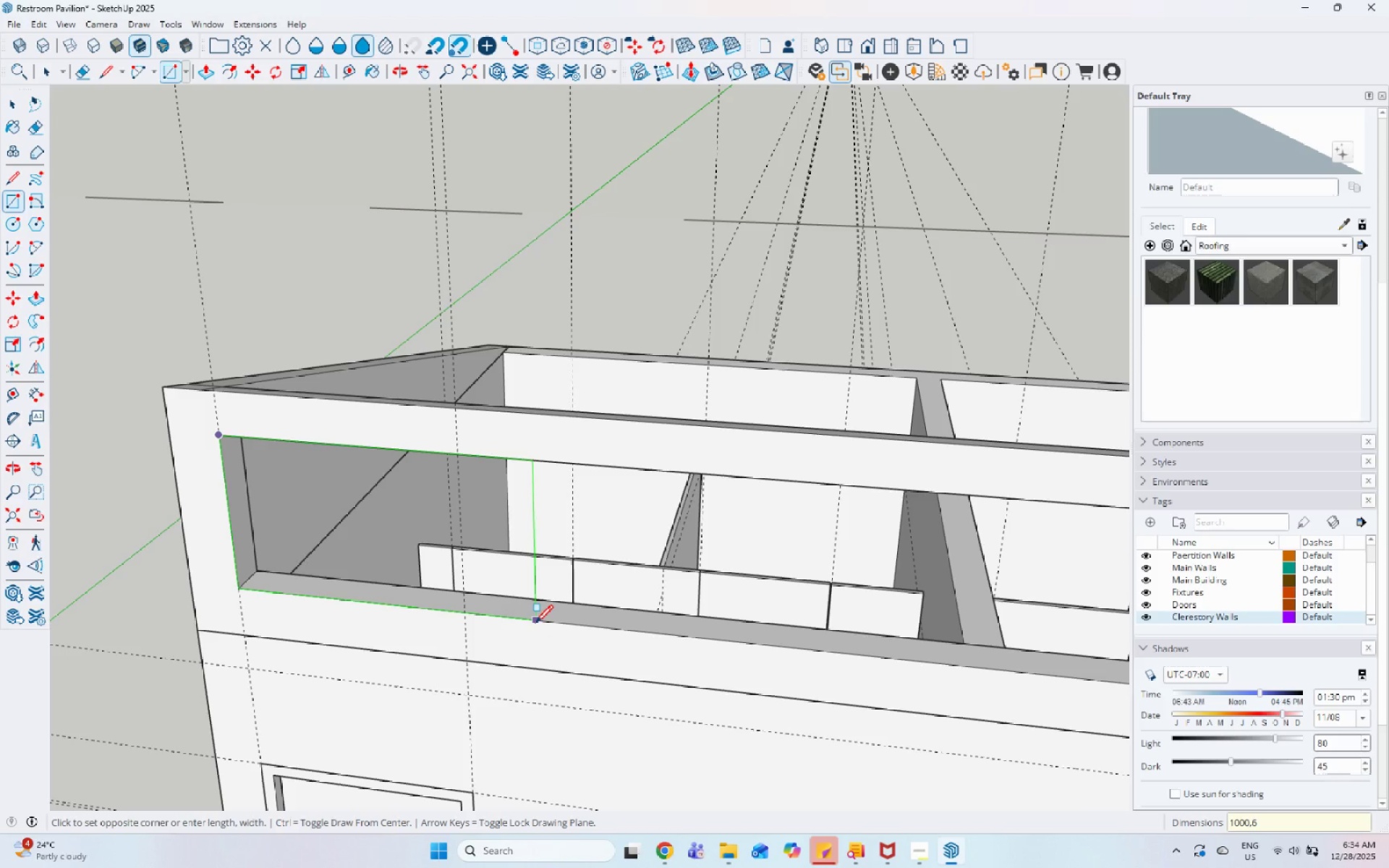 
key(Numpad2)
 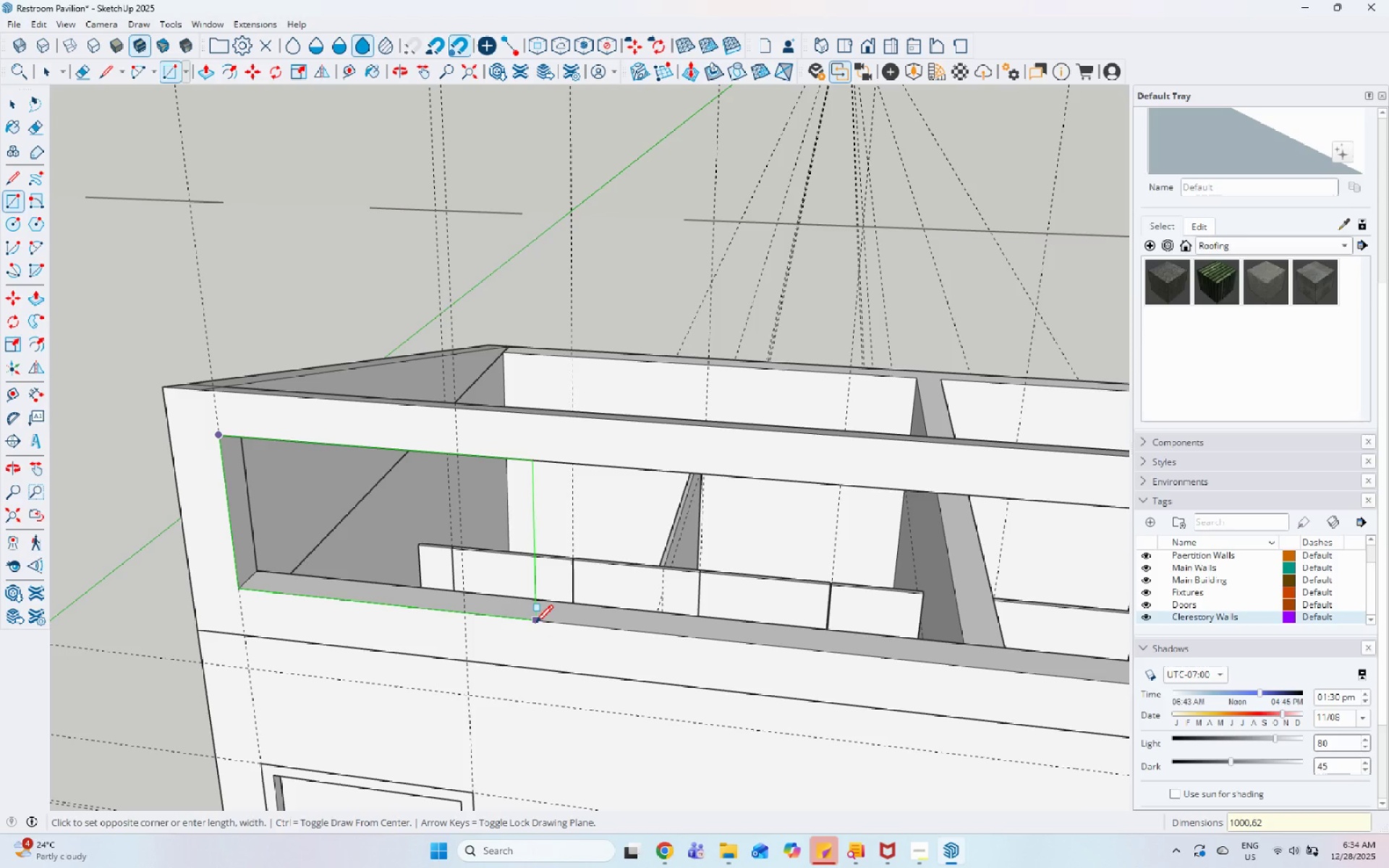 
key(Numpad5)
 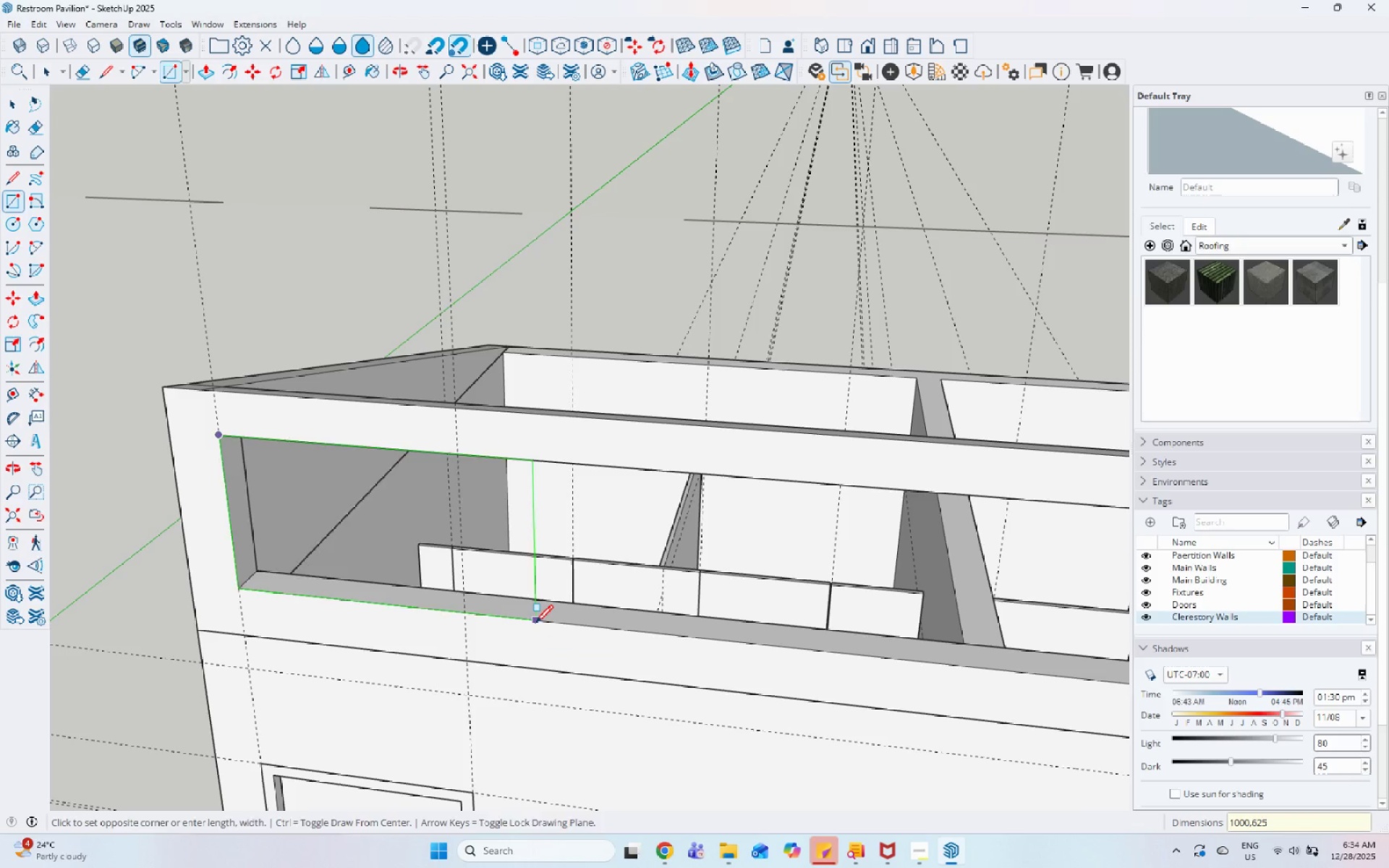 
key(Enter)
 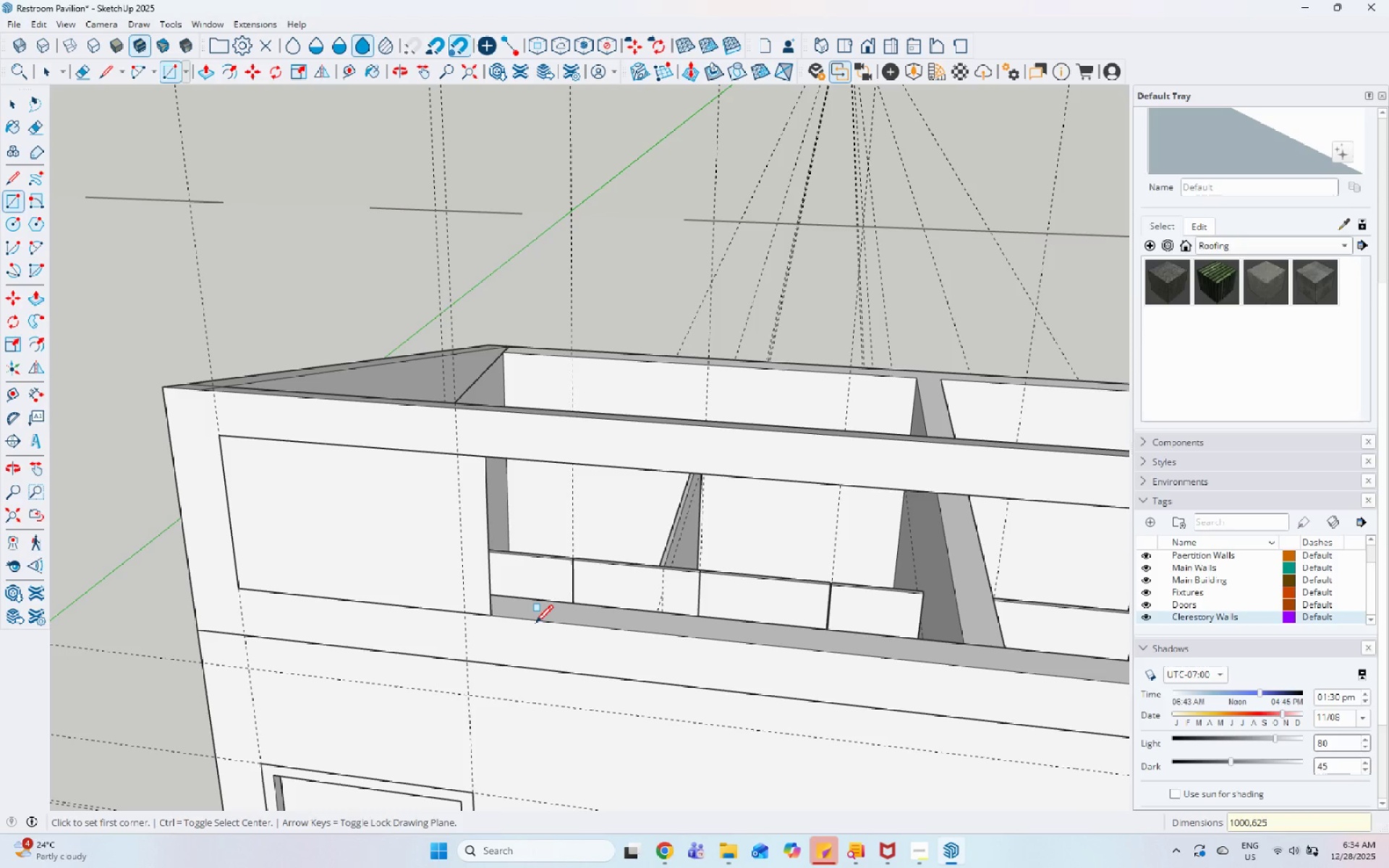 
key(Space)
 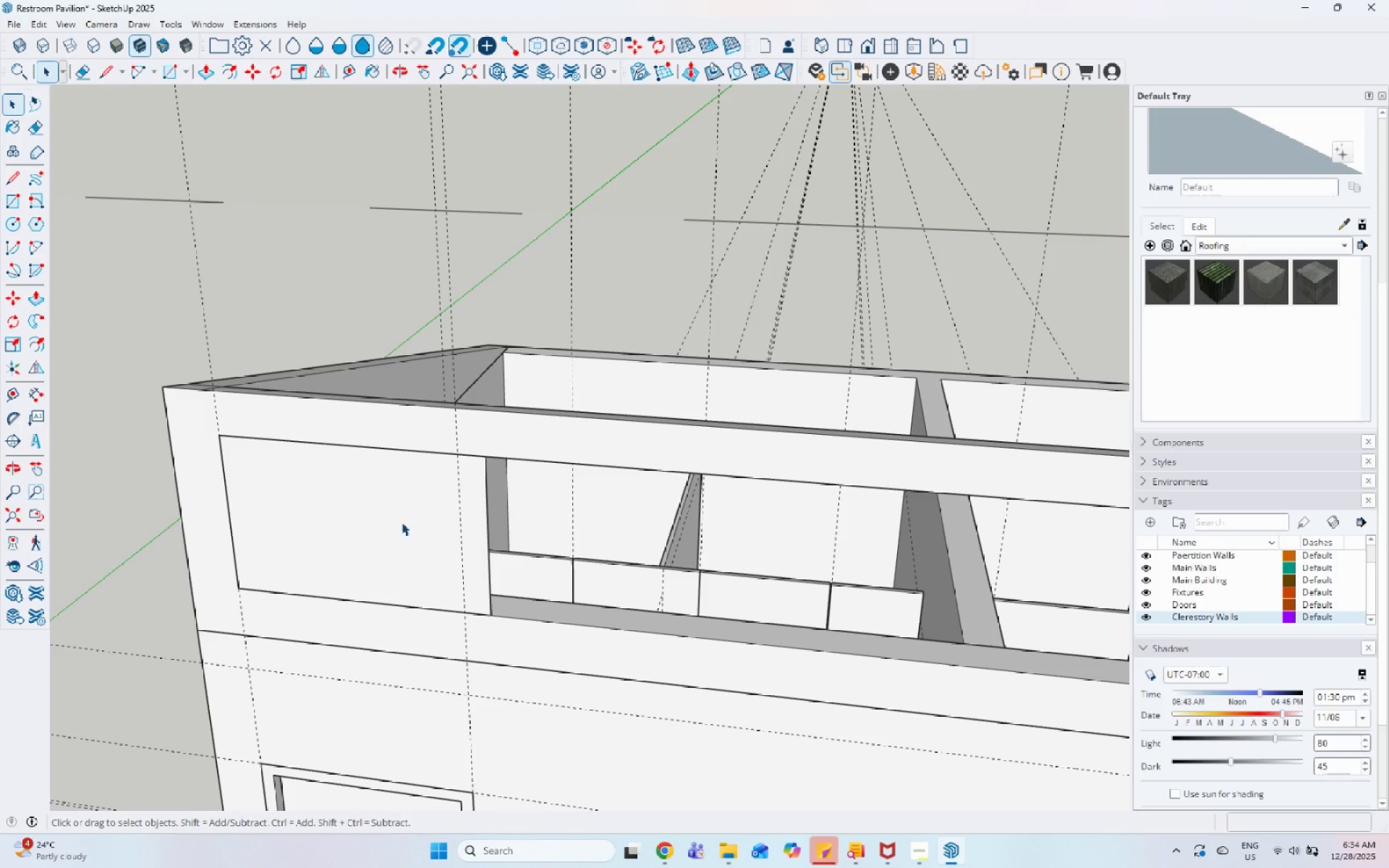 
left_click([318, 467])
 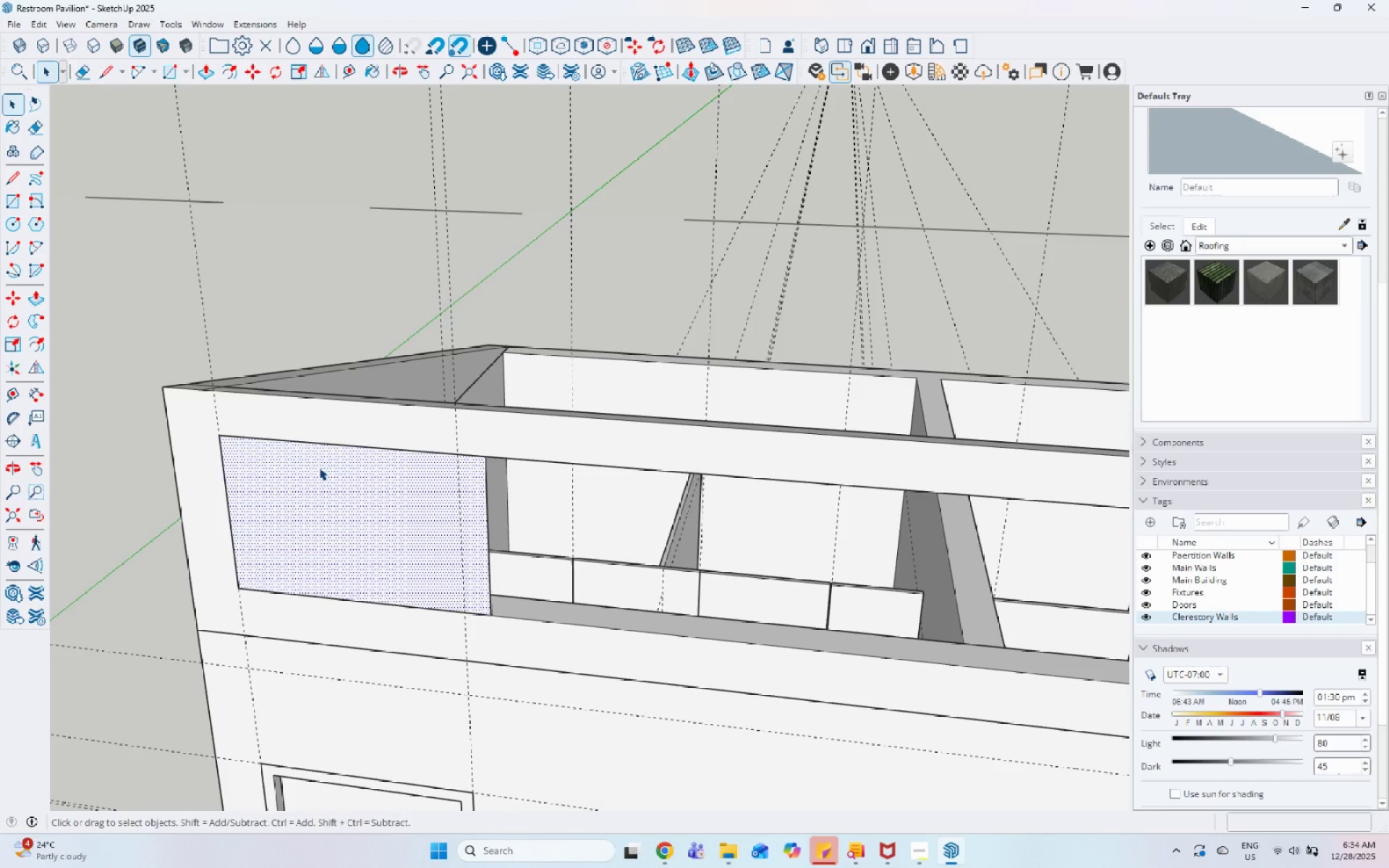 
scroll: coordinate [704, 446], scroll_direction: down, amount: 13.0
 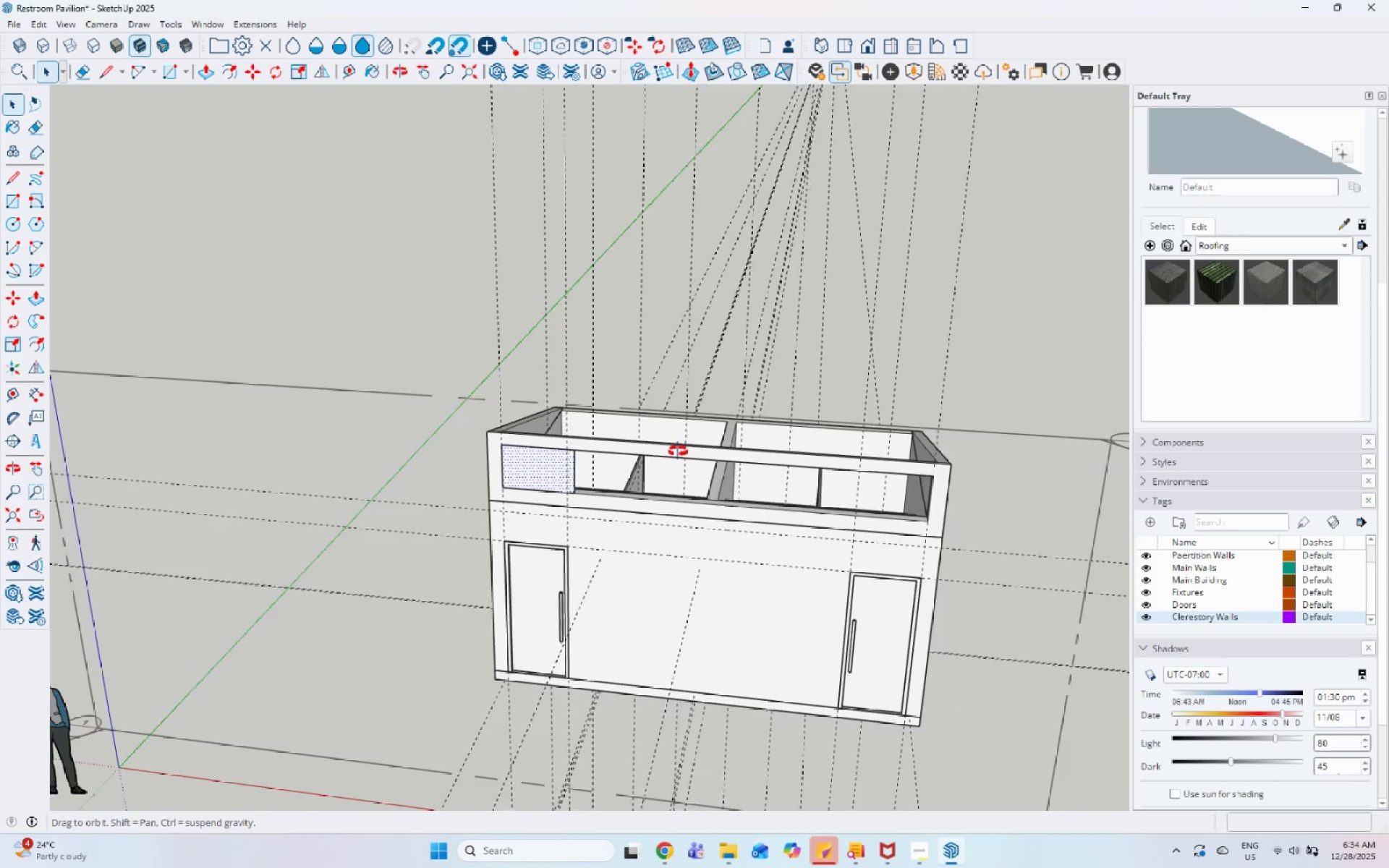 
scroll: coordinate [513, 393], scroll_direction: up, amount: 14.0
 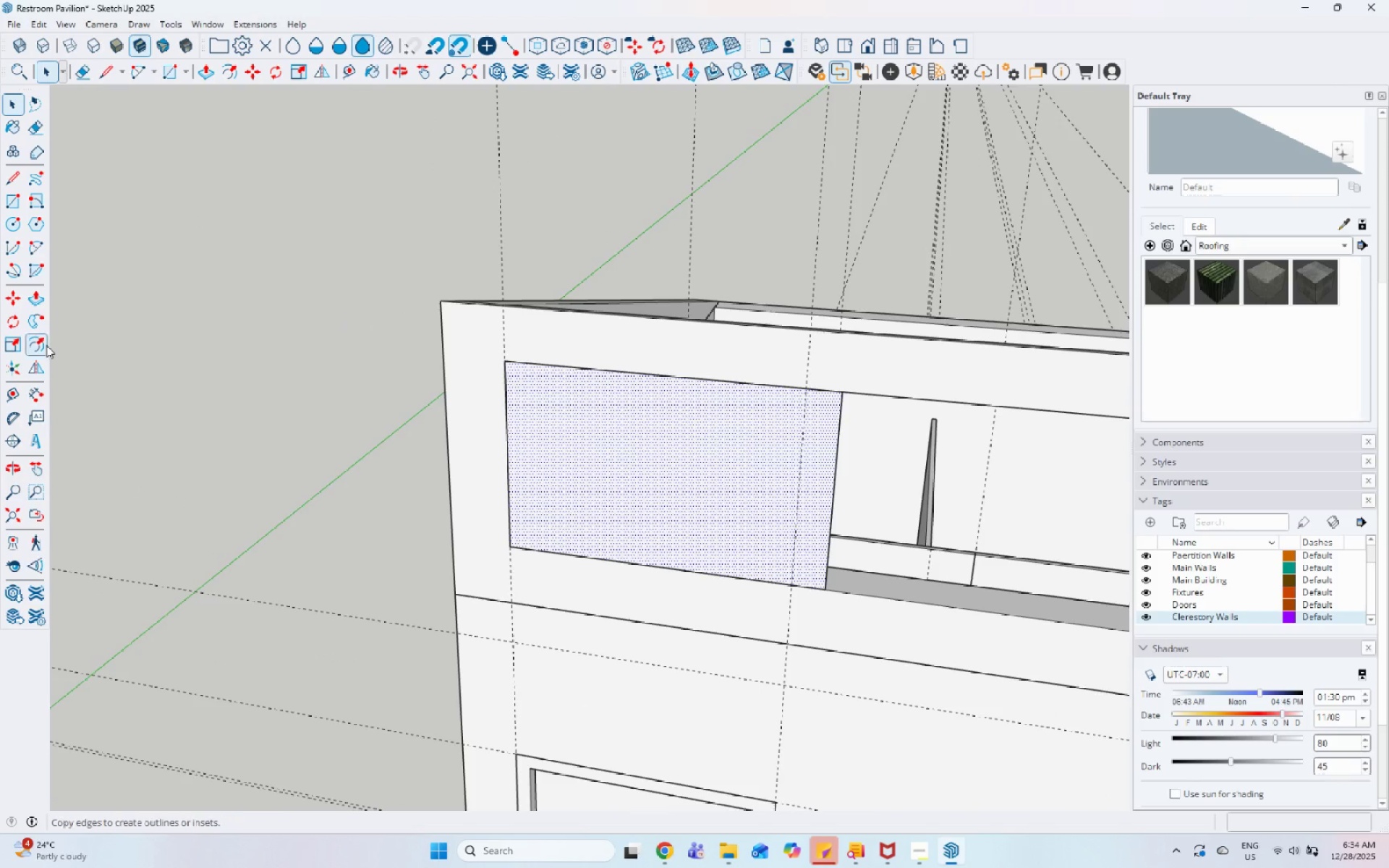 
left_click([45, 344])
 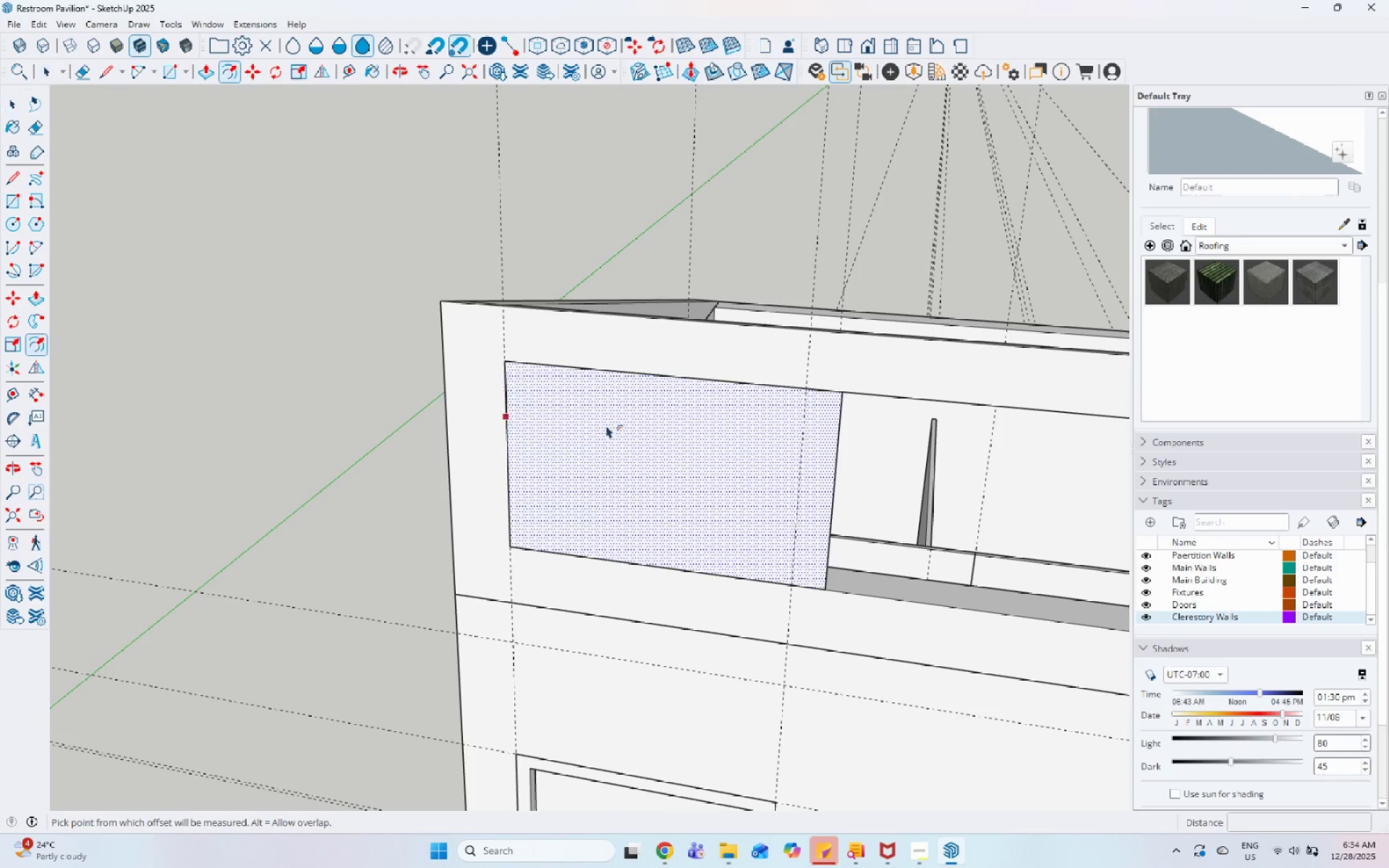 
scroll: coordinate [615, 420], scroll_direction: up, amount: 1.0
 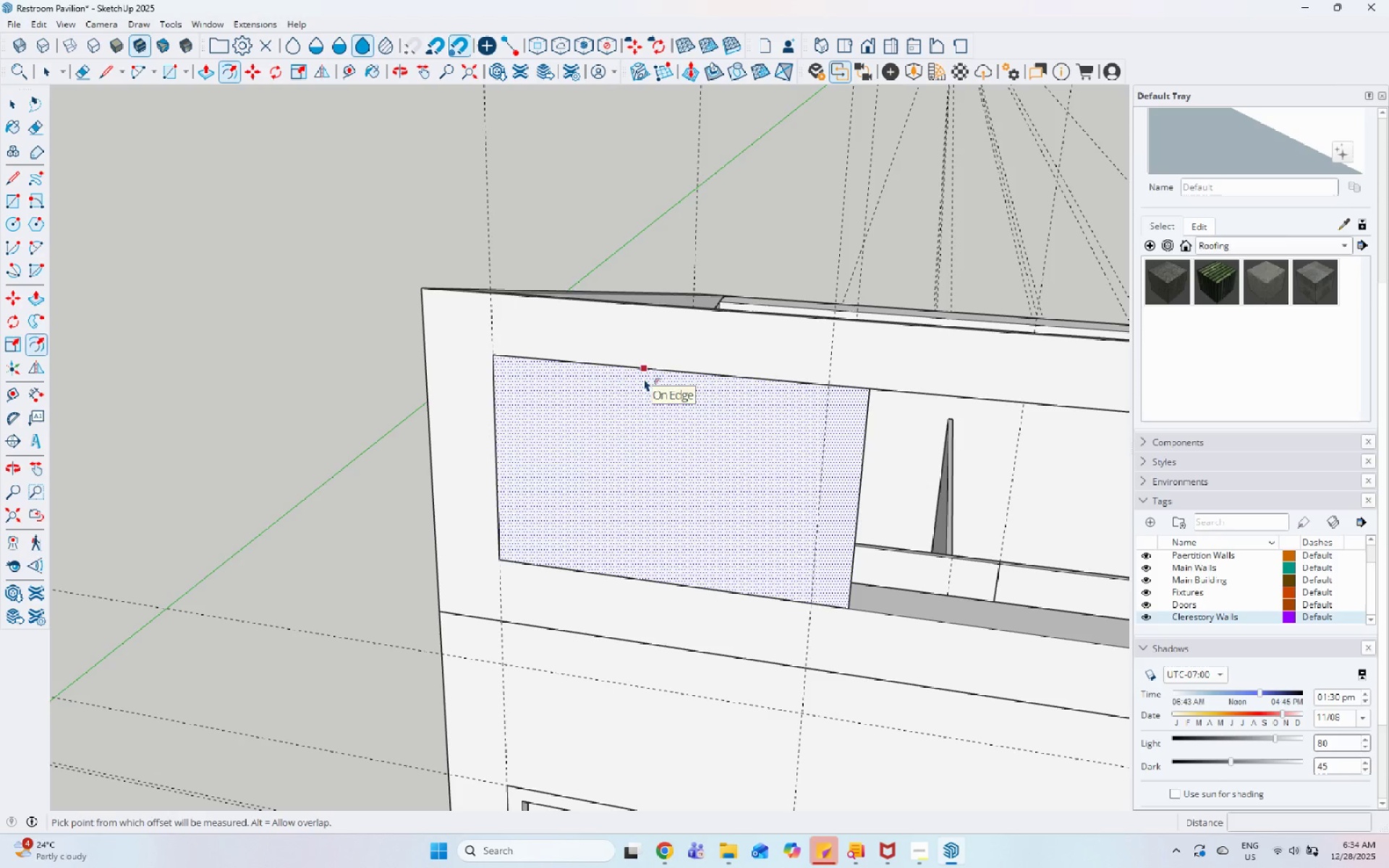 
key(Space)
 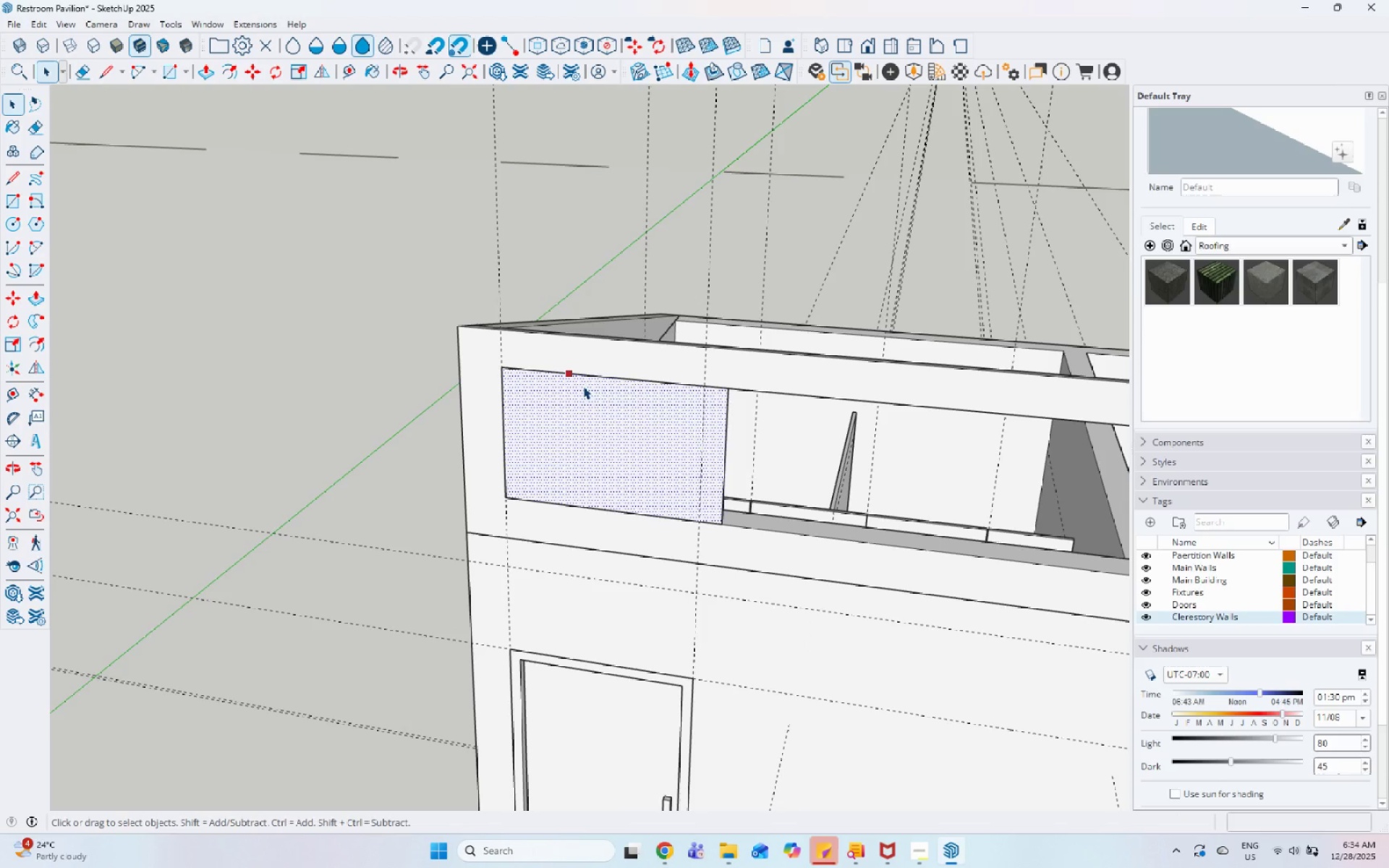 
scroll: coordinate [515, 388], scroll_direction: down, amount: 5.0
 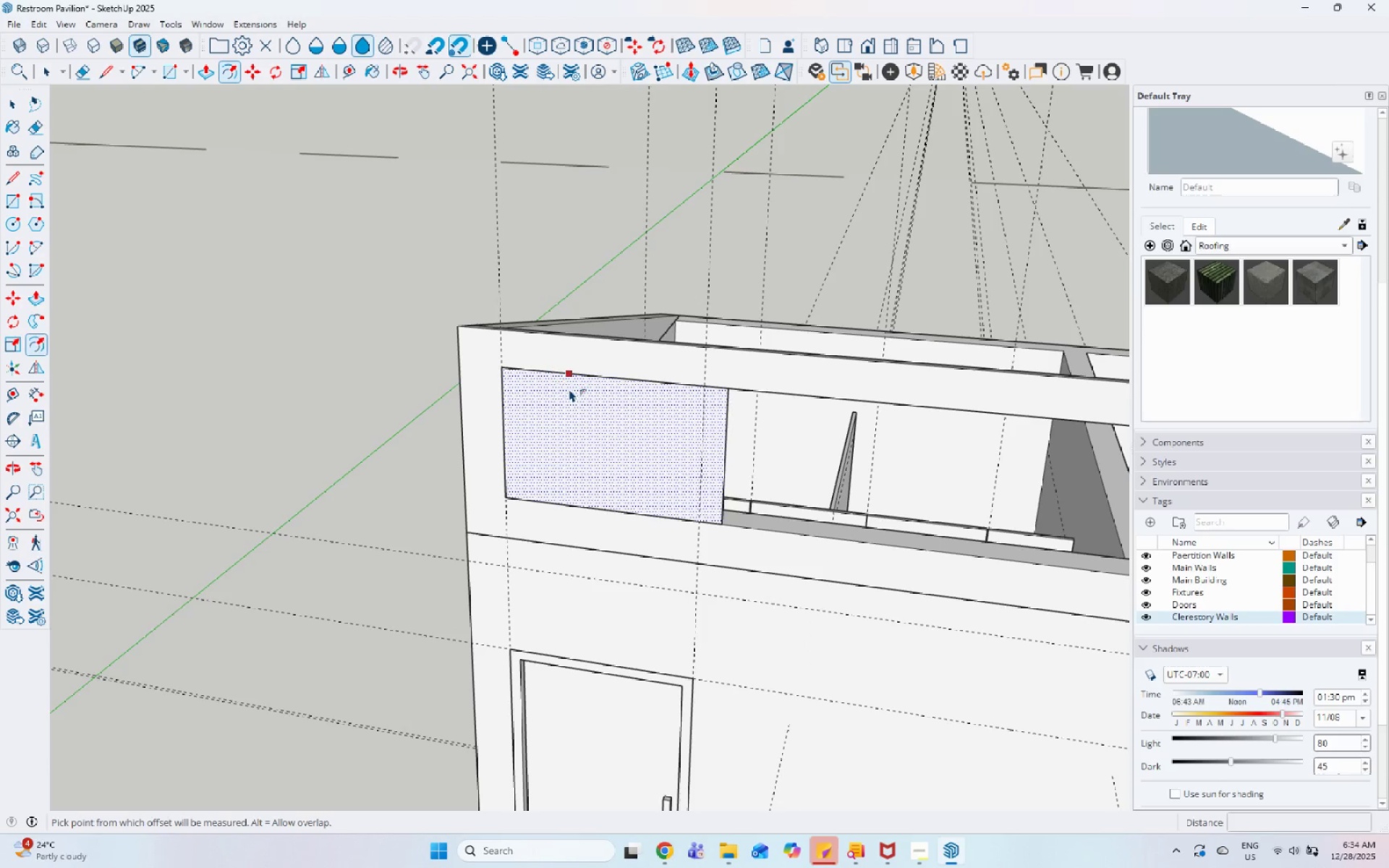 
left_click([564, 374])
 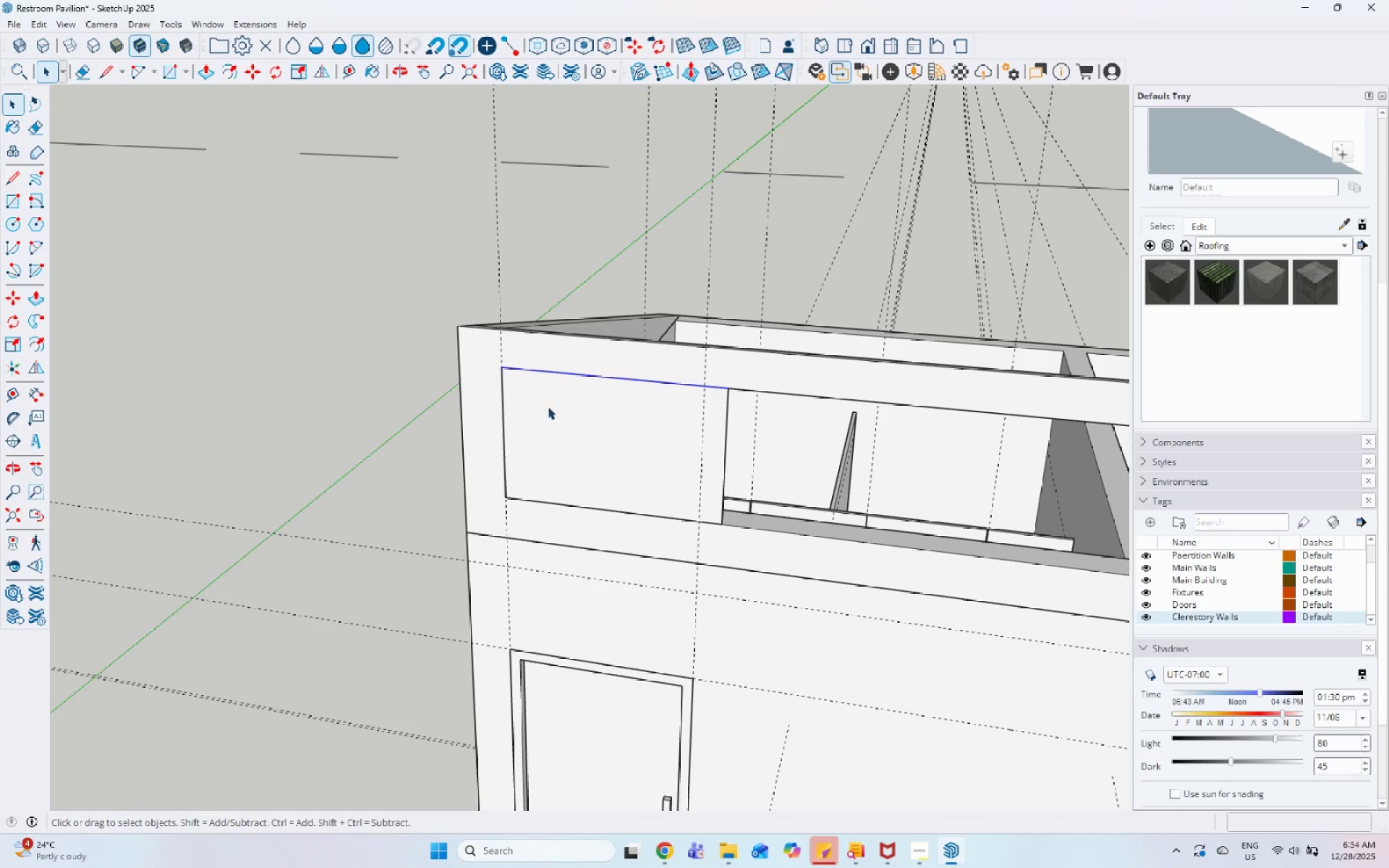 
left_click([554, 414])
 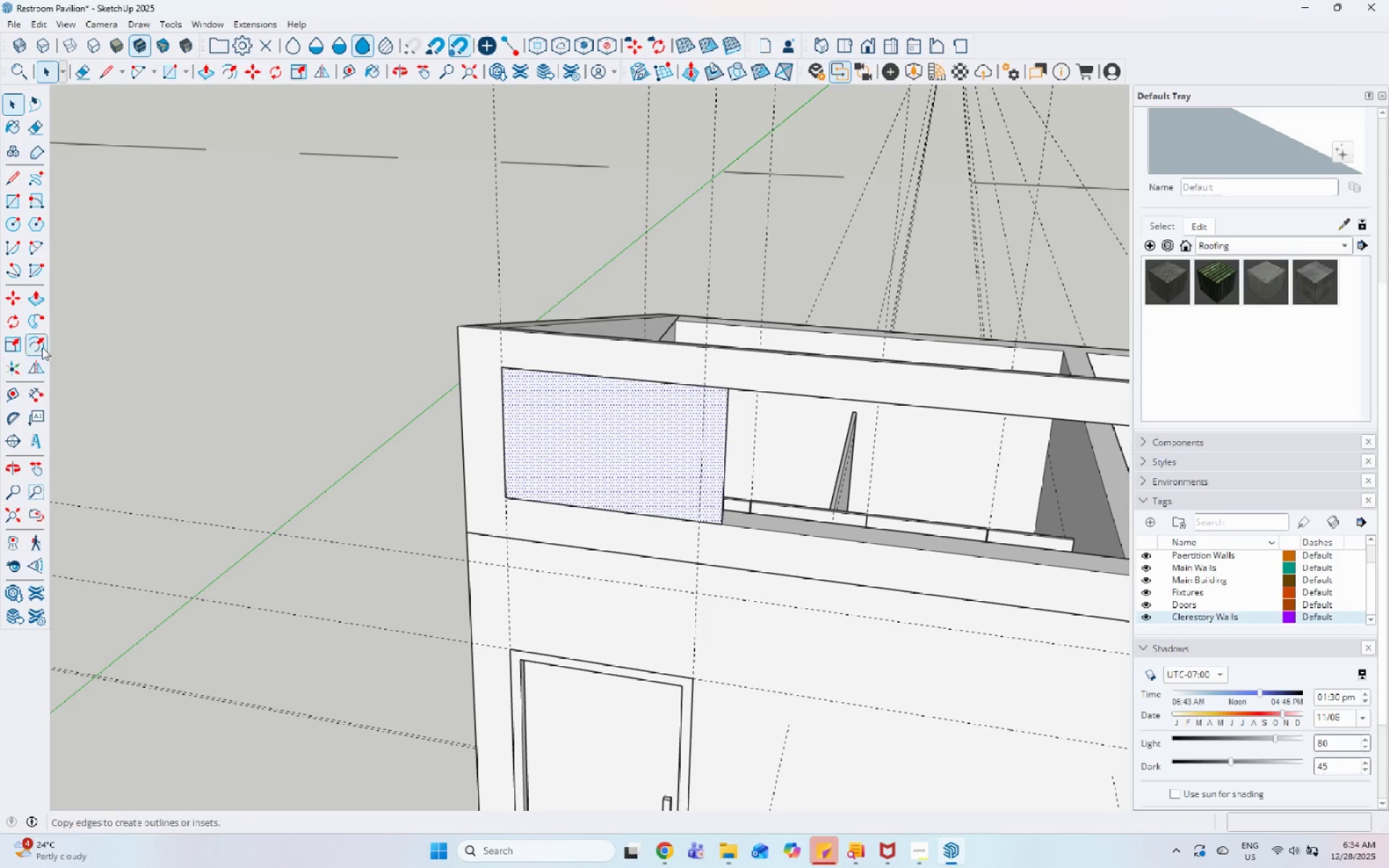 
left_click_drag(start_coordinate=[43, 343], to_coordinate=[59, 343])
 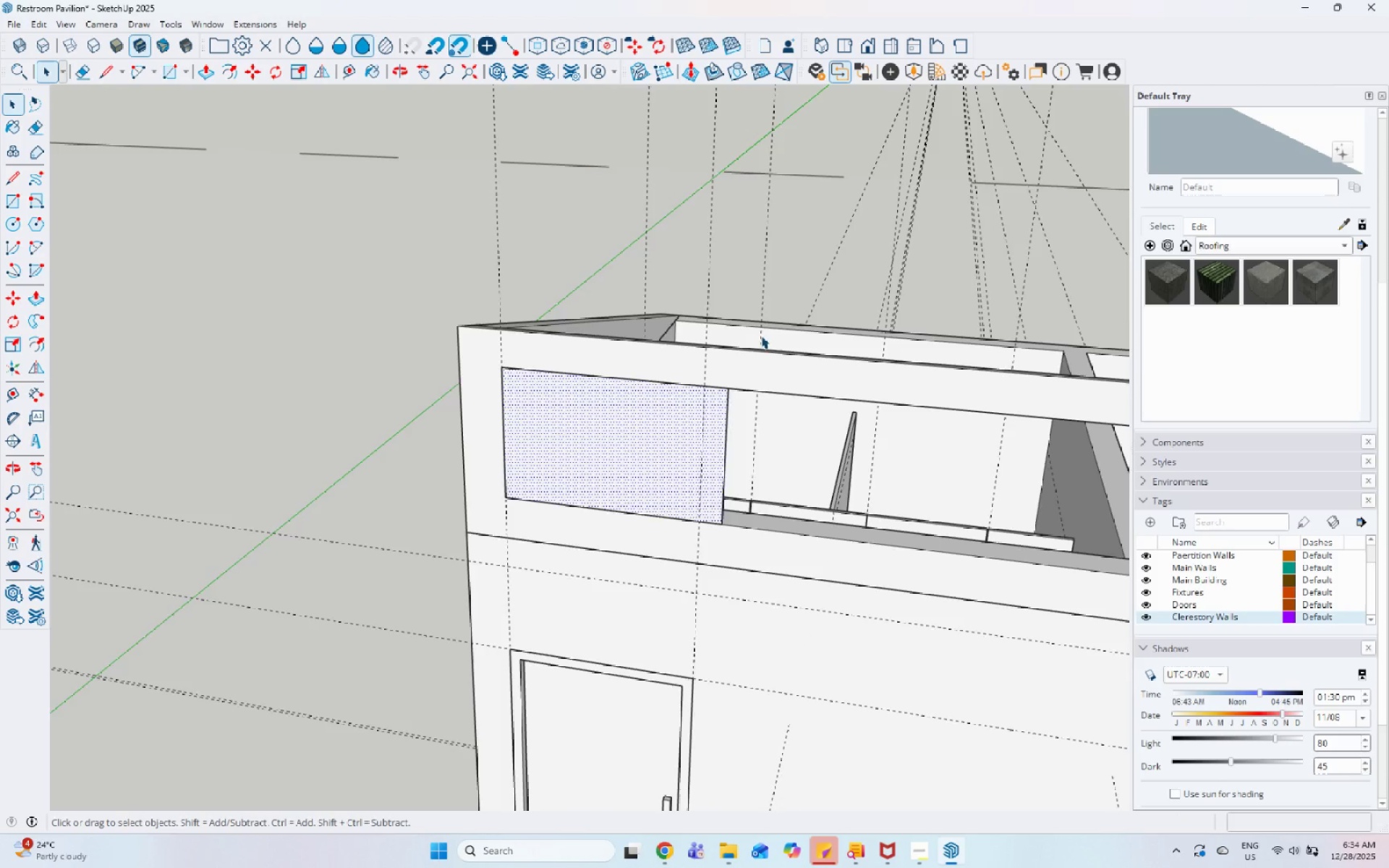 
scroll: coordinate [589, 390], scroll_direction: up, amount: 7.0
 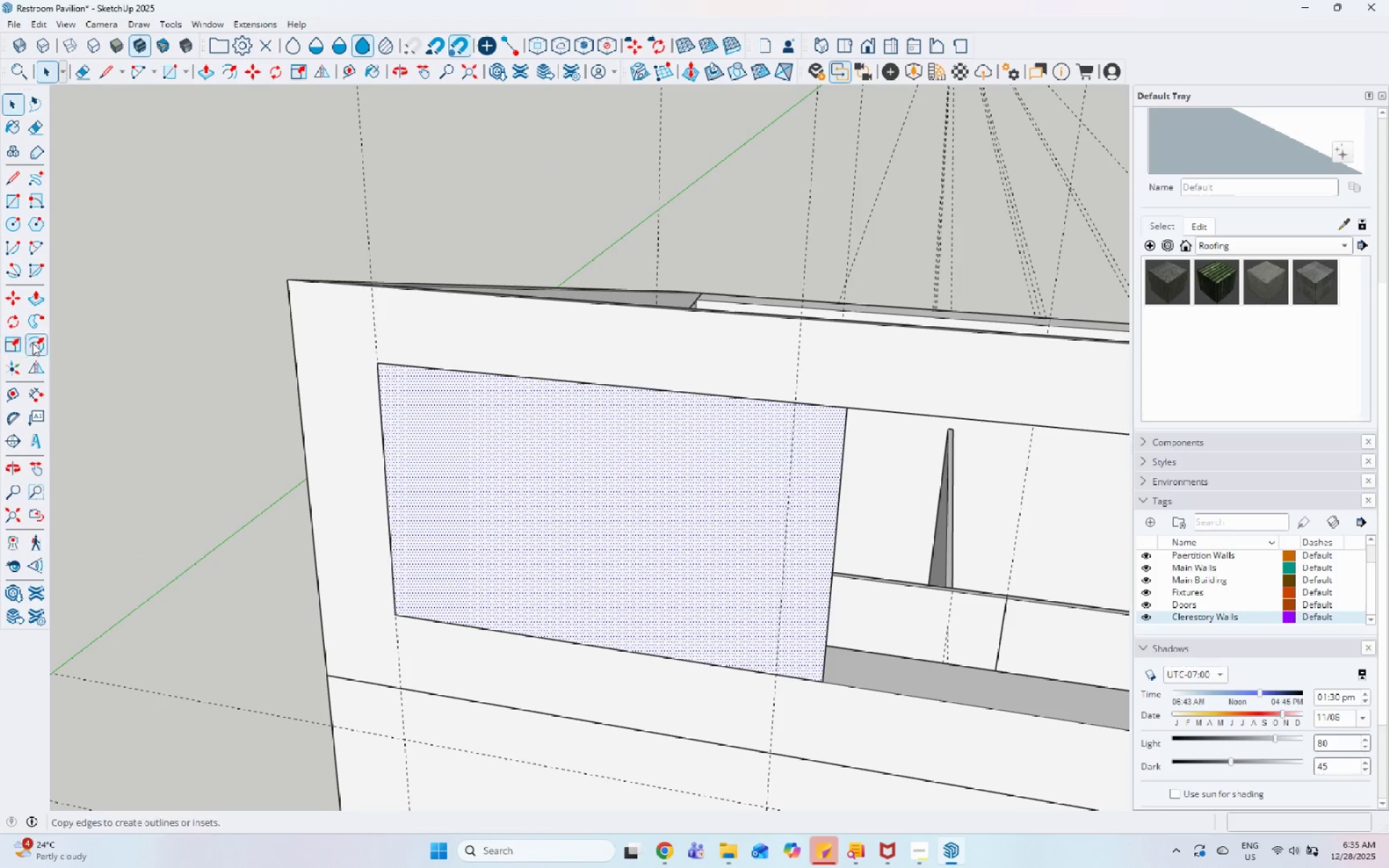 
left_click_drag(start_coordinate=[38, 346], to_coordinate=[43, 346])
 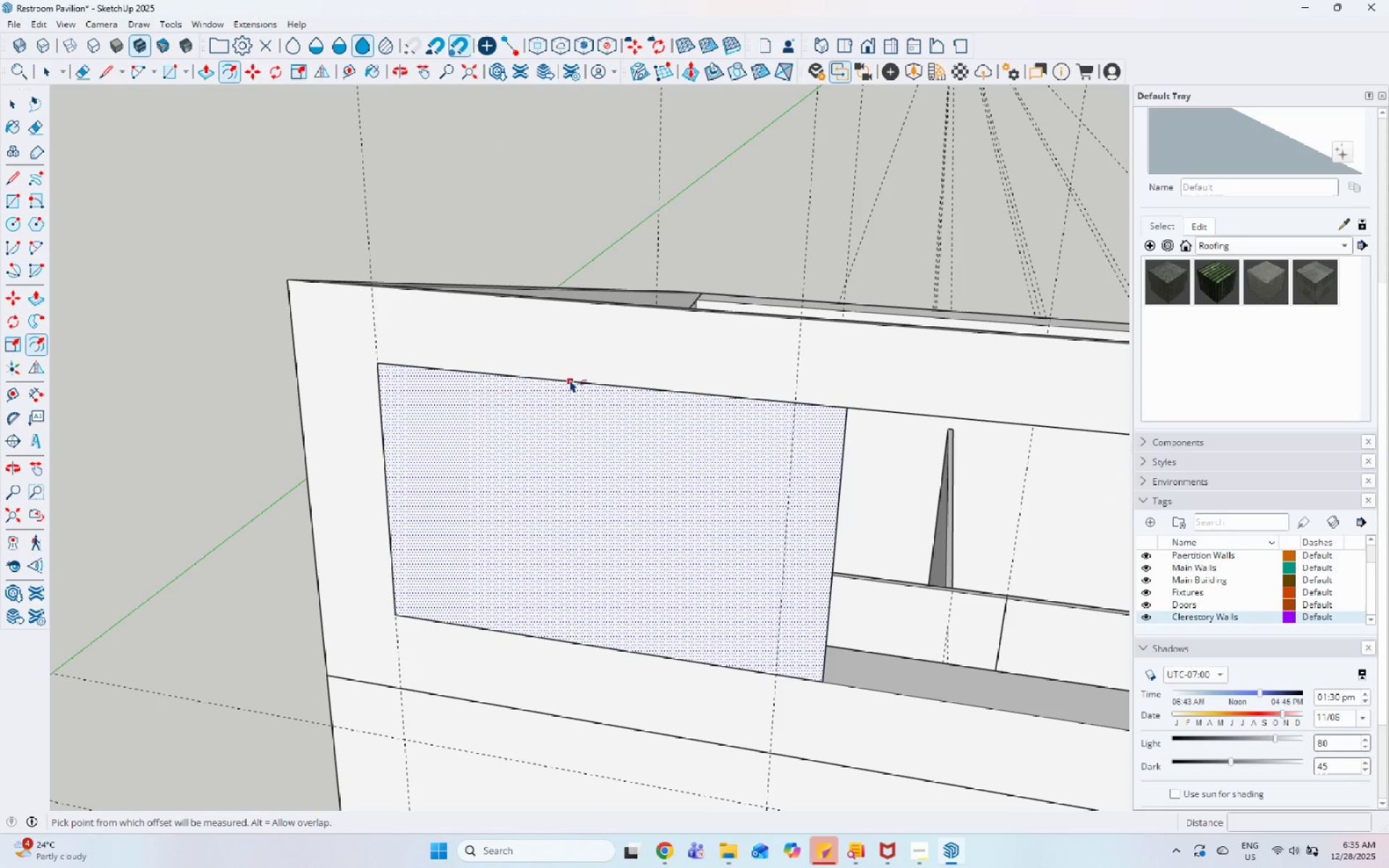 
left_click([572, 380])
 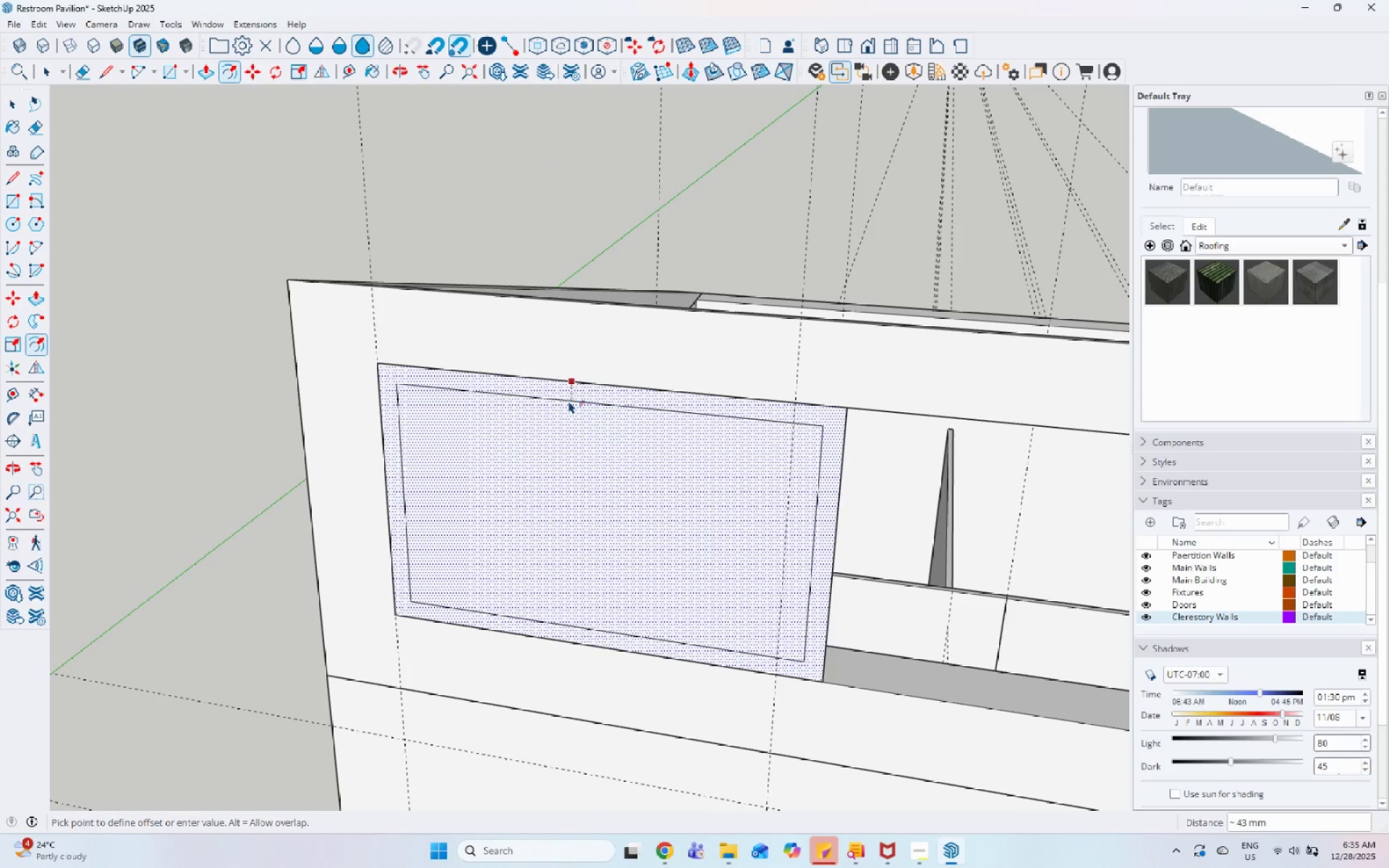 
key(Numpad5)
 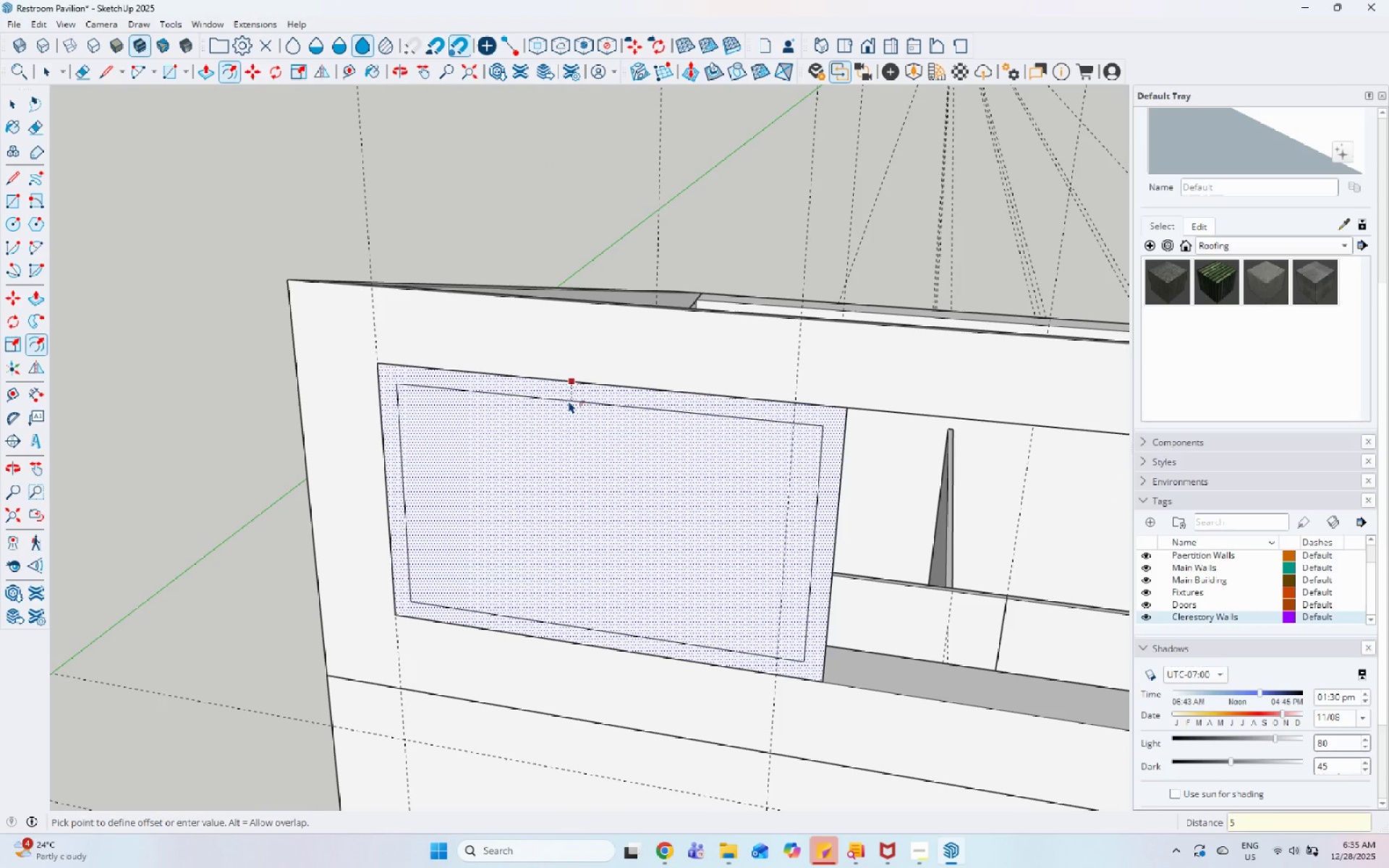 
key(Numpad0)
 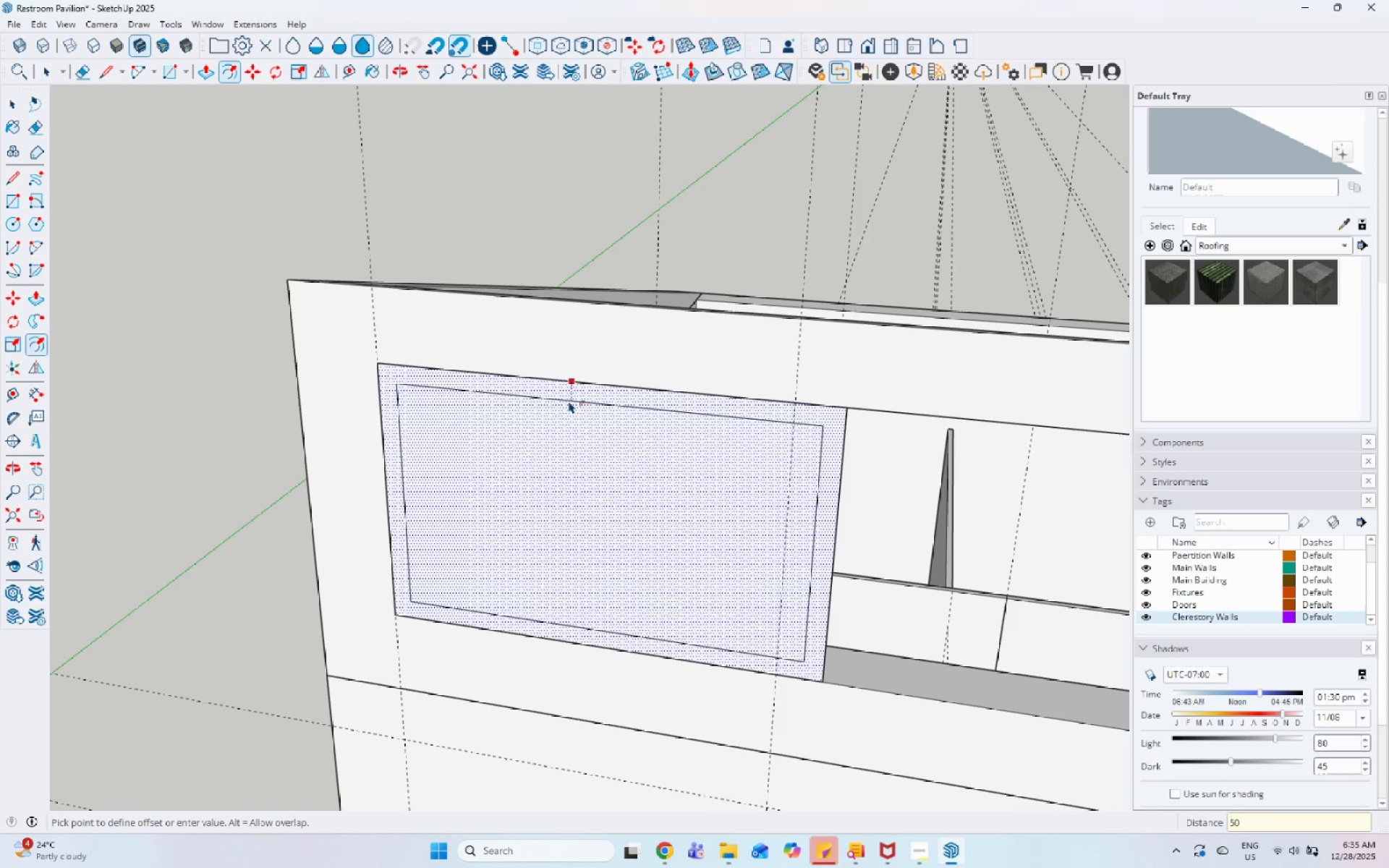 
key(Enter)
 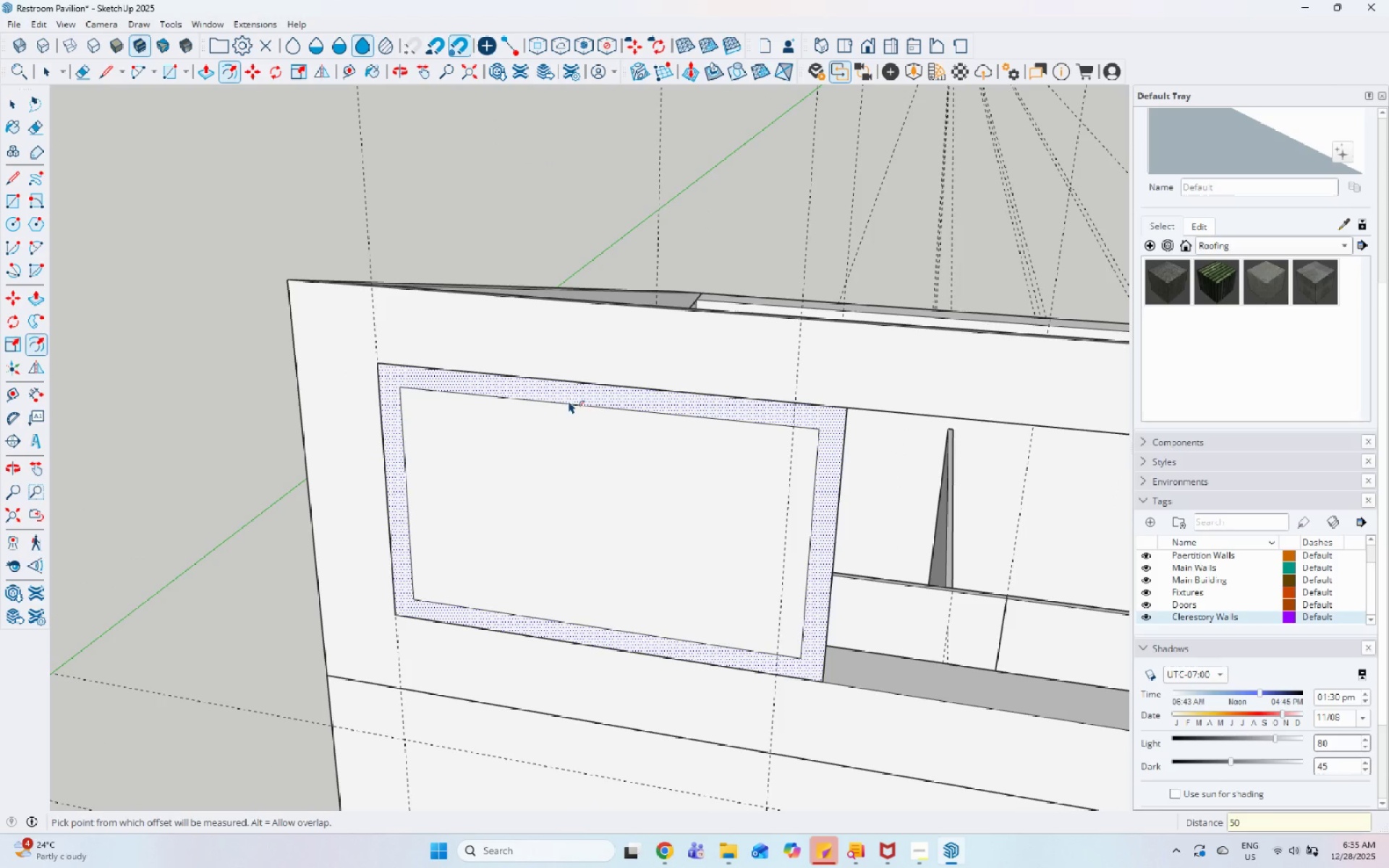 
key(Space)
 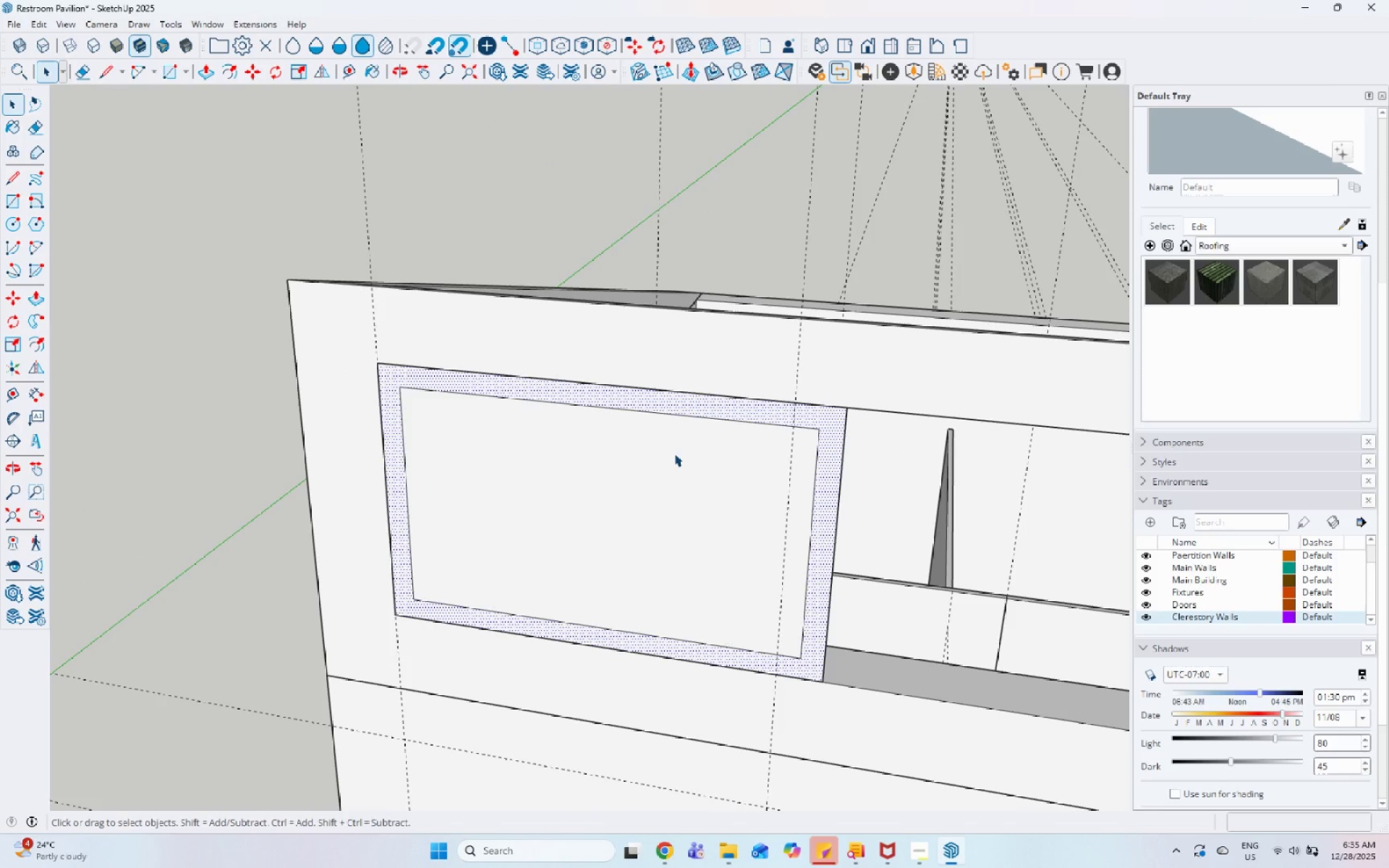 
left_click([674, 454])
 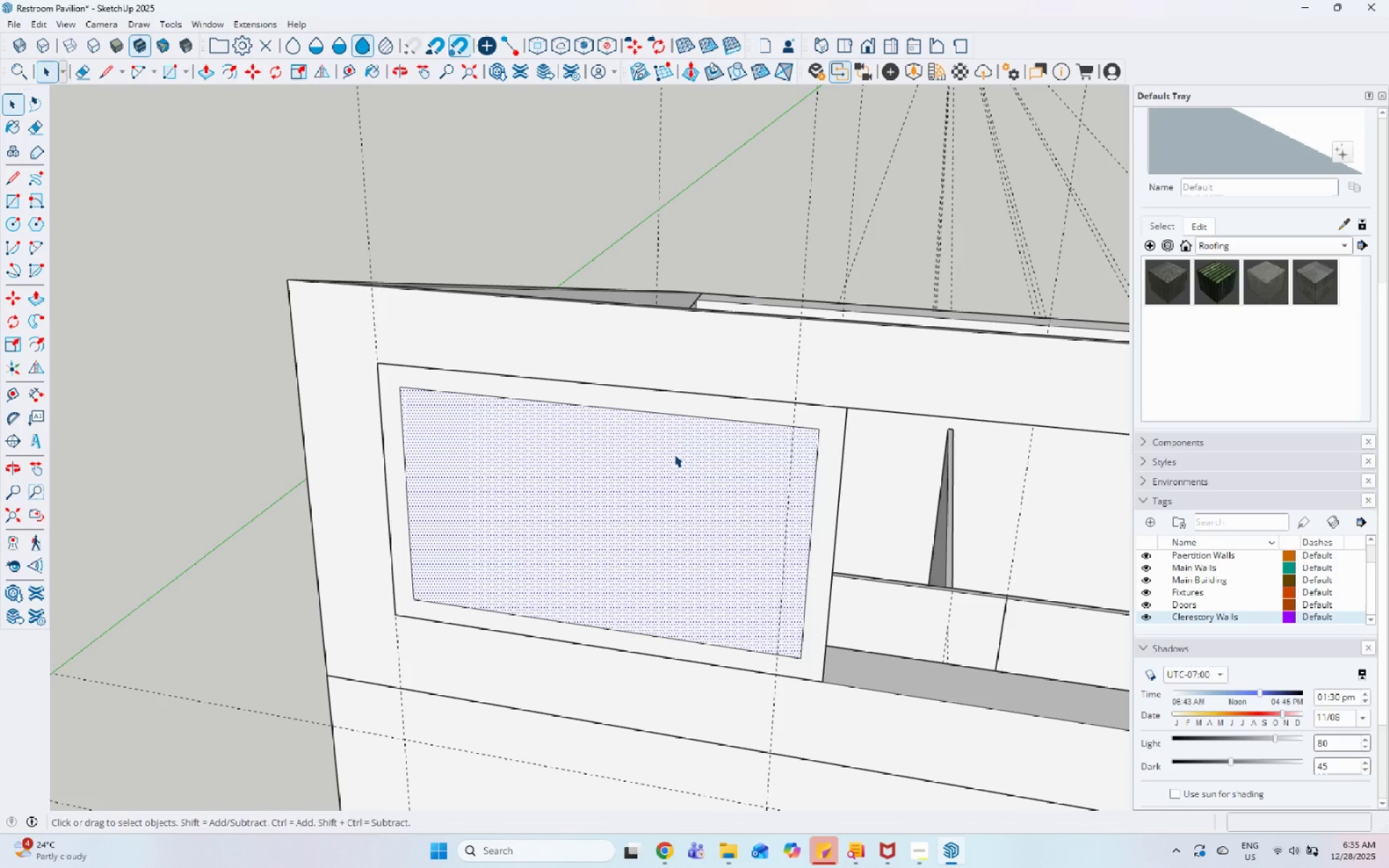 
right_click([674, 454])
 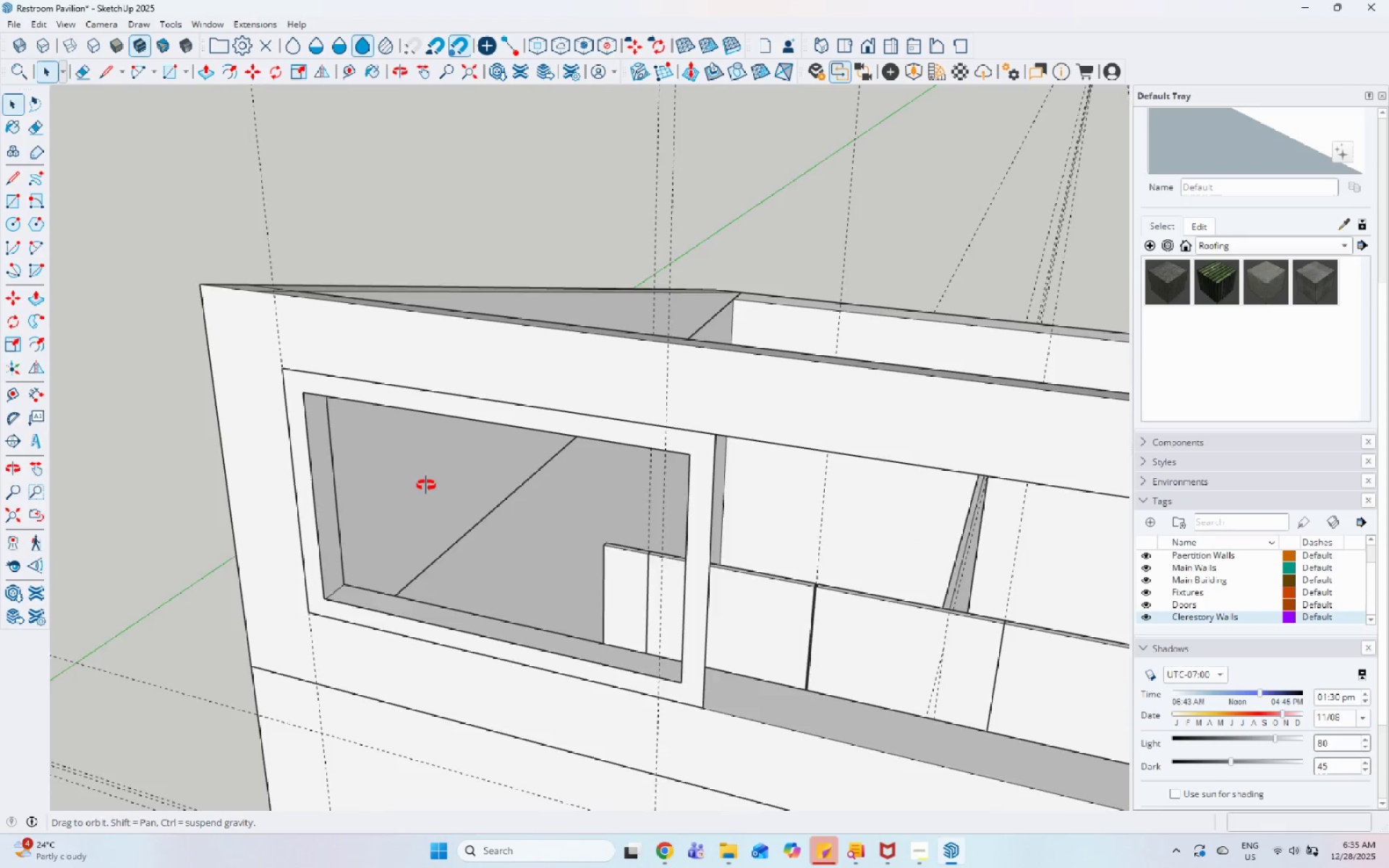 
left_click([208, 412])
 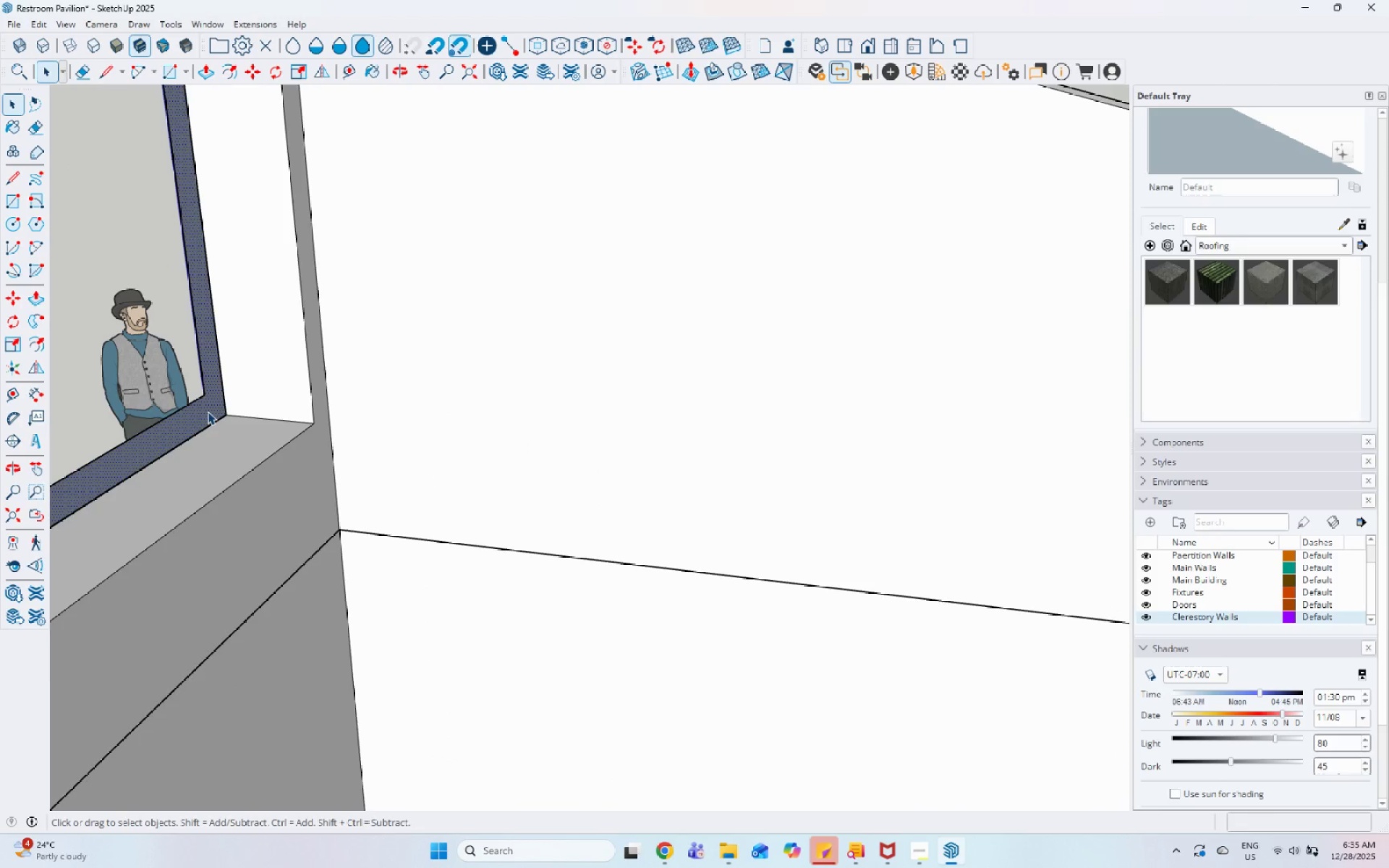 
scroll: coordinate [193, 404], scroll_direction: up, amount: 10.0
 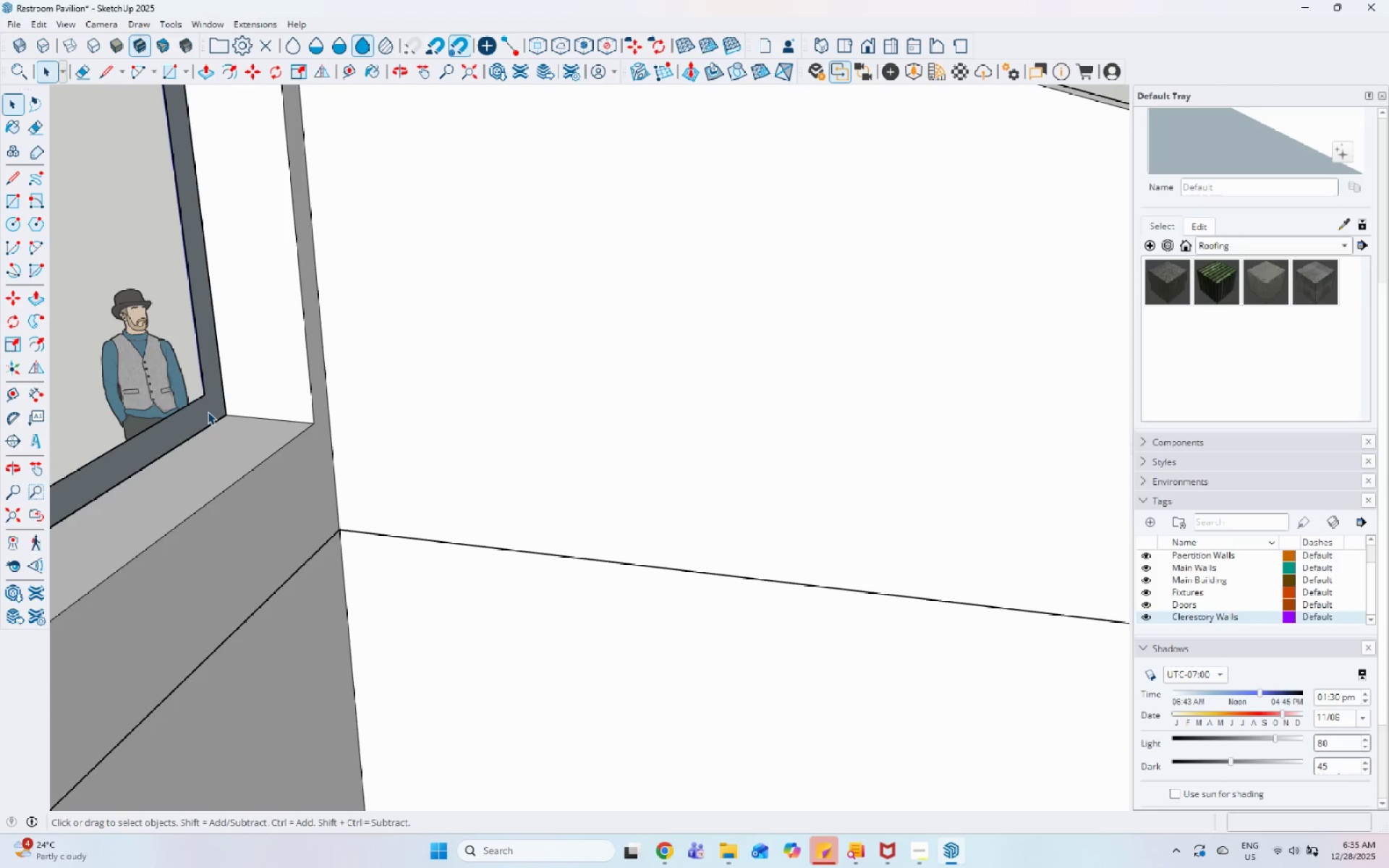 
key(P)
 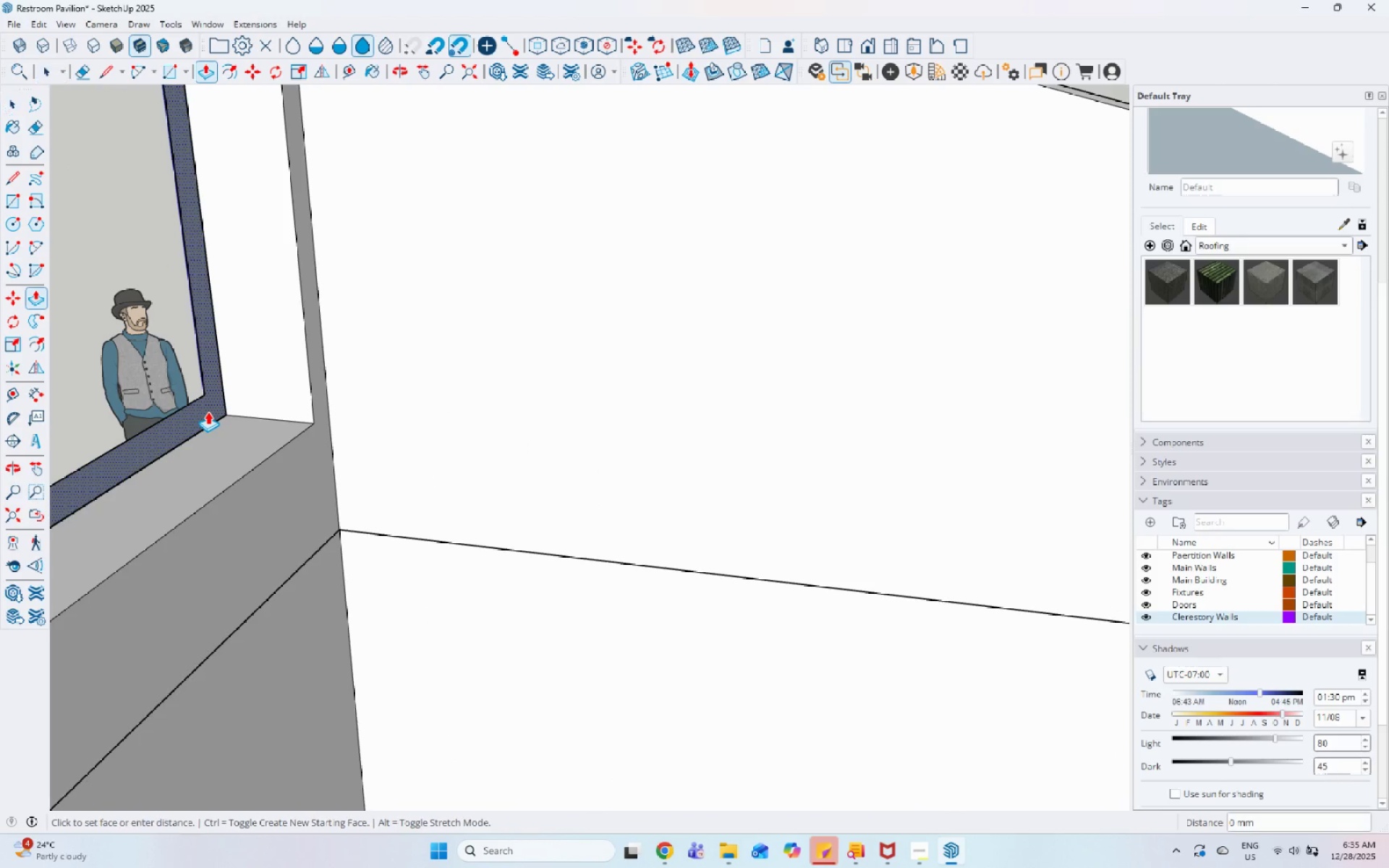 
left_click([208, 412])
 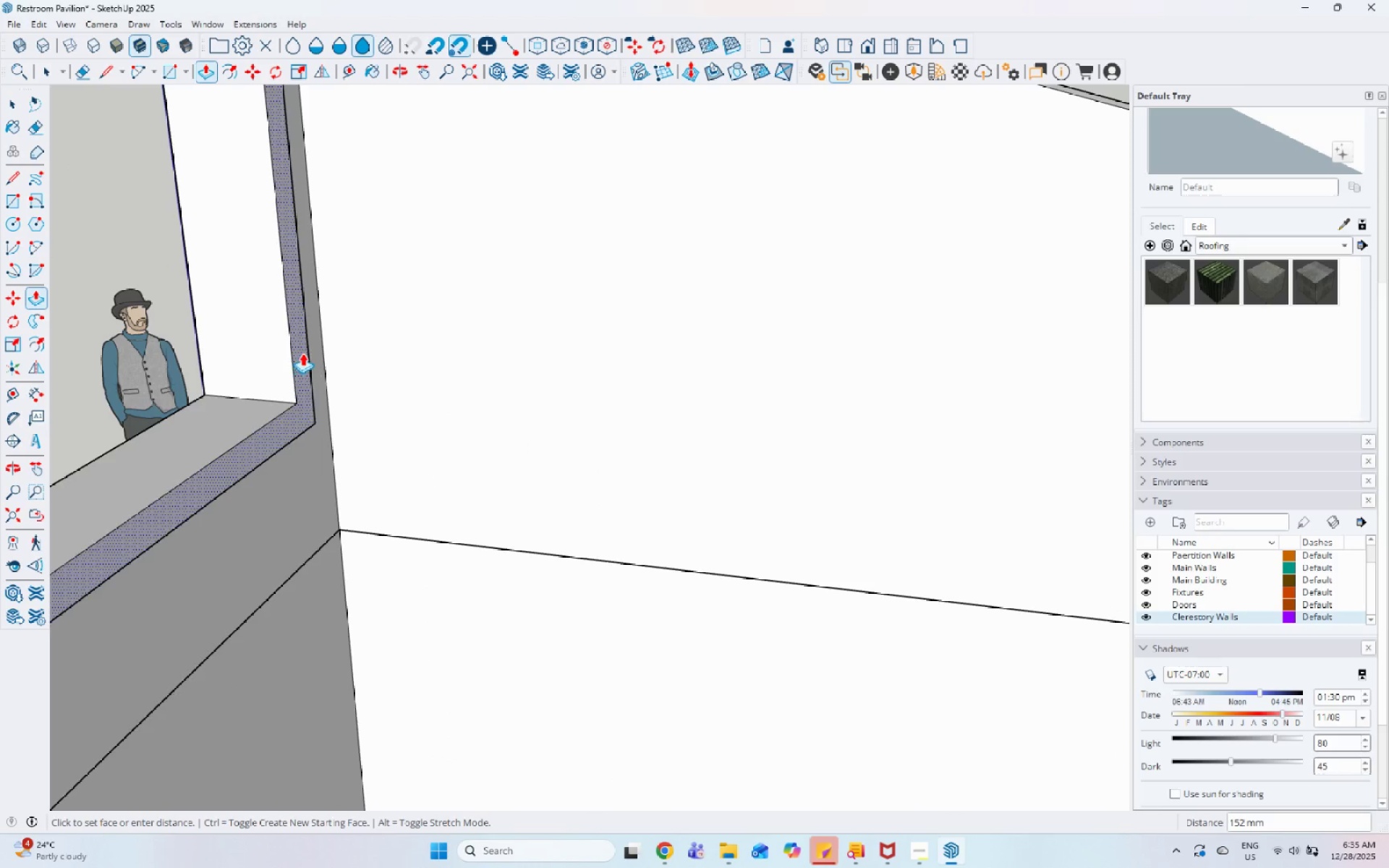 
key(Control+ControlLeft)
 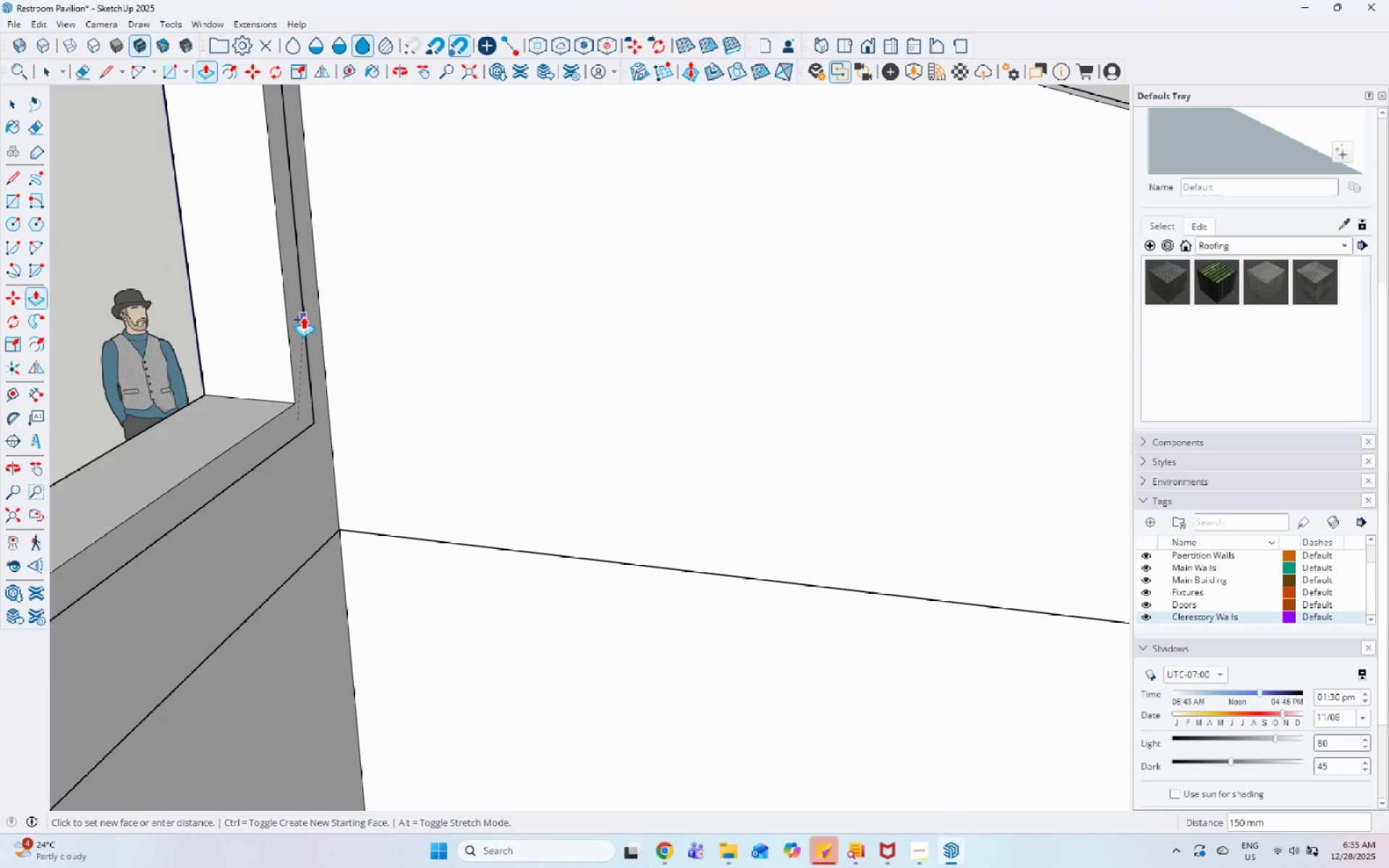 
left_click([303, 316])
 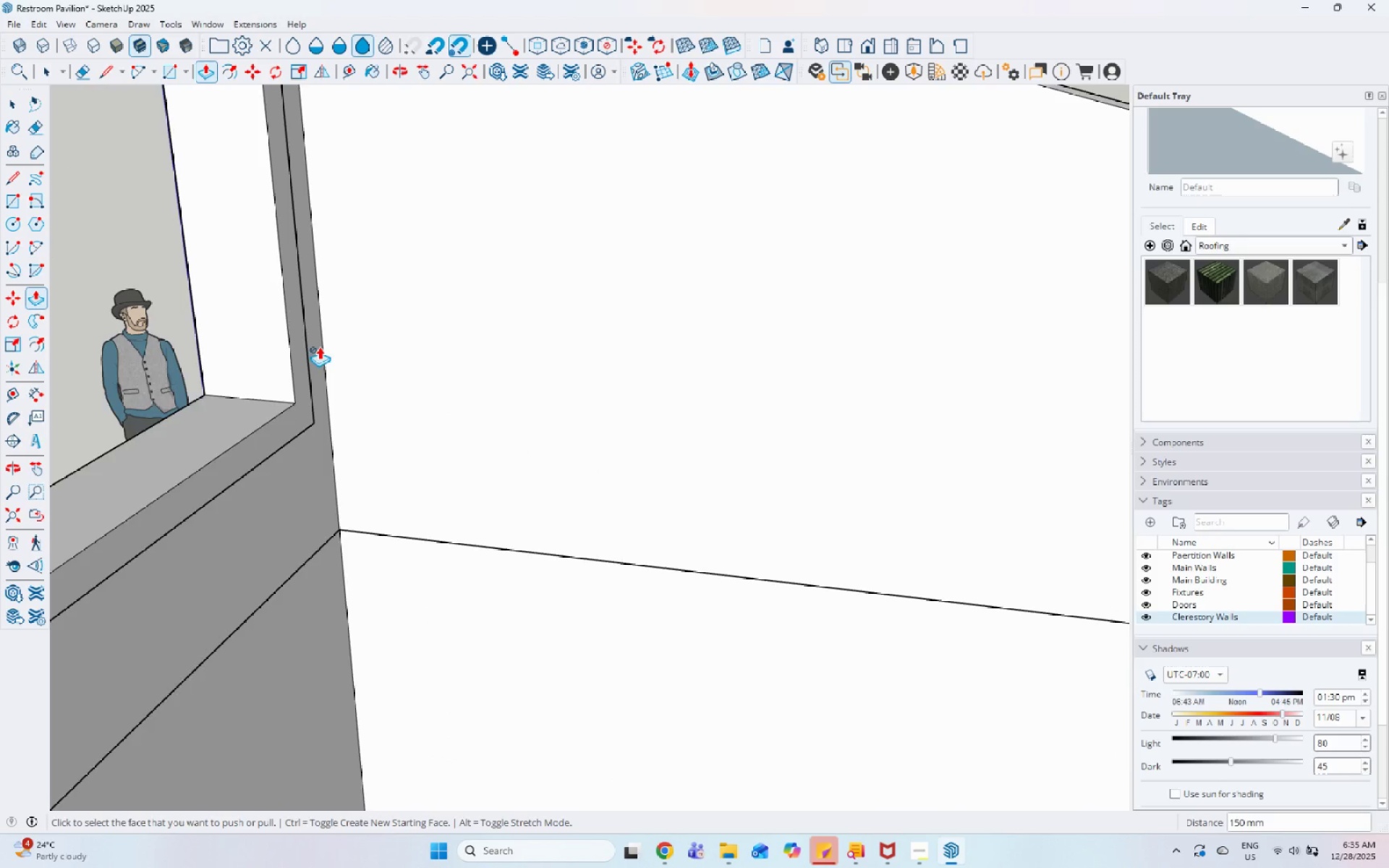 
scroll: coordinate [456, 537], scroll_direction: down, amount: 11.0
 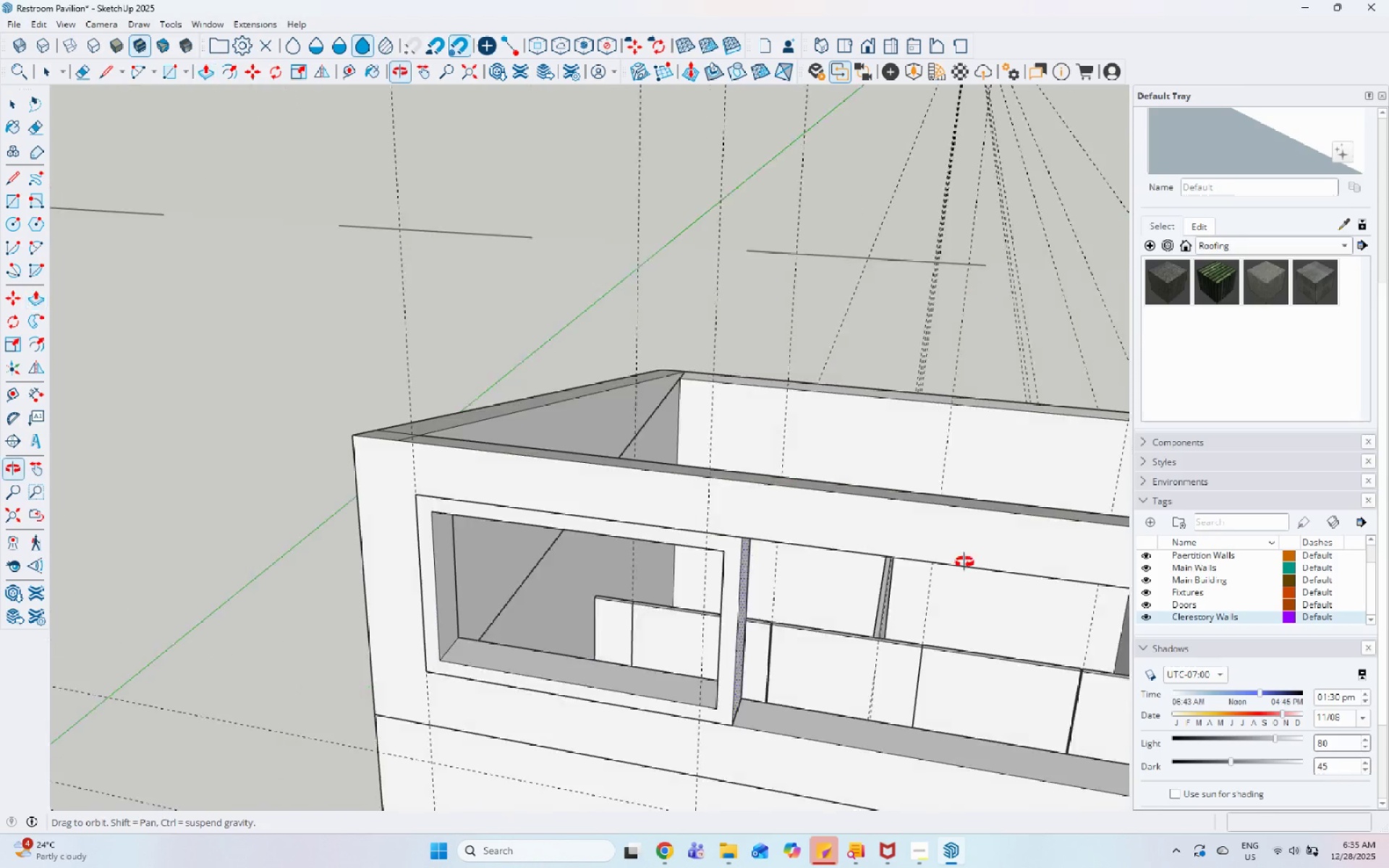 
key(Space)
 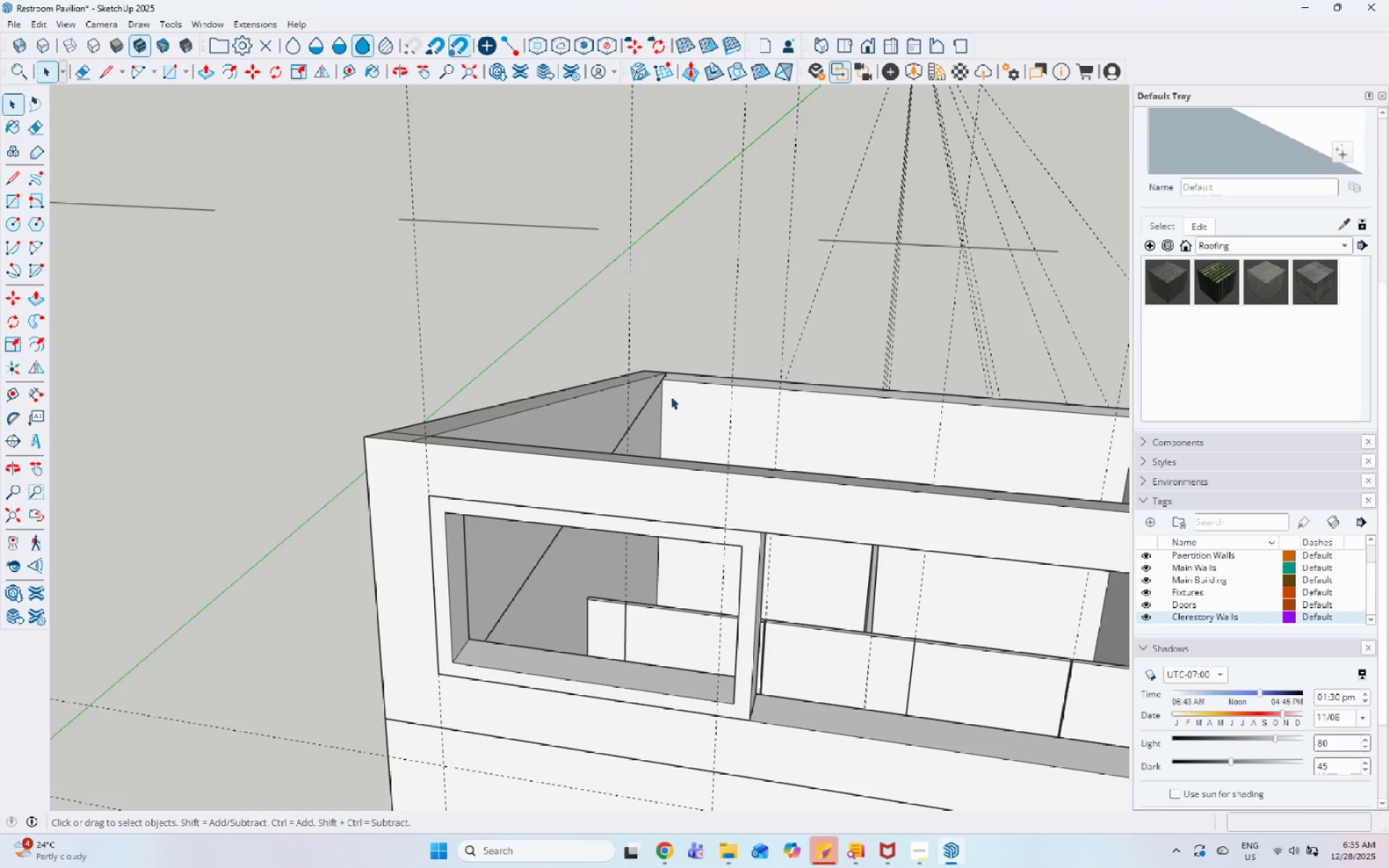 
double_click([685, 503])
 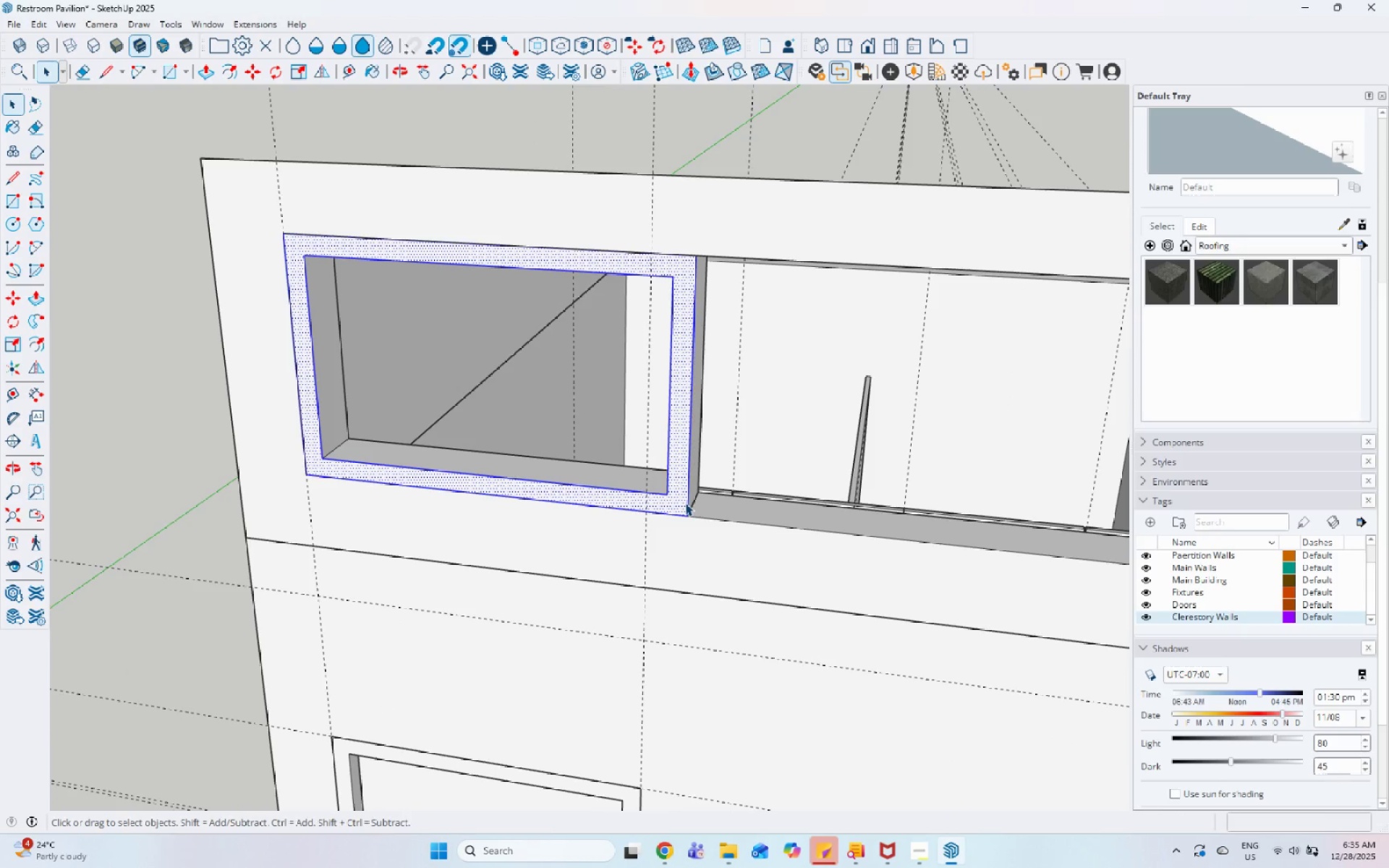 
scroll: coordinate [687, 508], scroll_direction: up, amount: 5.0
 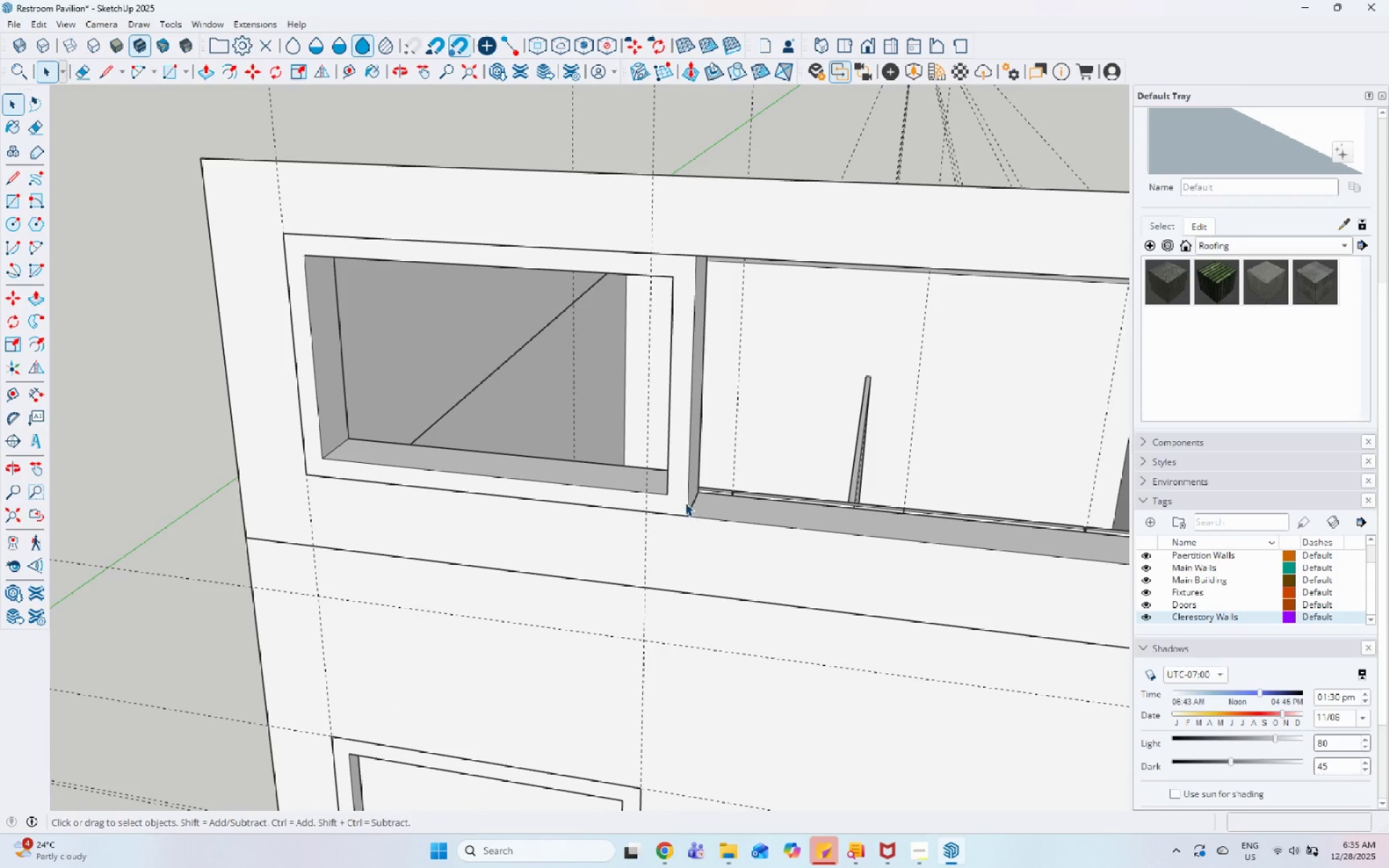 
triple_click([685, 502])
 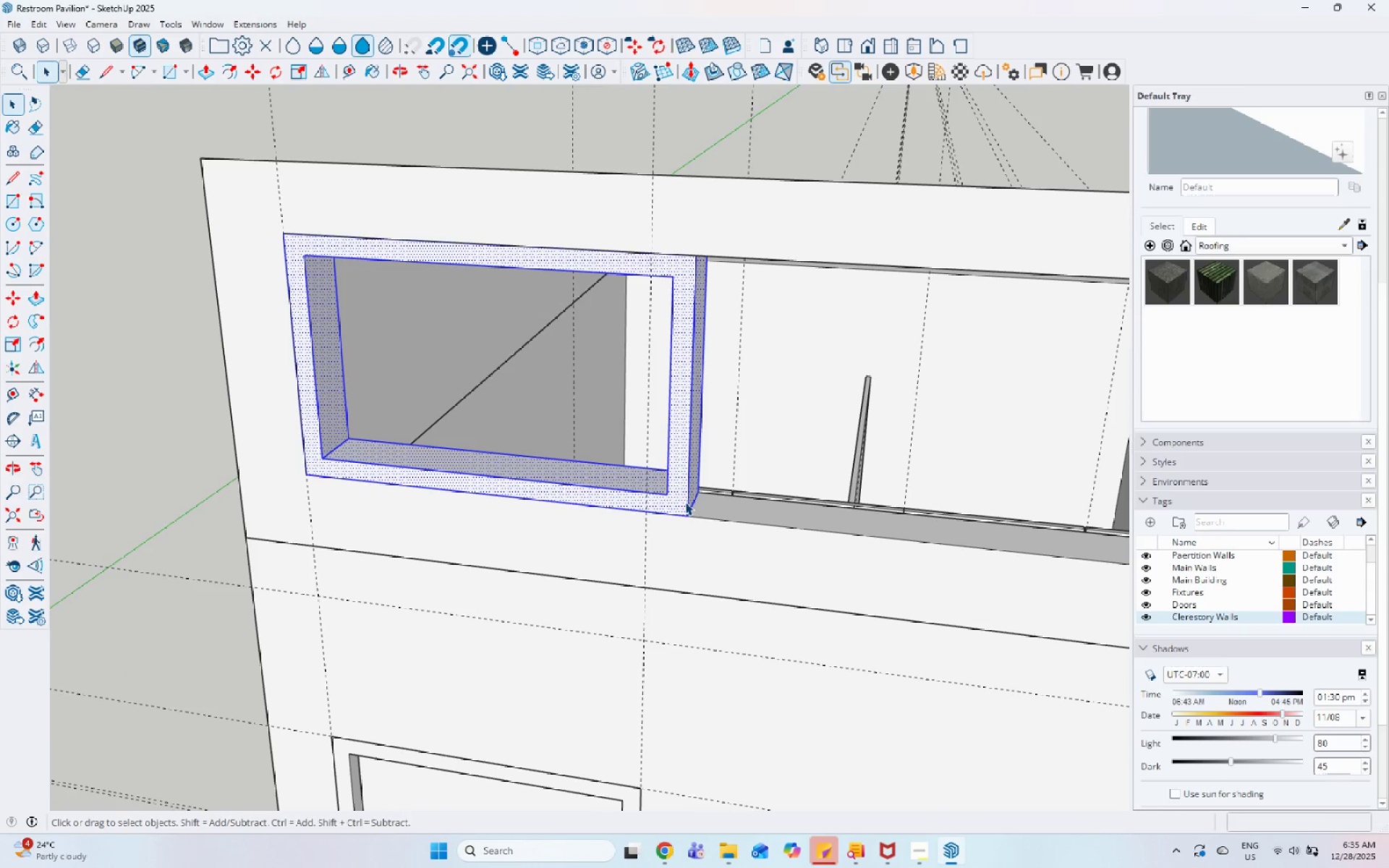 
right_click([685, 502])
 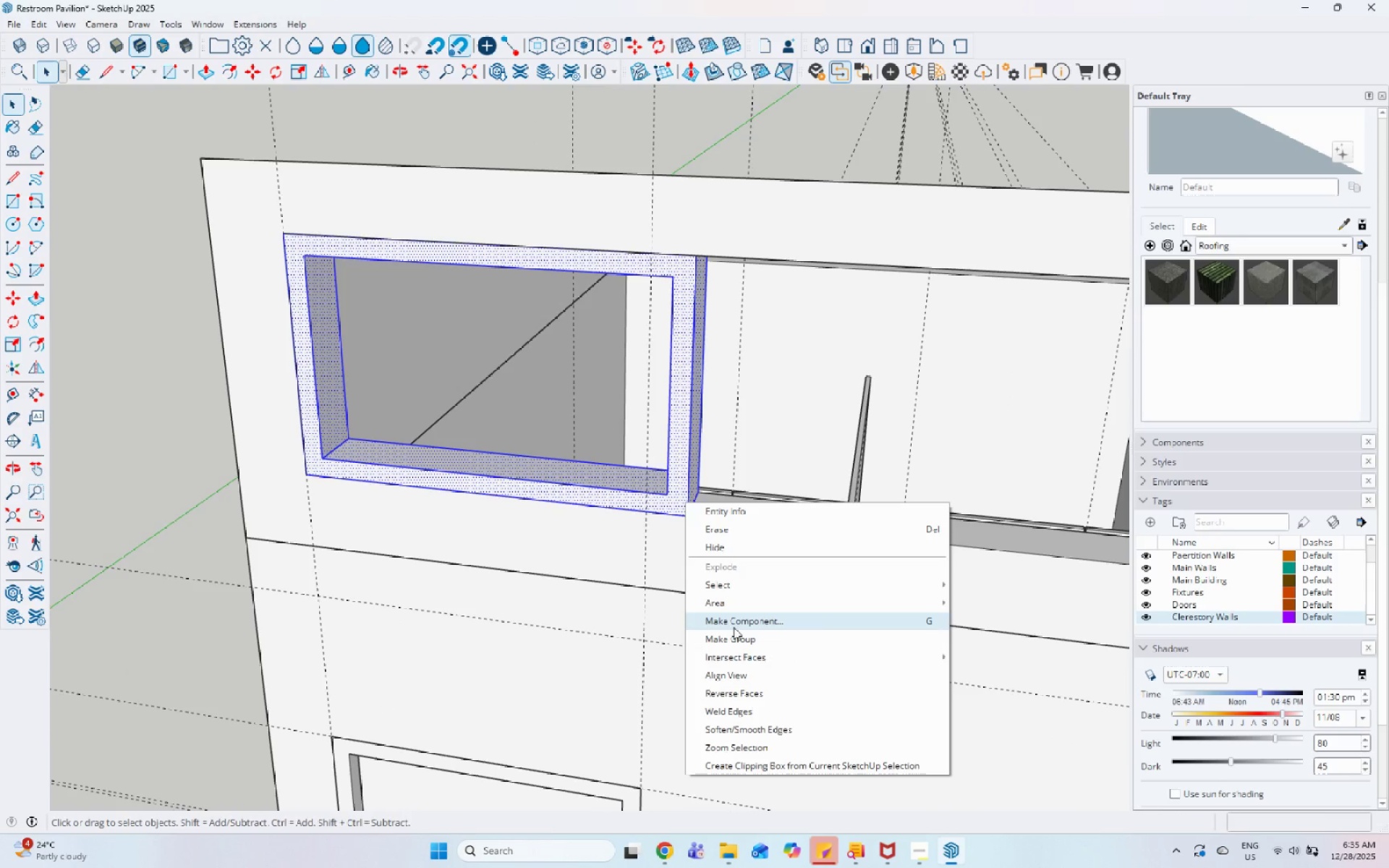 
left_click([739, 649])
 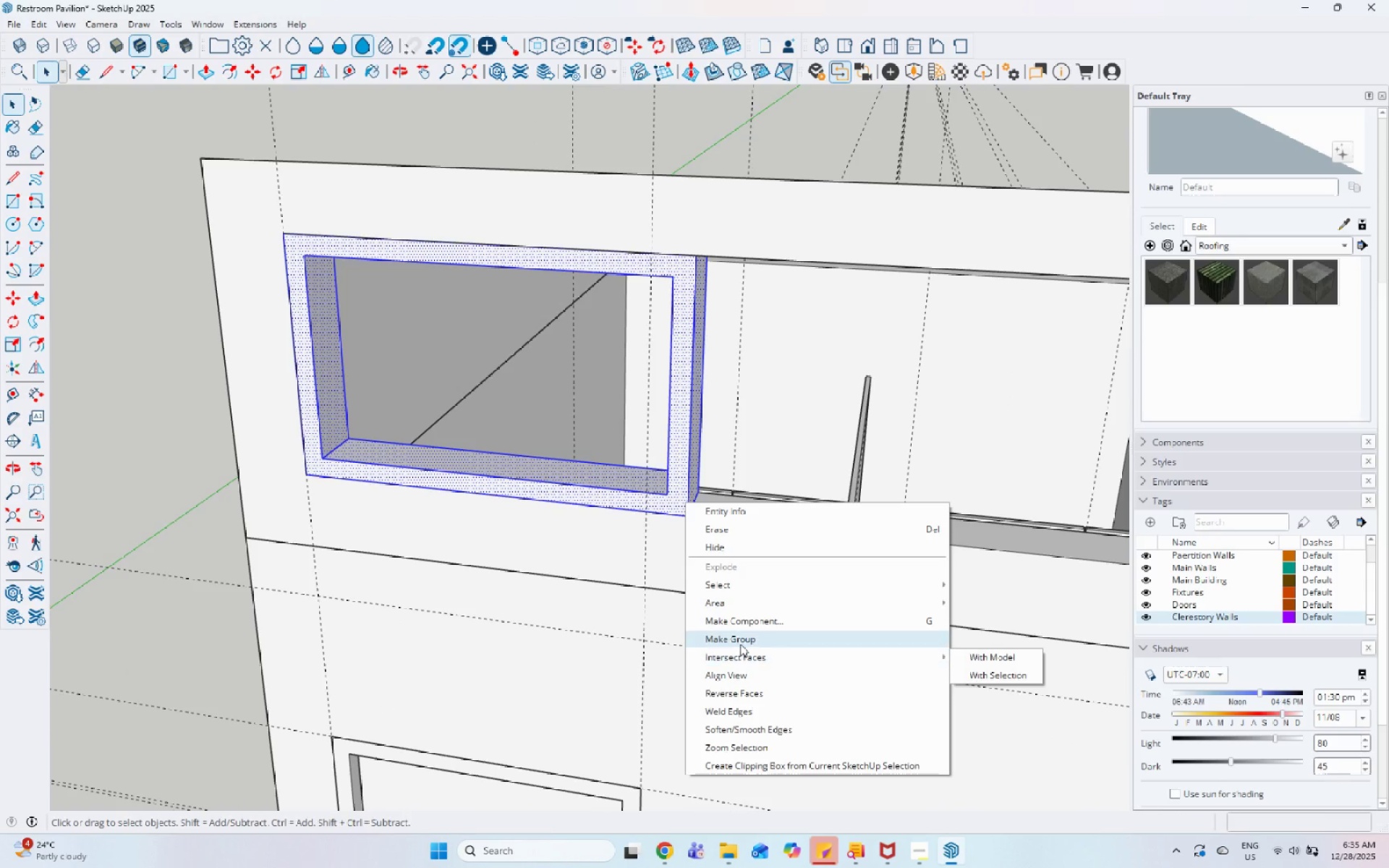 
left_click([740, 644])
 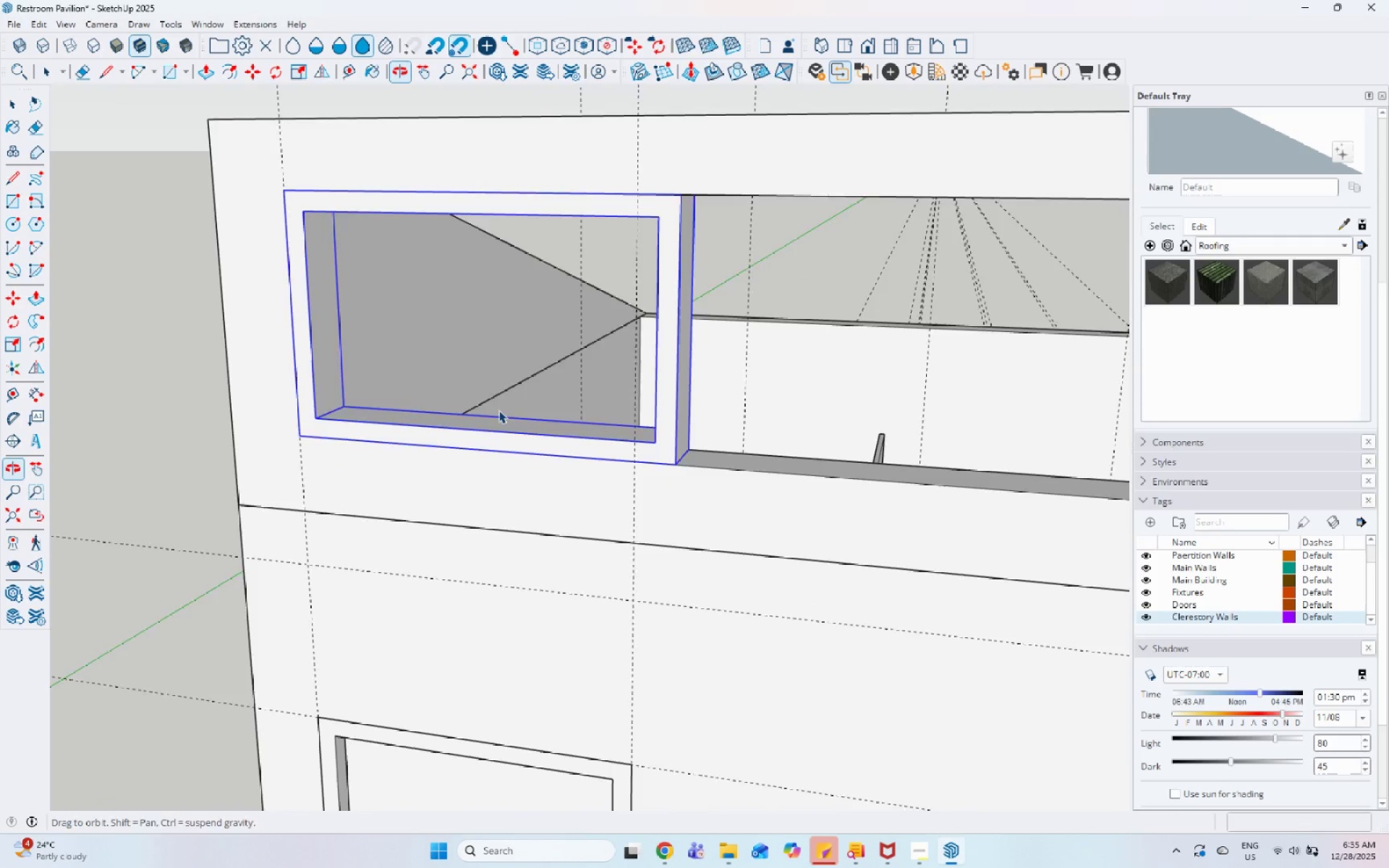 
scroll: coordinate [495, 427], scroll_direction: down, amount: 11.0
 